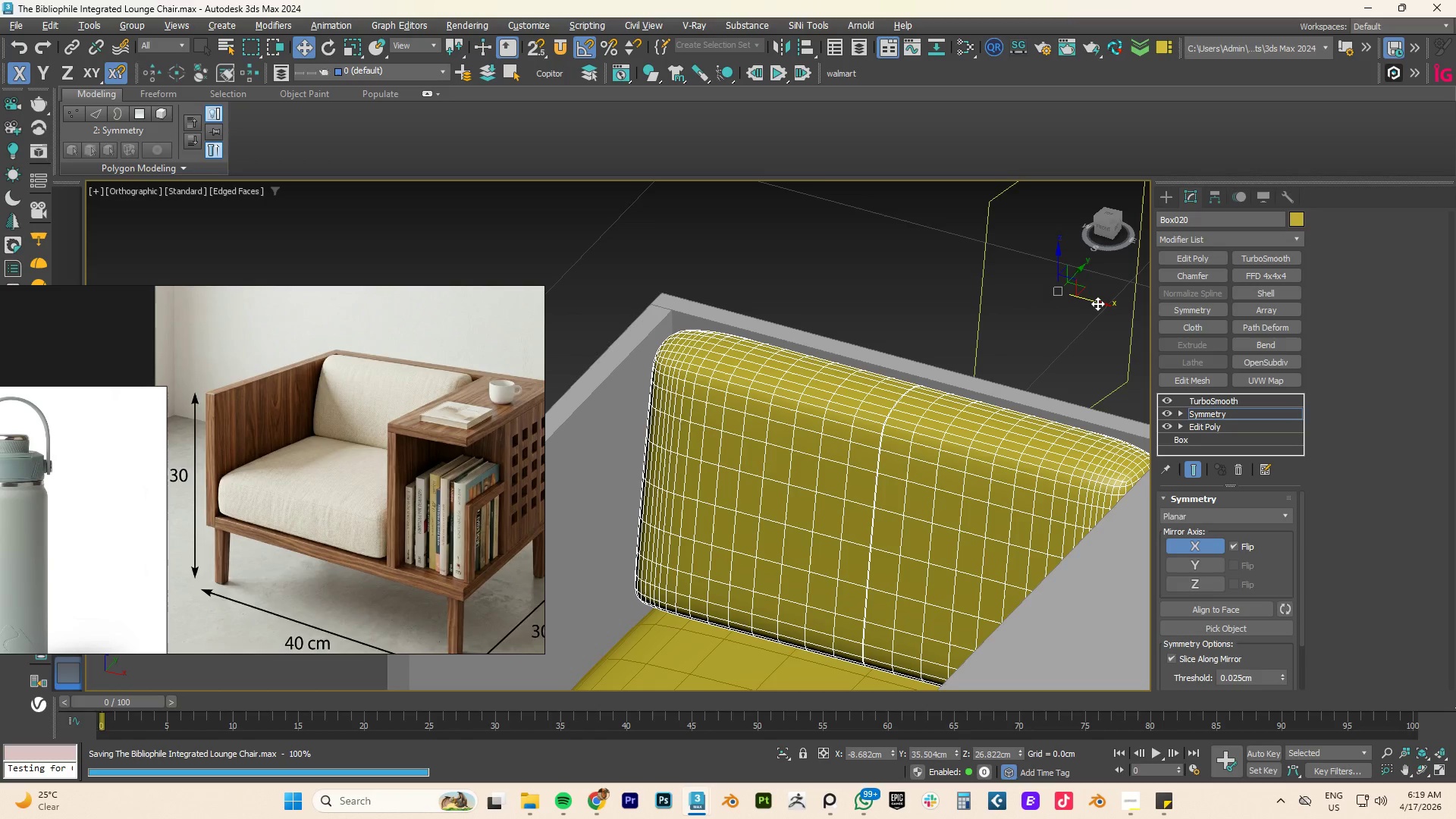 
left_click_drag(start_coordinate=[1098, 303], to_coordinate=[1097, 307])
 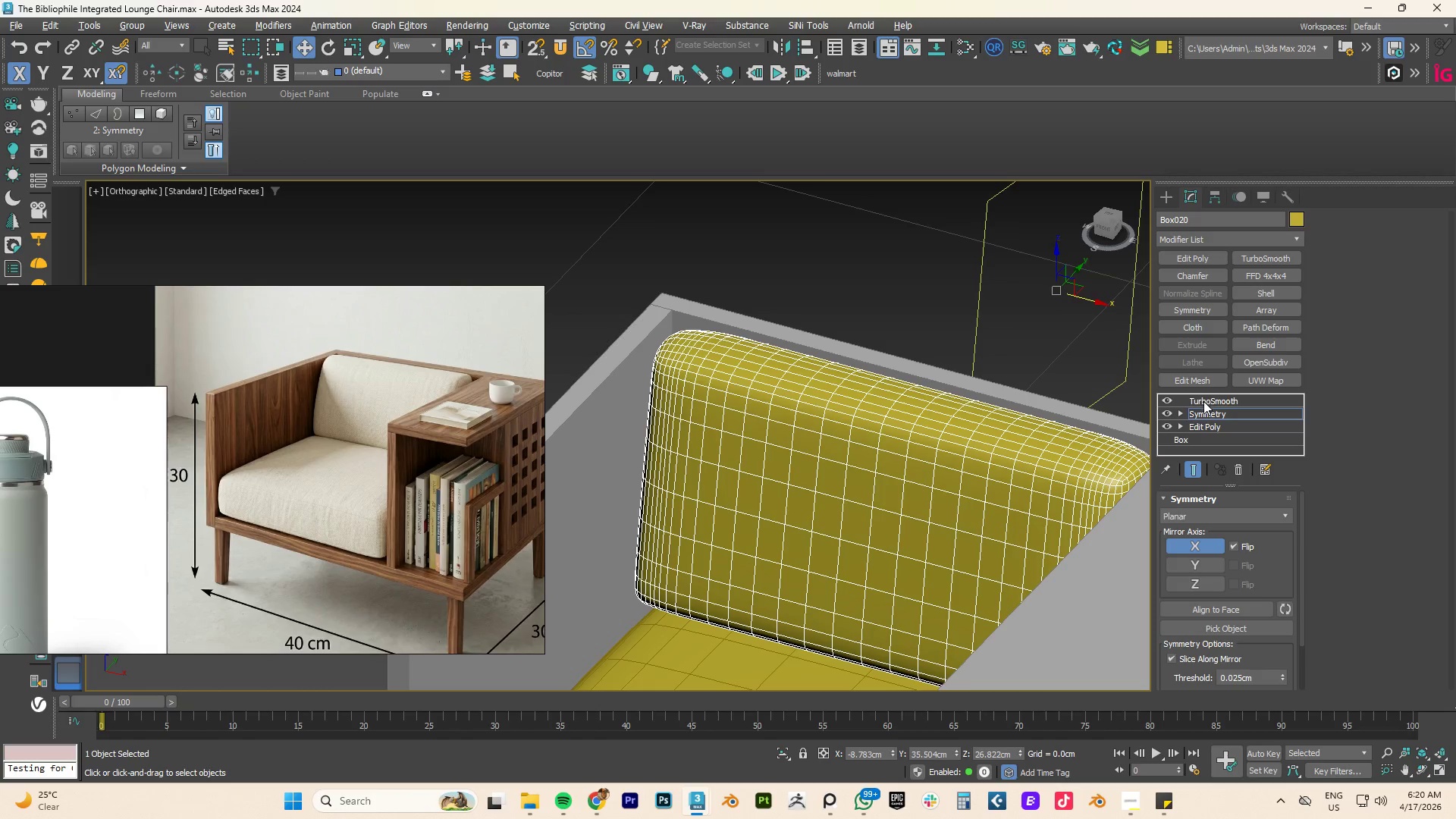 
left_click([1206, 400])
 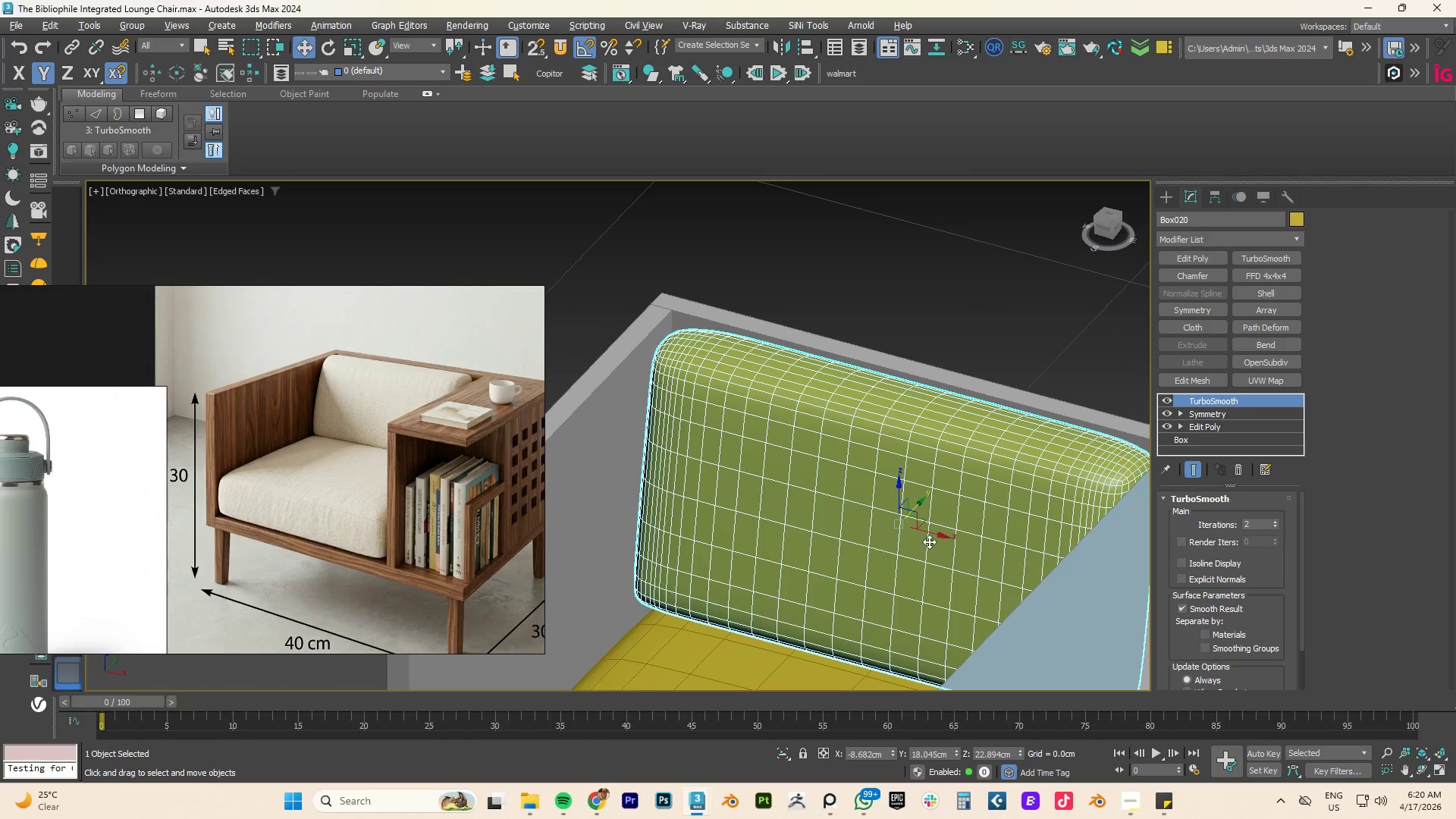 
type(tz)
 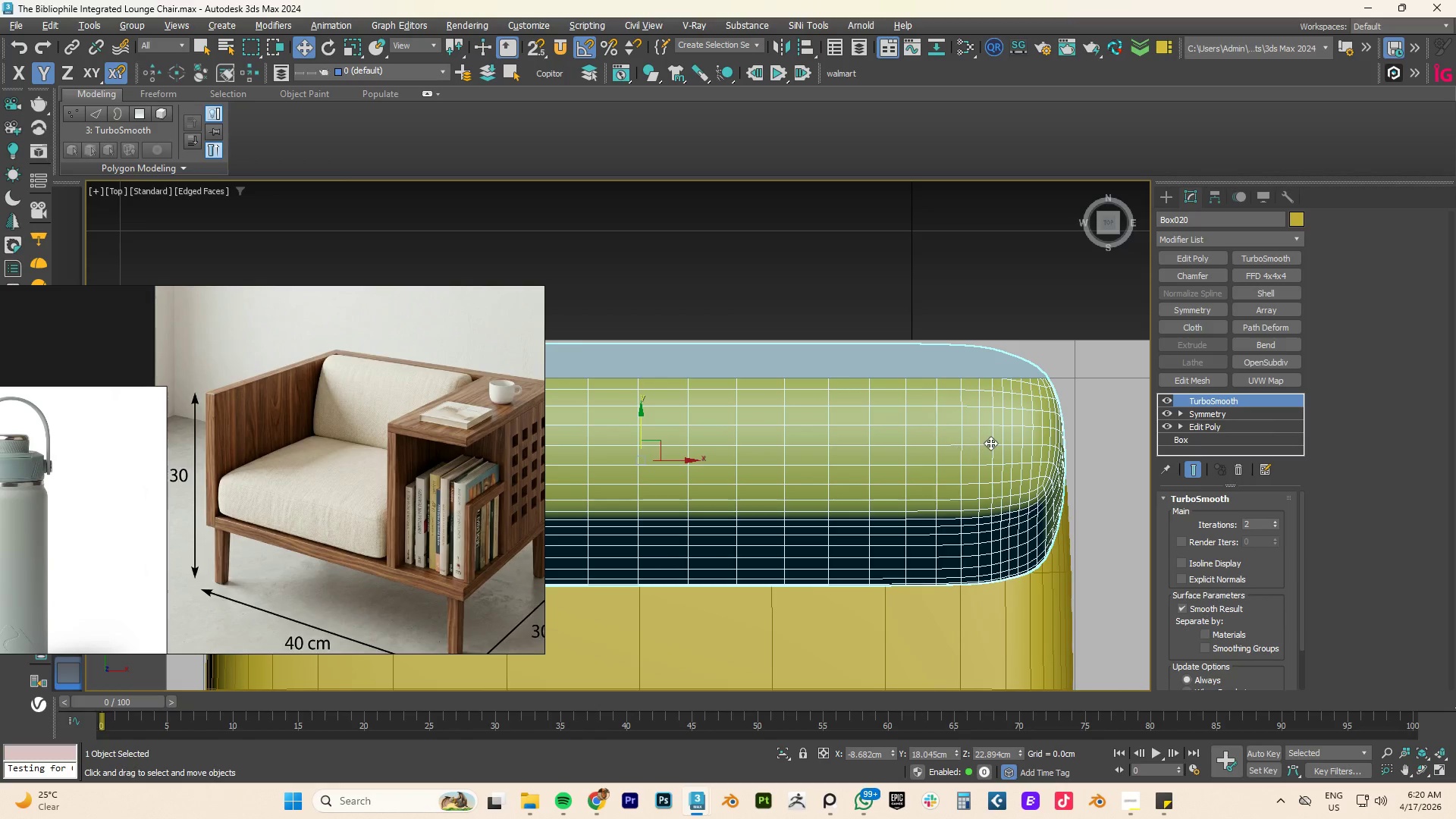 
scroll: coordinate [997, 449], scroll_direction: down, amount: 3.0
 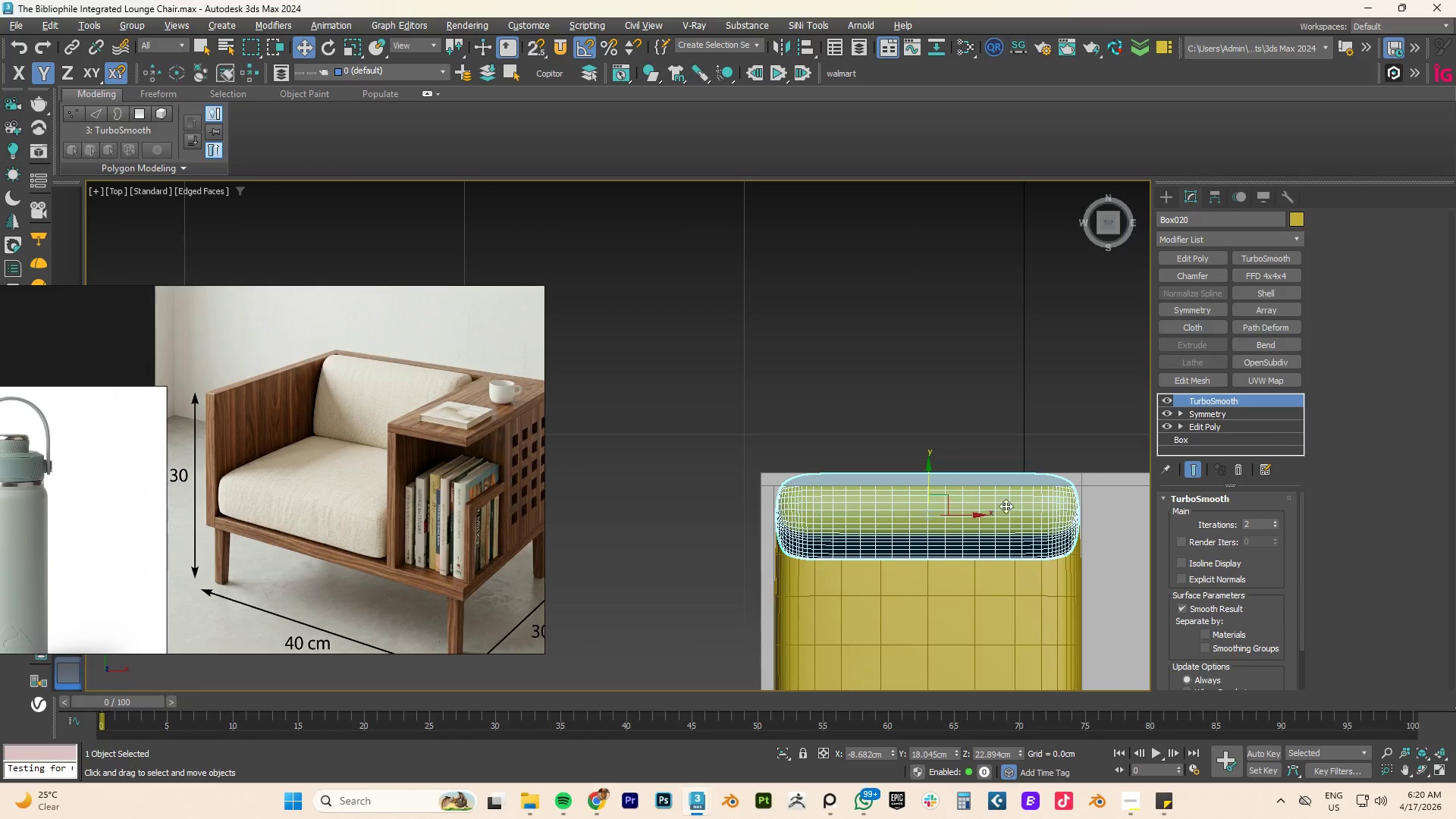 
scroll: coordinate [965, 494], scroll_direction: up, amount: 3.0
 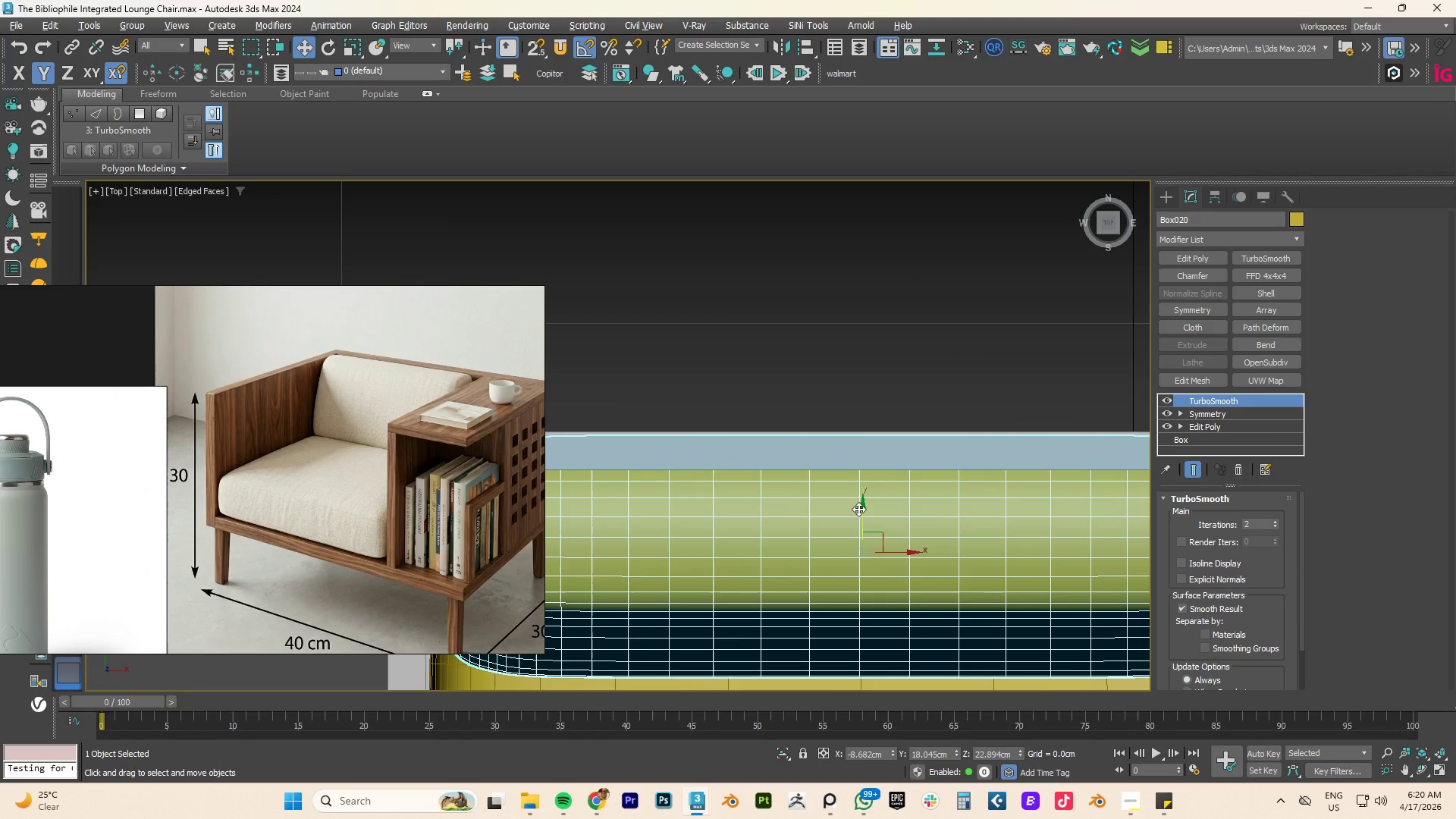 
left_click_drag(start_coordinate=[864, 508], to_coordinate=[870, 541])
 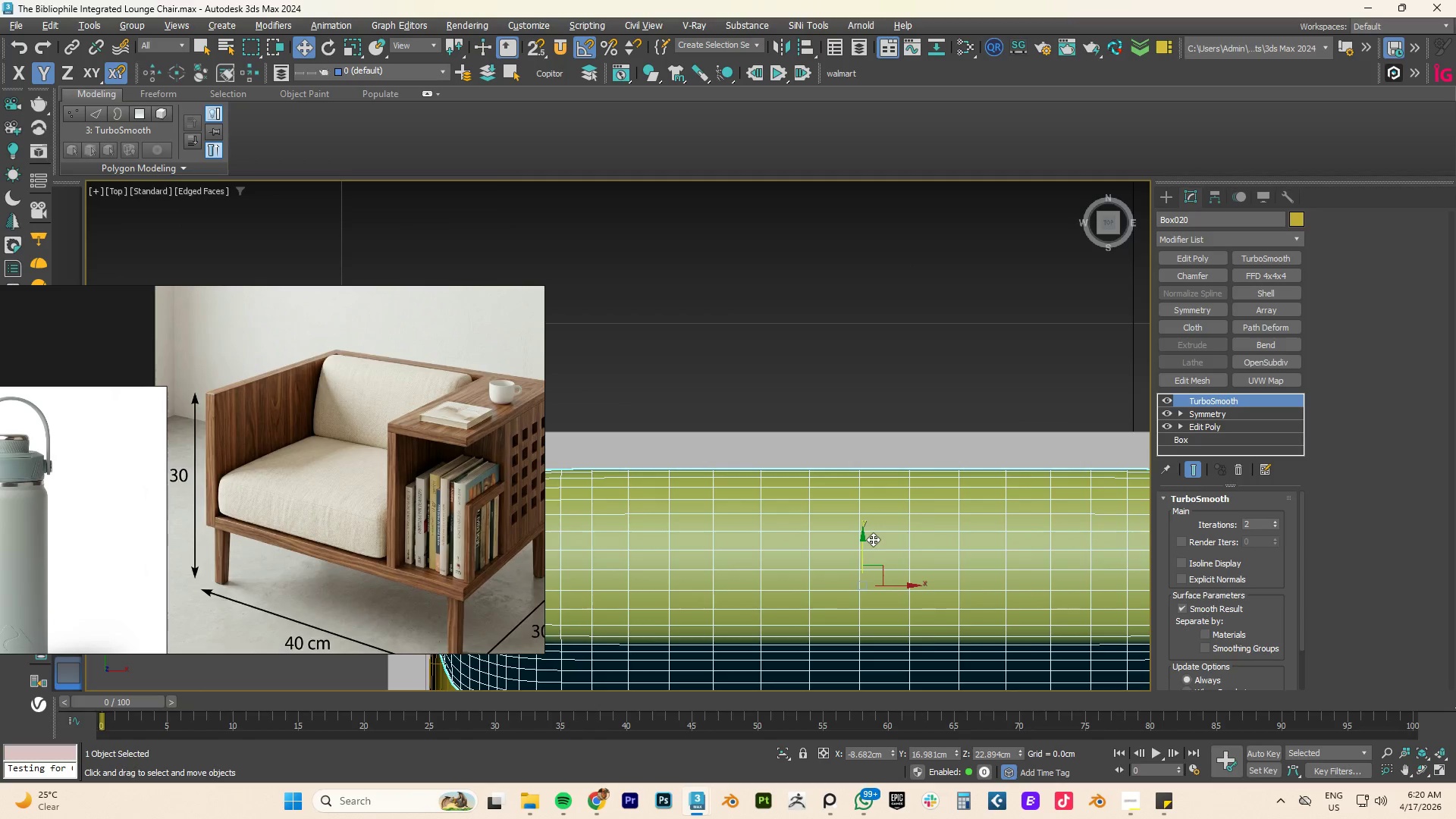 
hold_key(key=AltLeft, duration=1.72)
 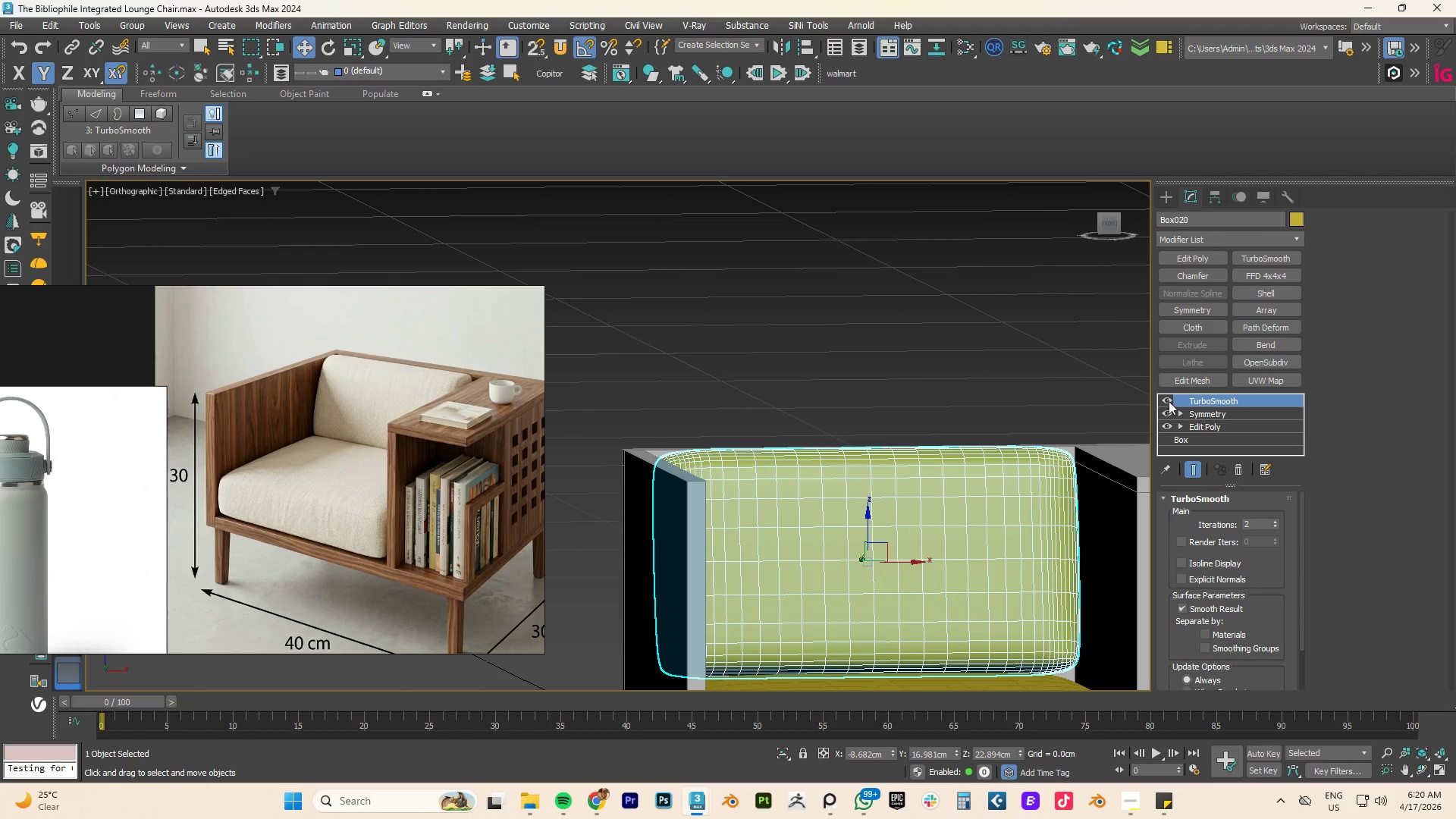 
scroll: coordinate [873, 539], scroll_direction: down, amount: 2.0
 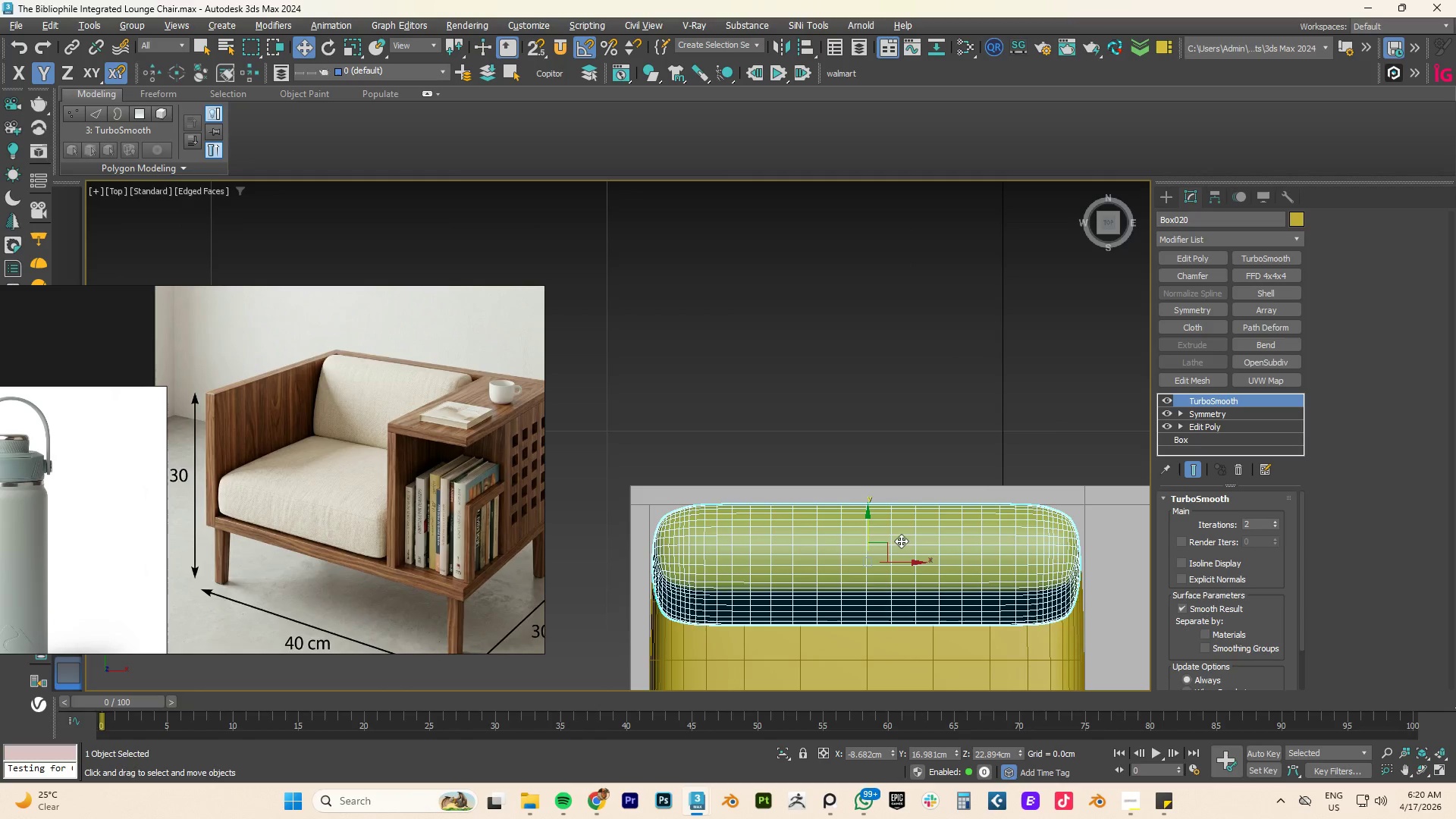 
left_click([1169, 400])
 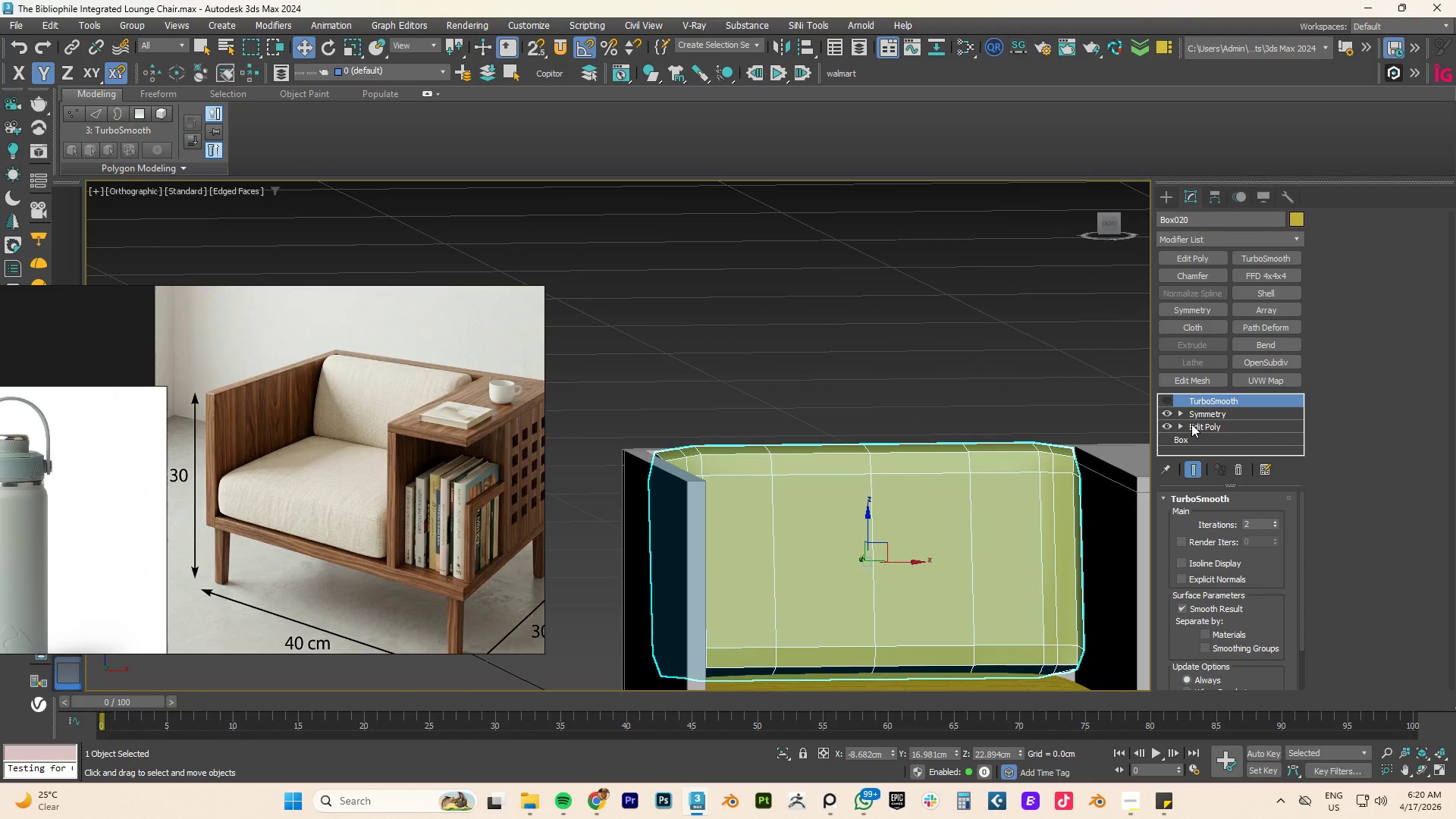 
left_click([1201, 425])
 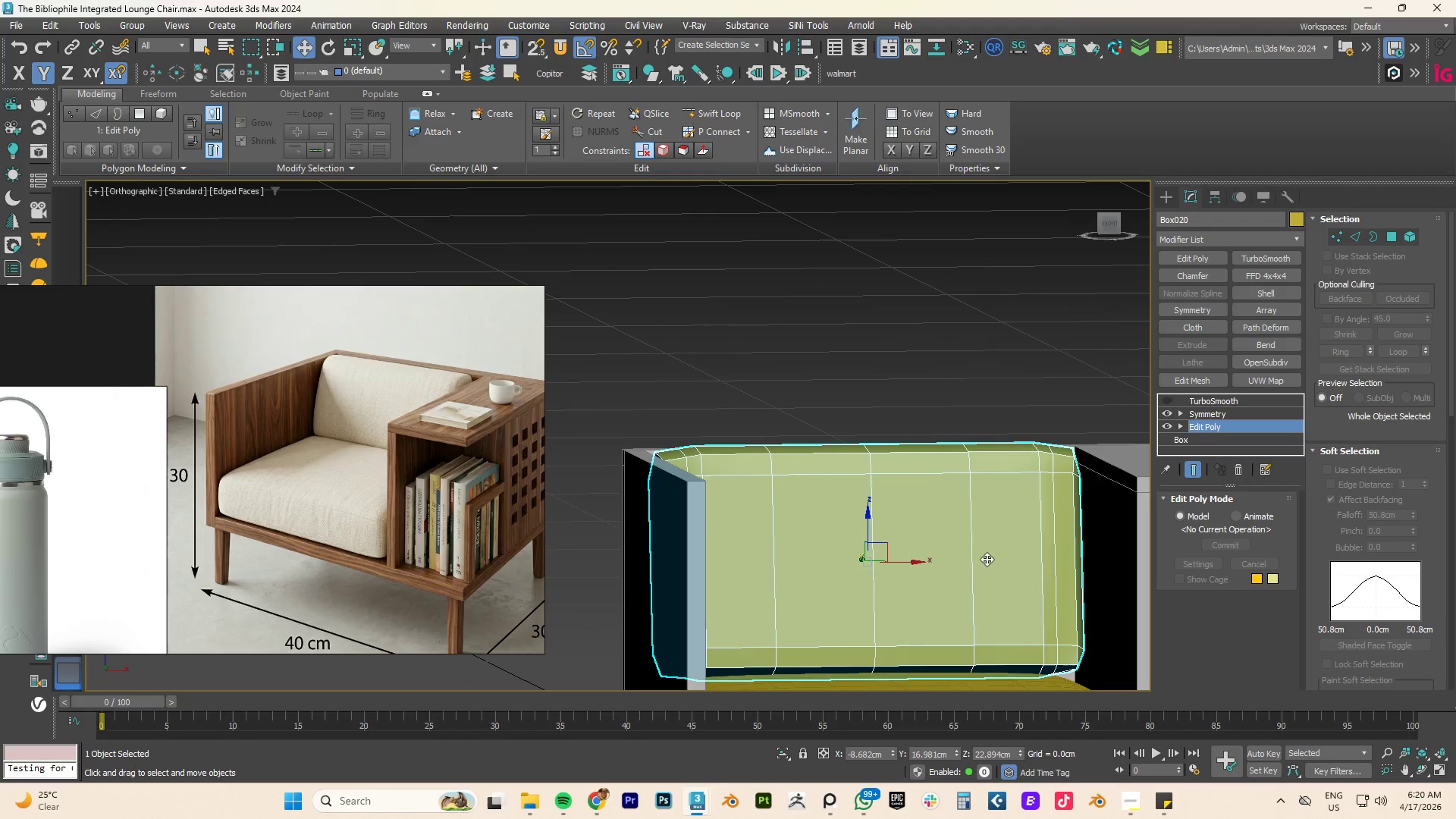 
key(Alt+Q)
 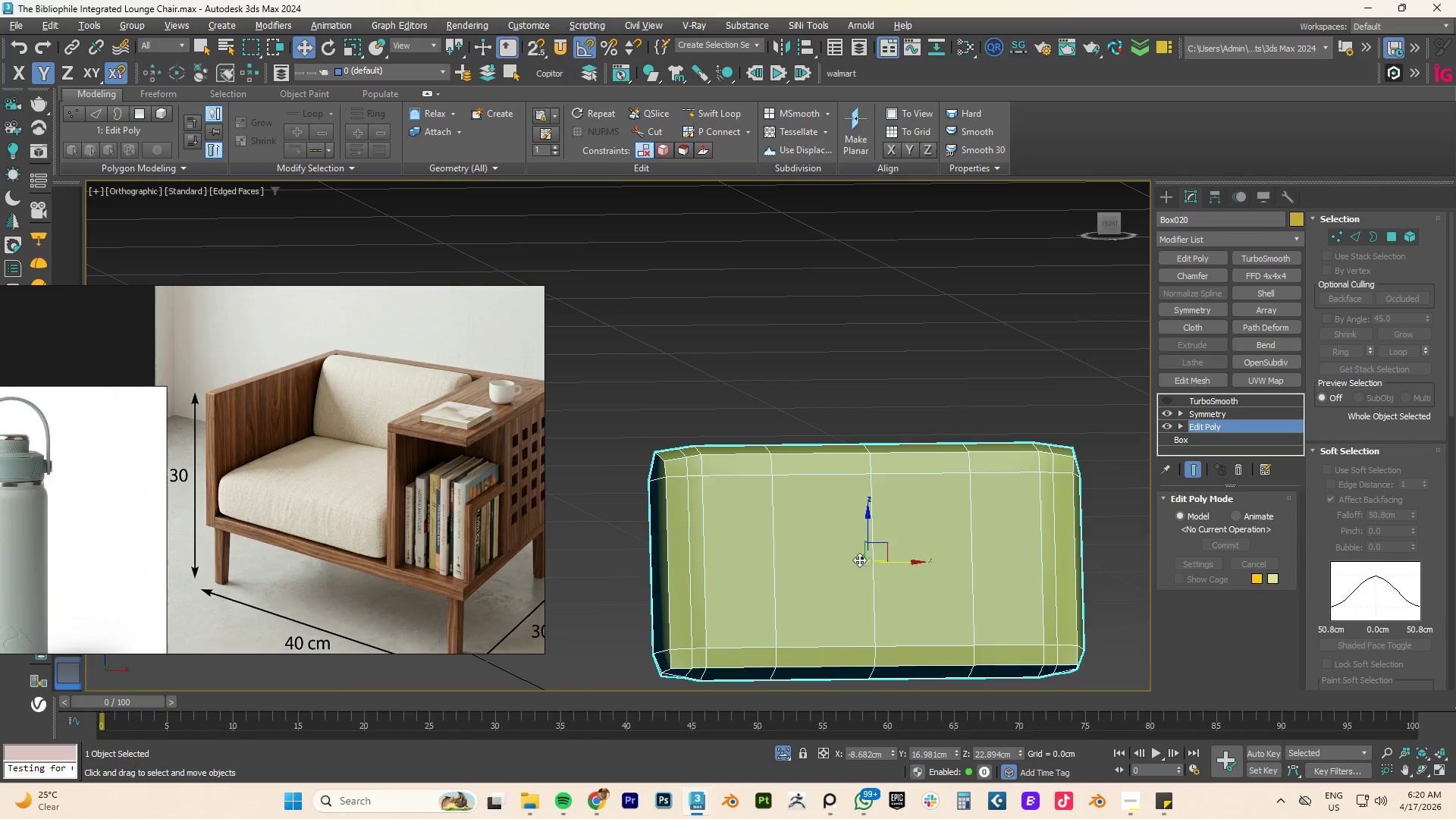 
hold_key(key=AltLeft, duration=0.42)
middle_click([840, 560])
 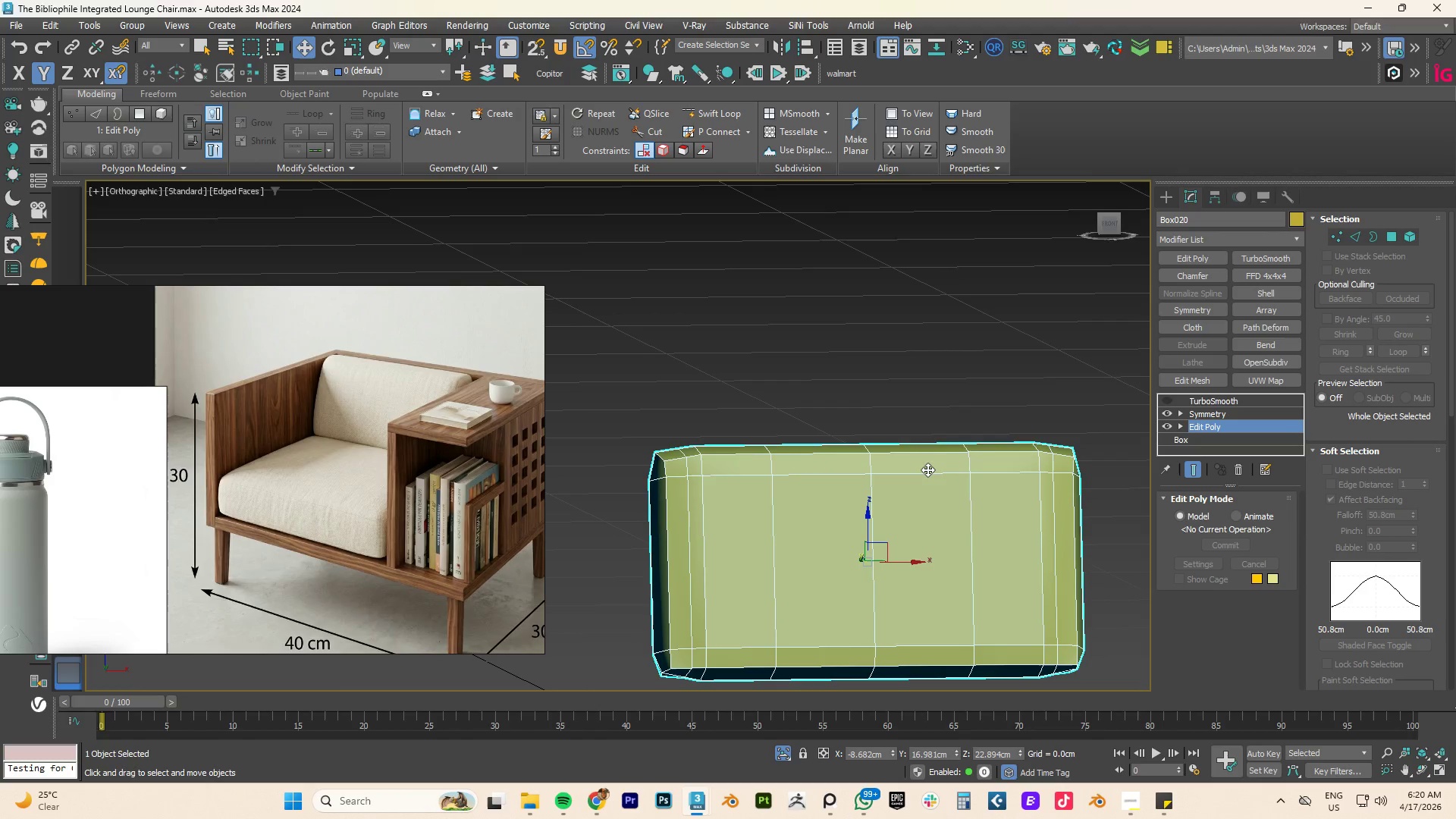 
type(lz)
 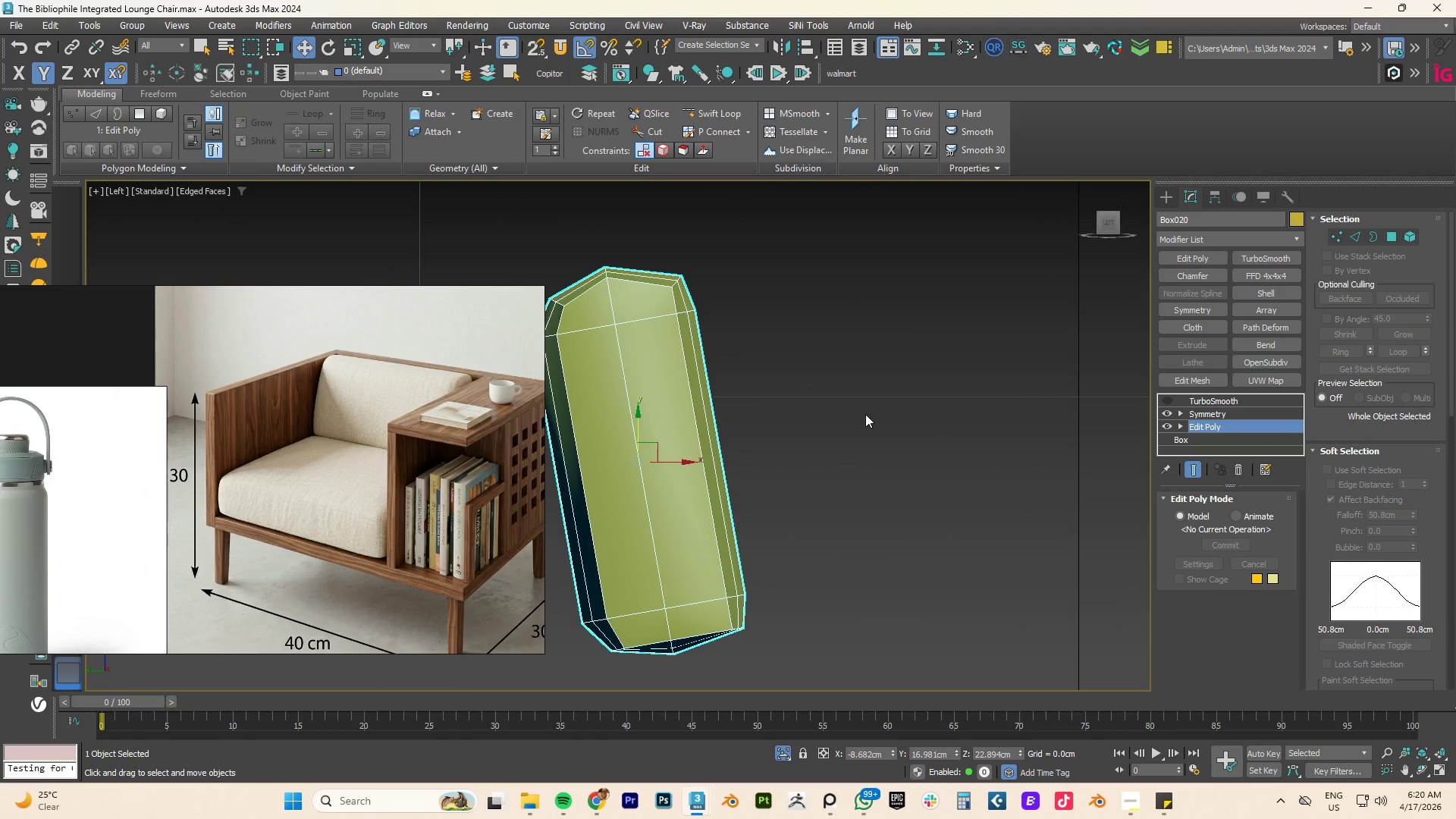 
key(1)
 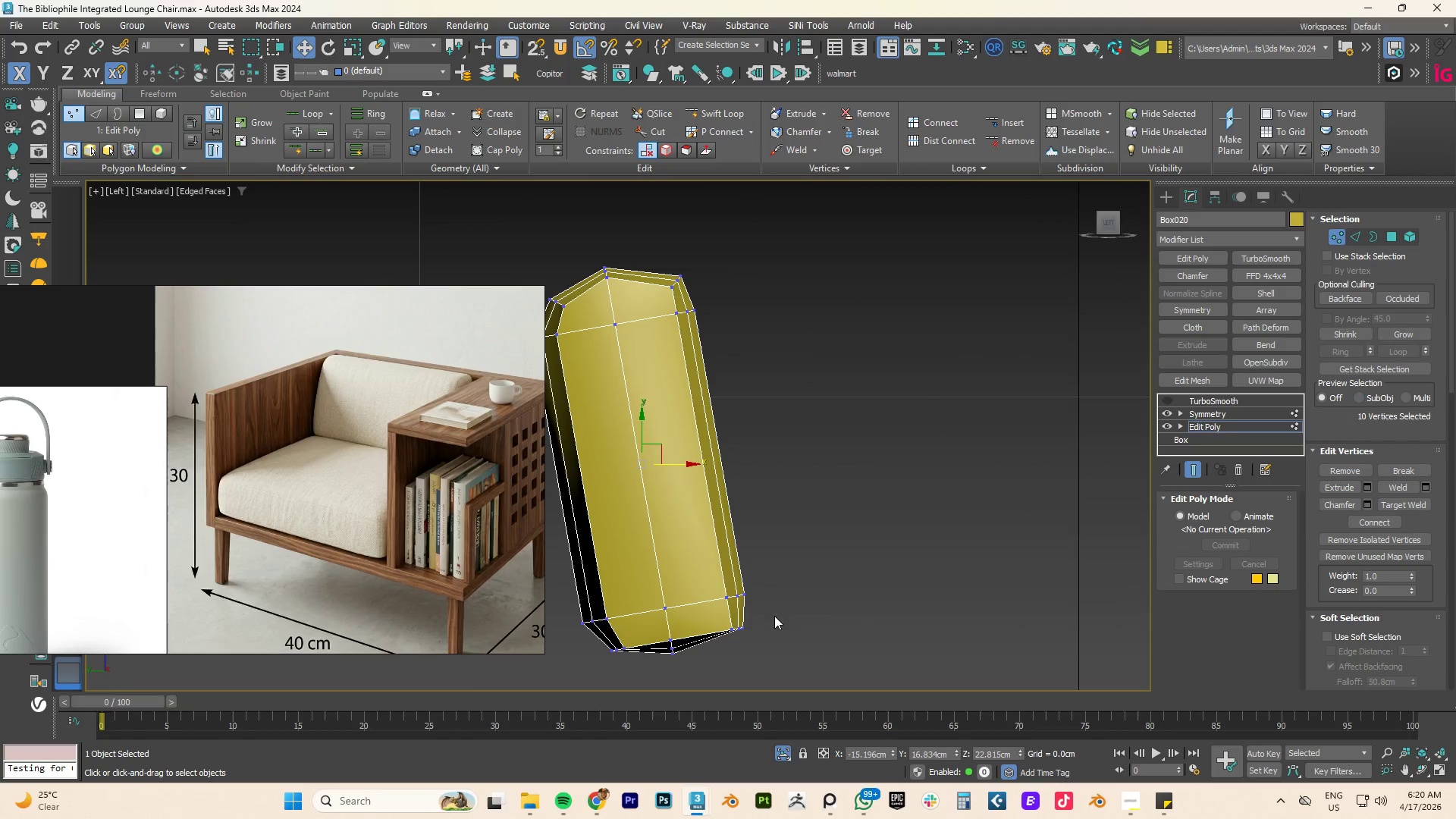 
left_click_drag(start_coordinate=[789, 612], to_coordinate=[711, 656])
 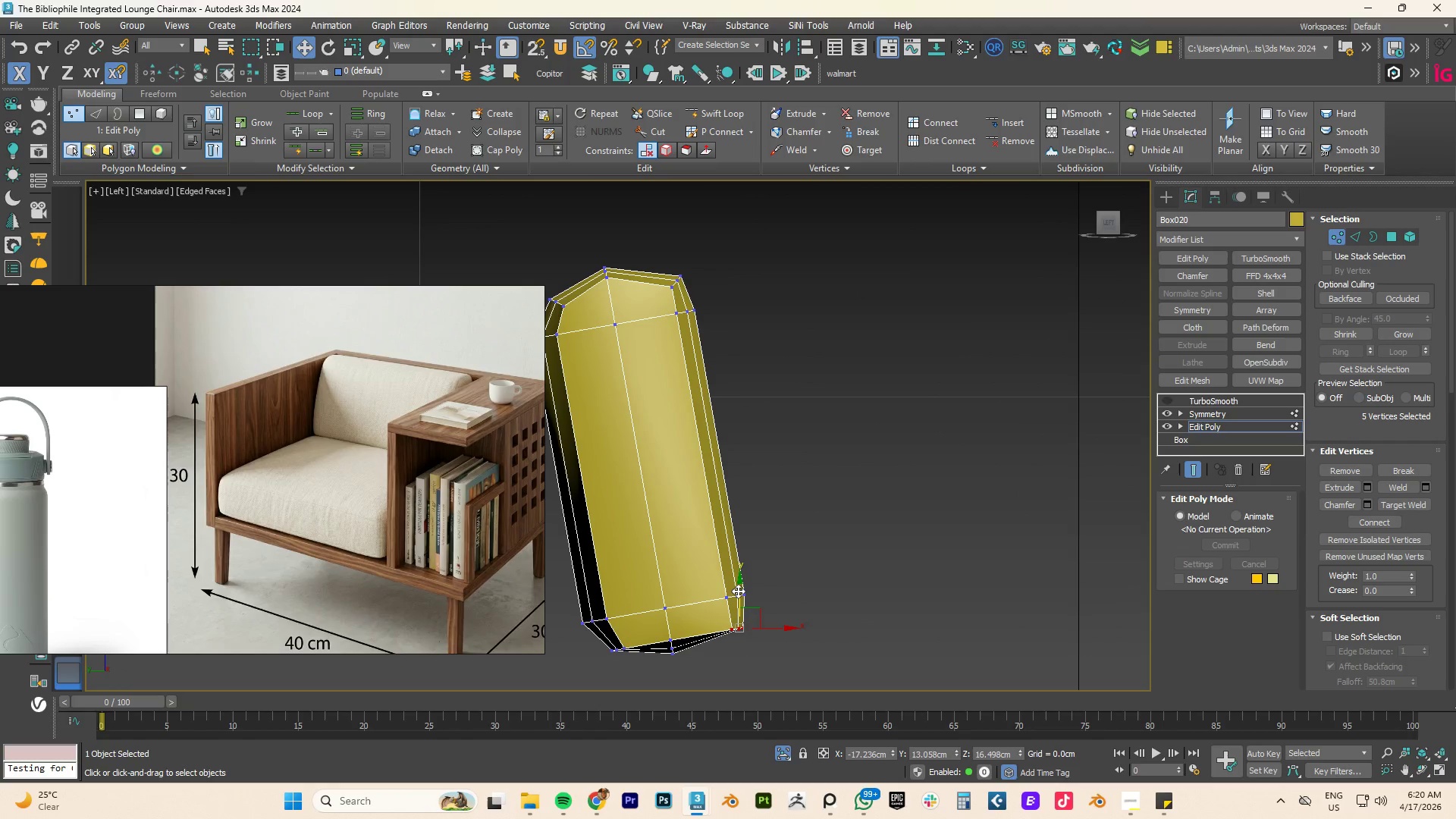 
left_click_drag(start_coordinate=[739, 589], to_coordinate=[739, 599])
 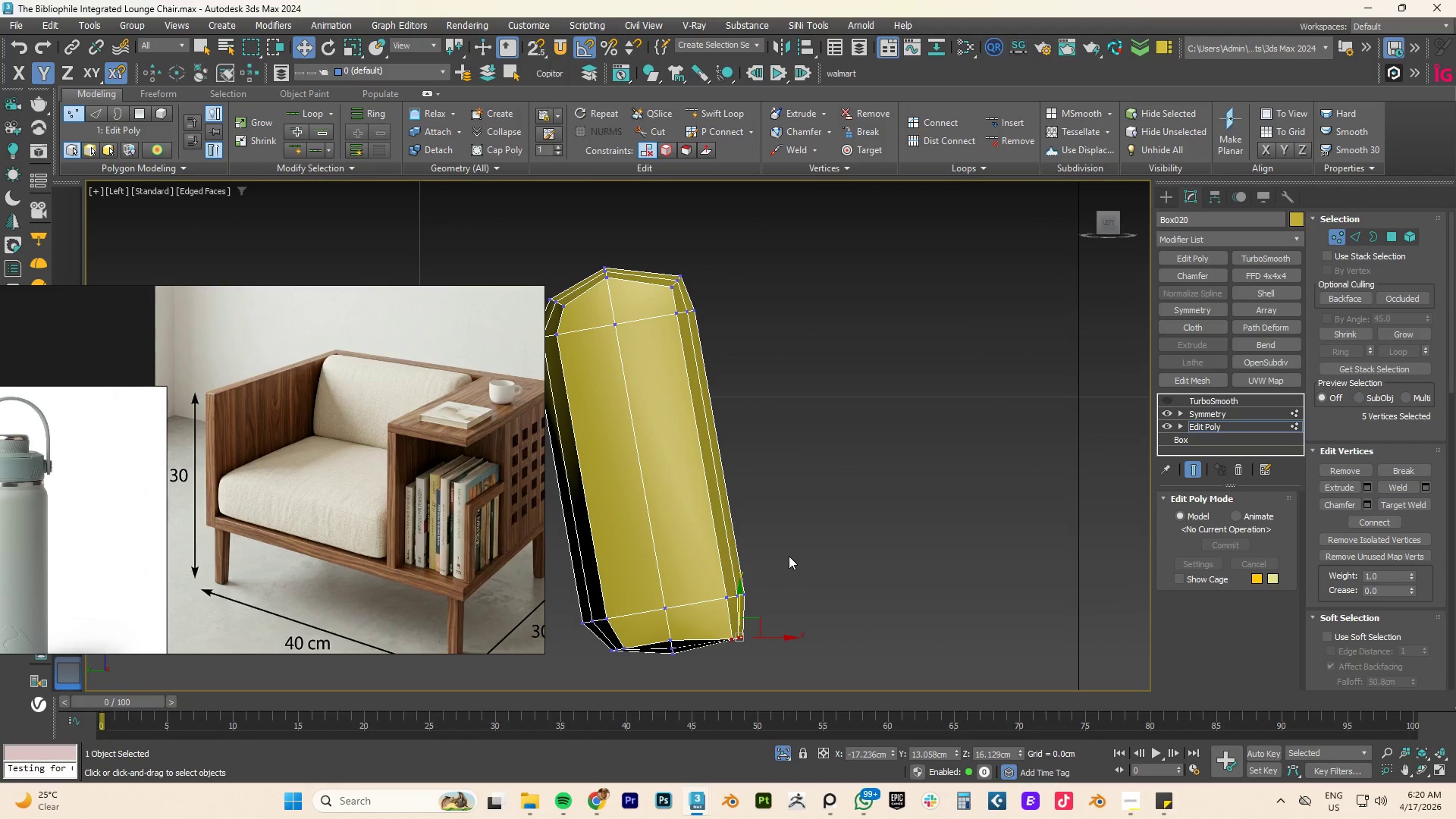 
left_click_drag(start_coordinate=[789, 556], to_coordinate=[708, 606])
 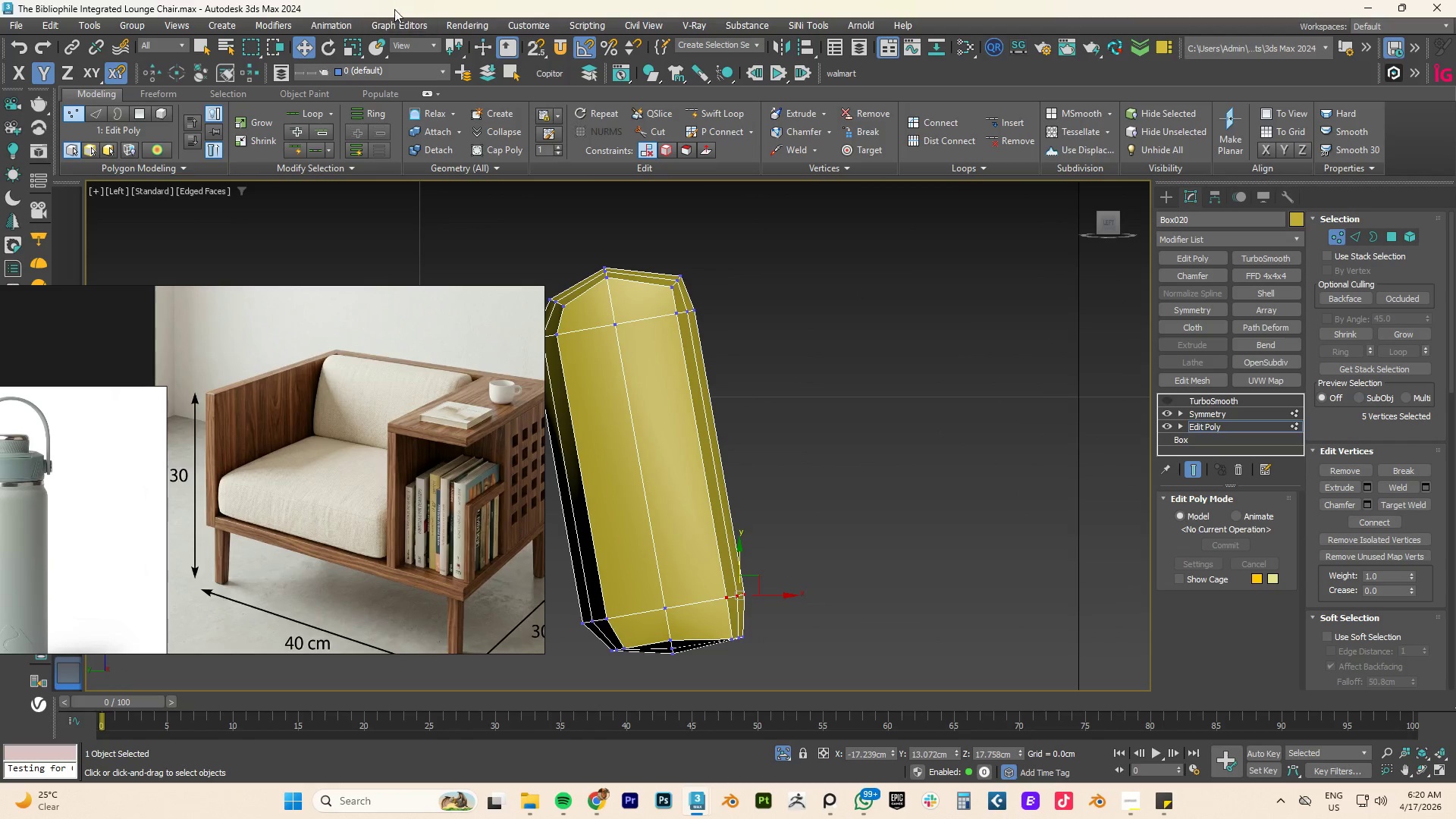 
left_click([419, 45])
 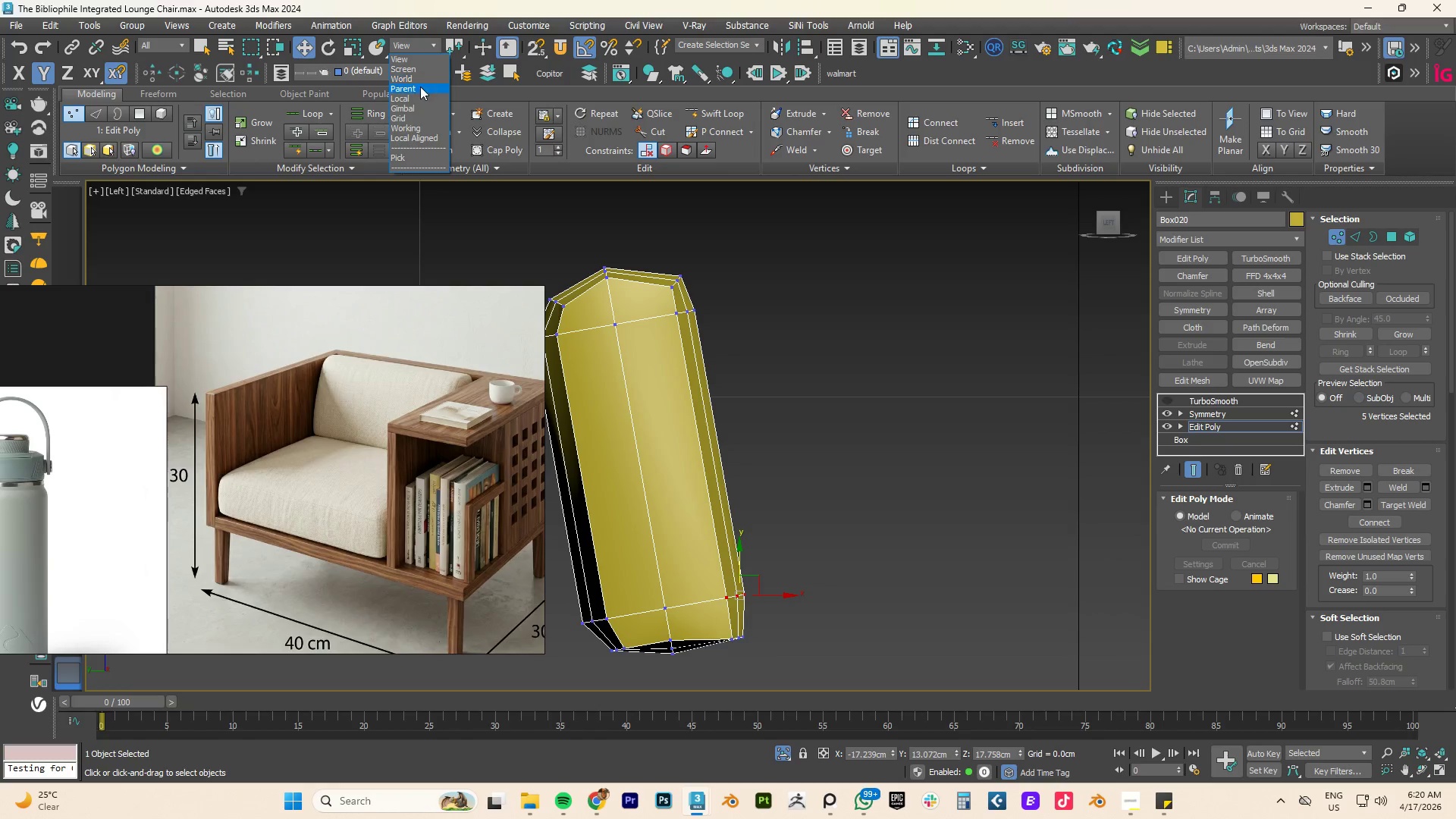 
left_click([416, 94])
 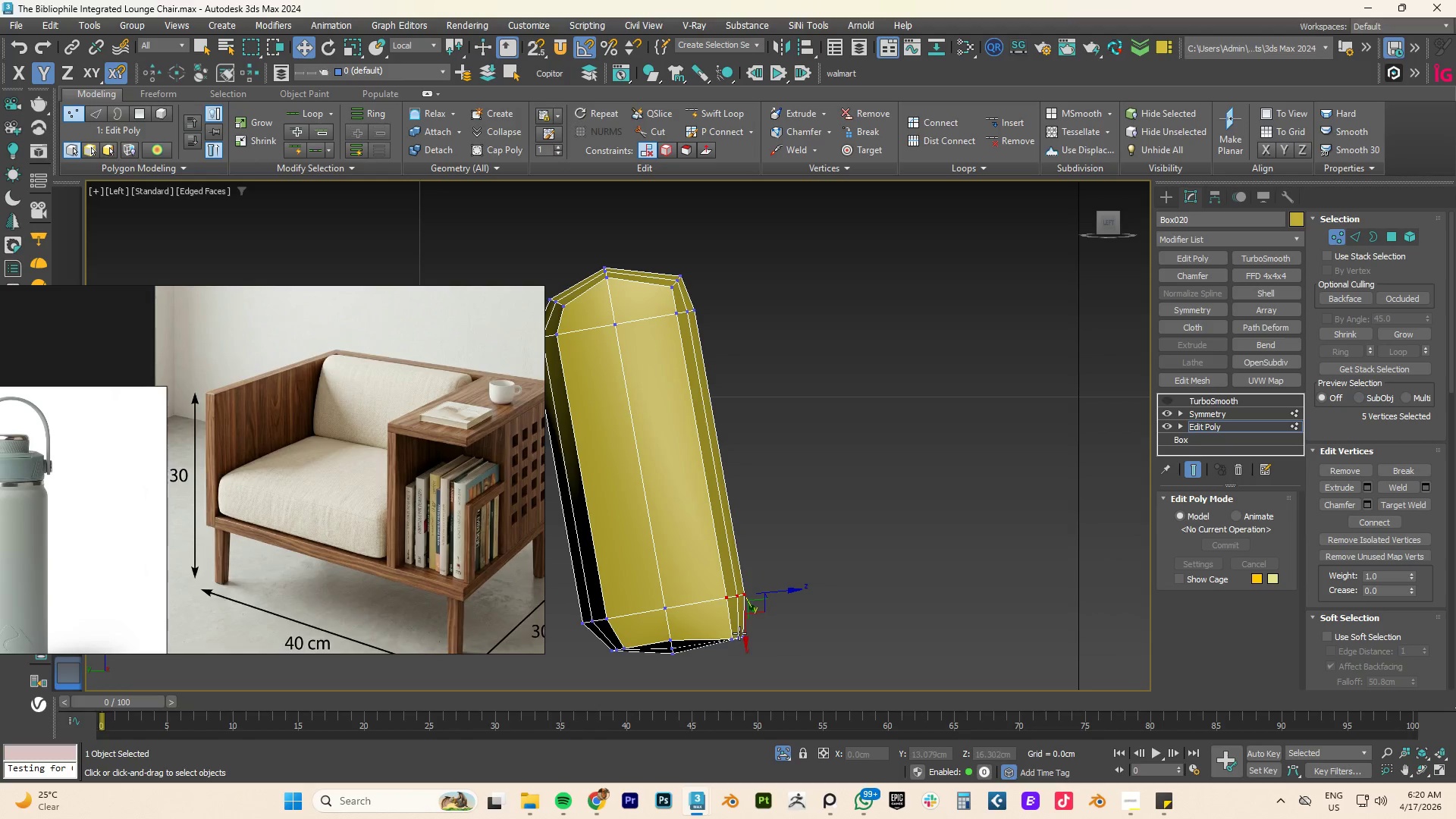 
left_click_drag(start_coordinate=[747, 634], to_coordinate=[752, 642])
 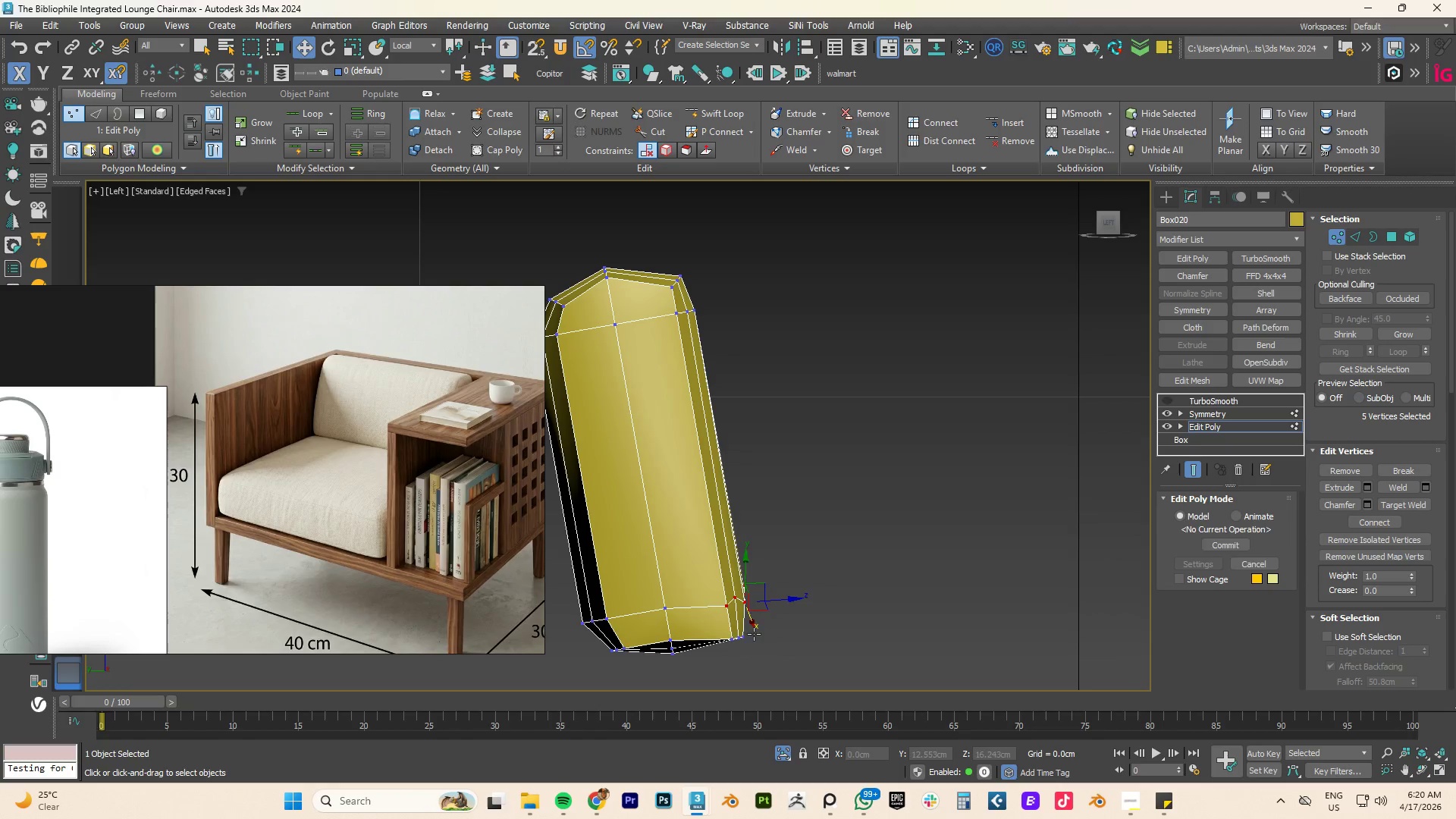 
key(Control+ControlLeft)
 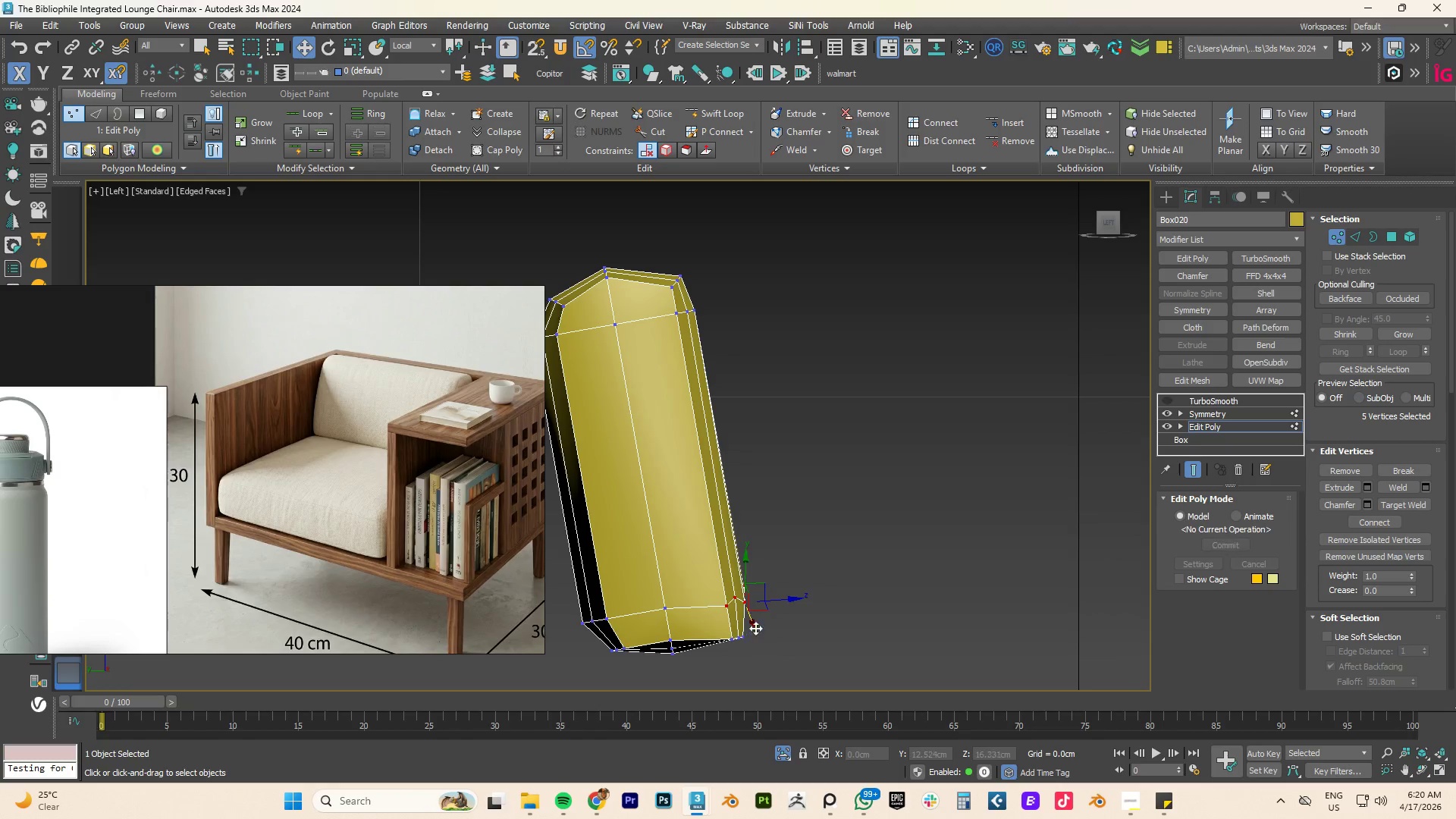 
key(Control+Z)
 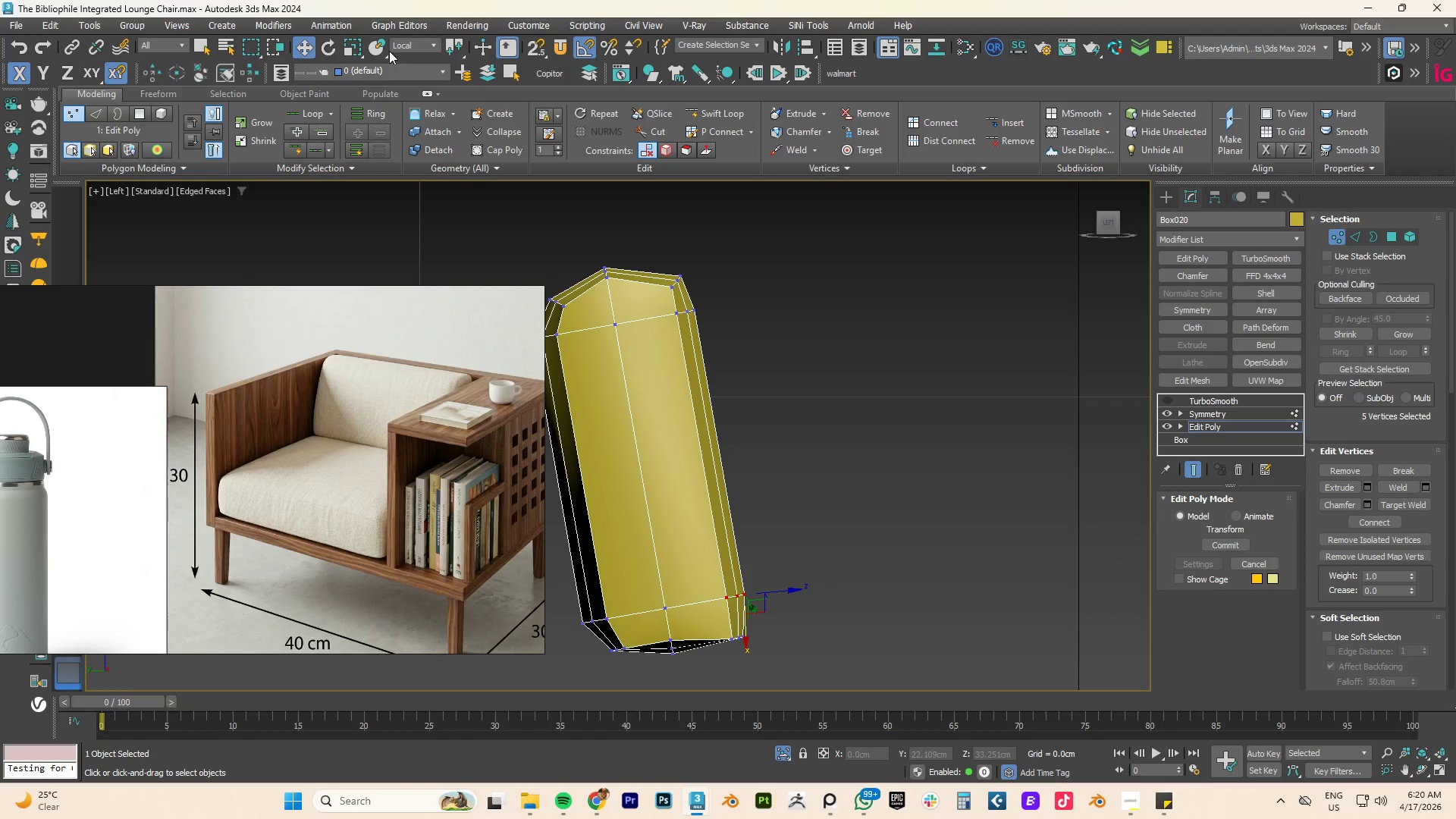 
left_click([413, 44])
 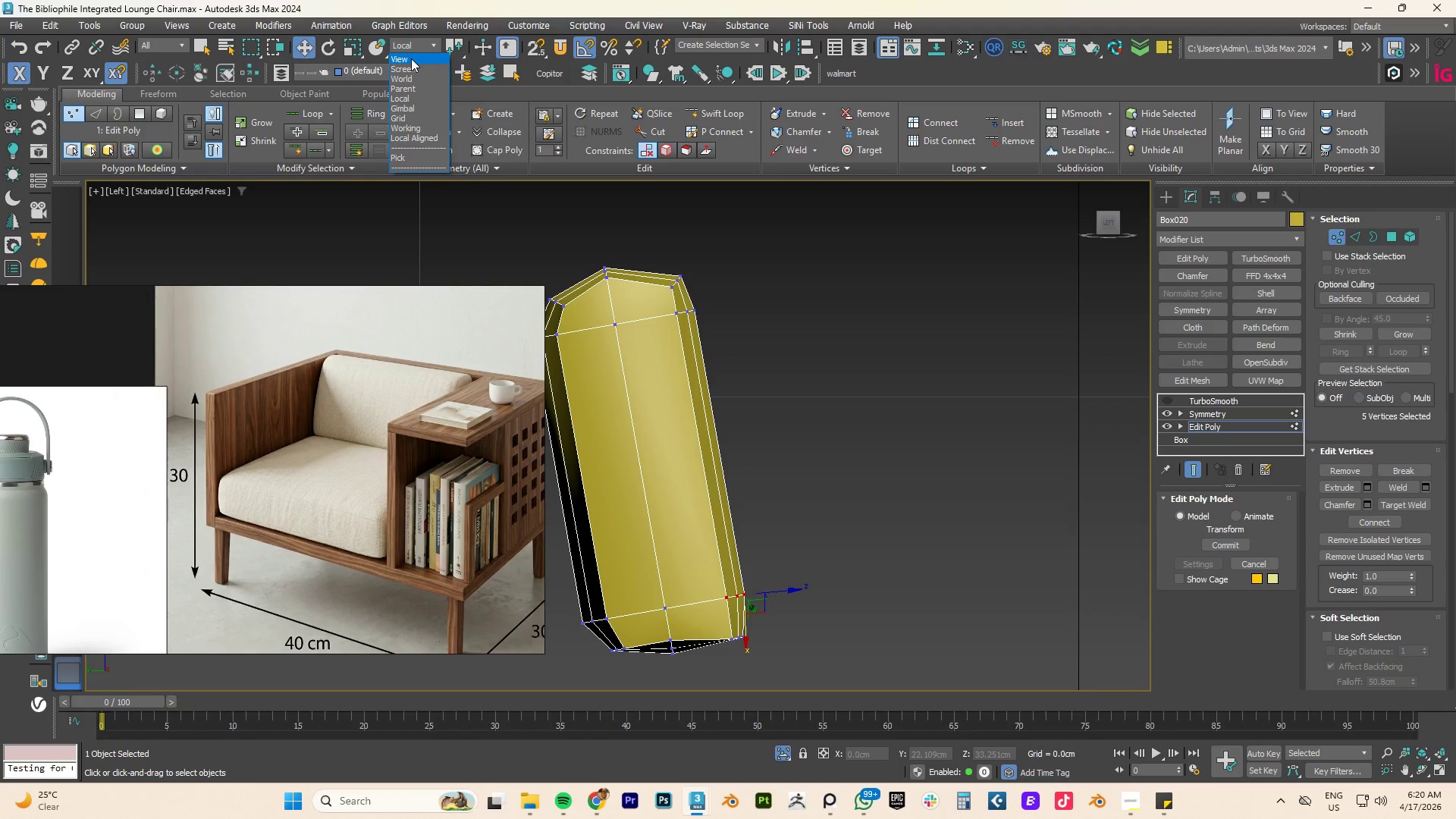 
left_click([411, 58])
 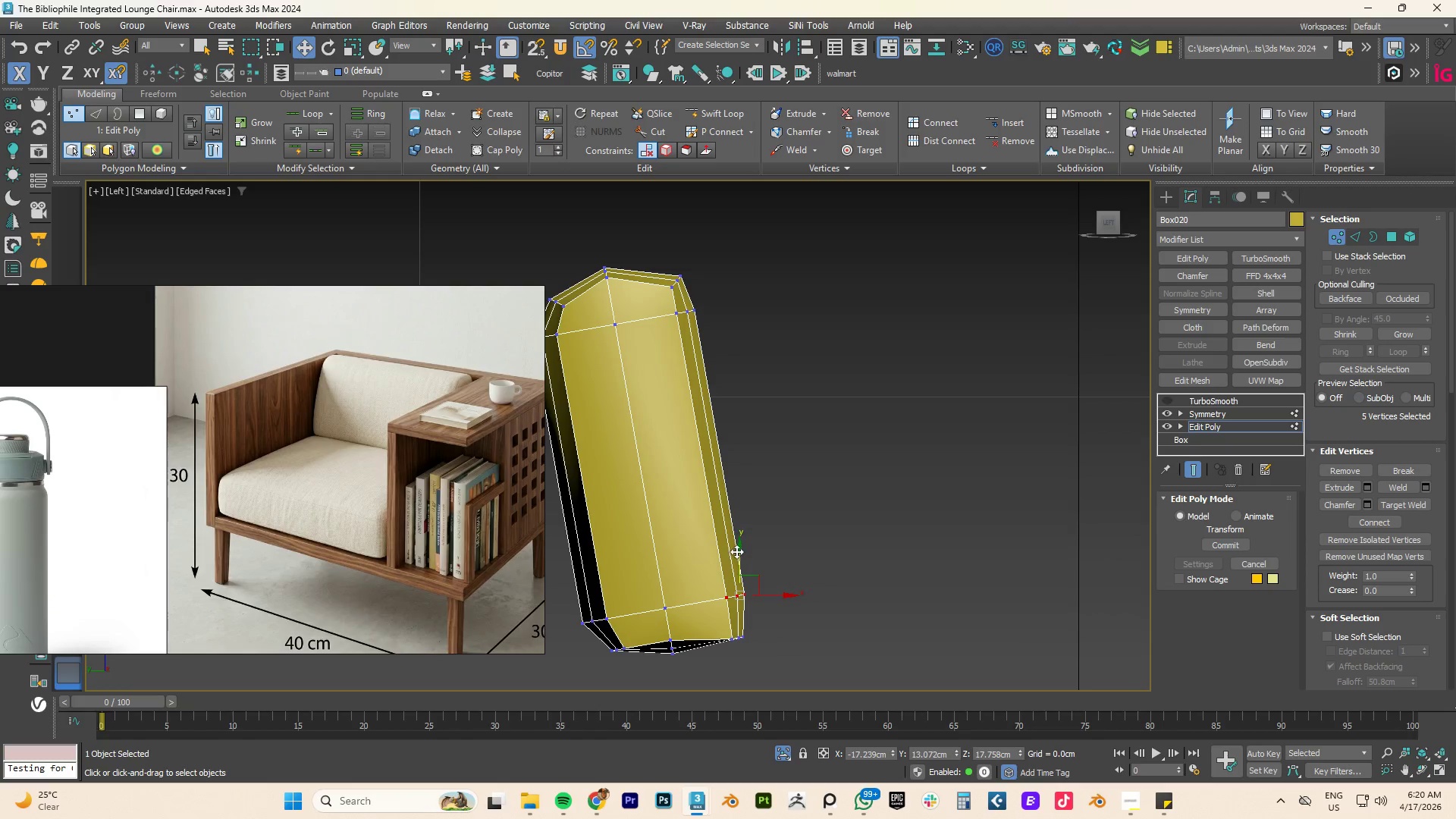 
left_click_drag(start_coordinate=[740, 554], to_coordinate=[745, 566])
 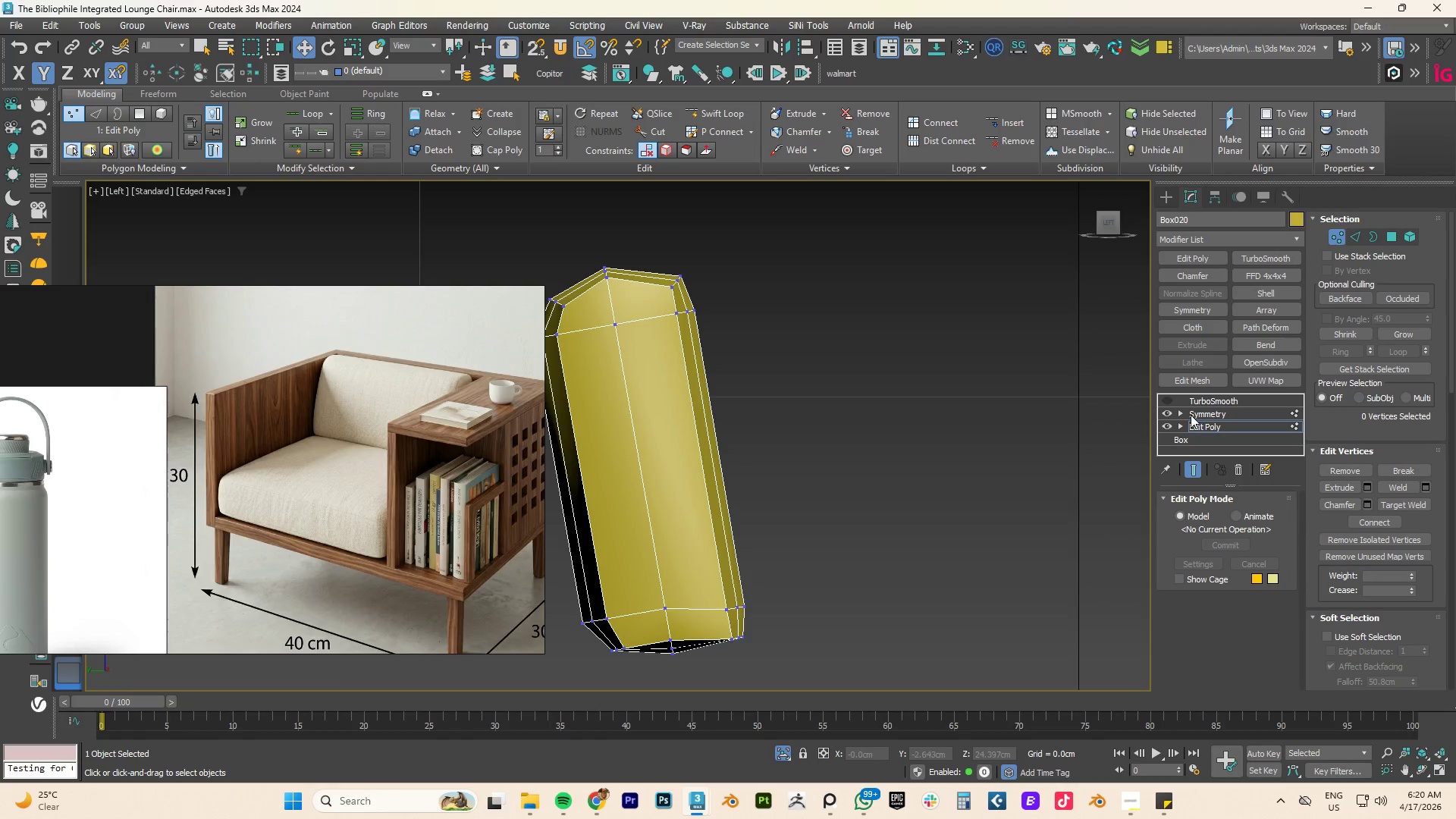 
left_click([1165, 399])
 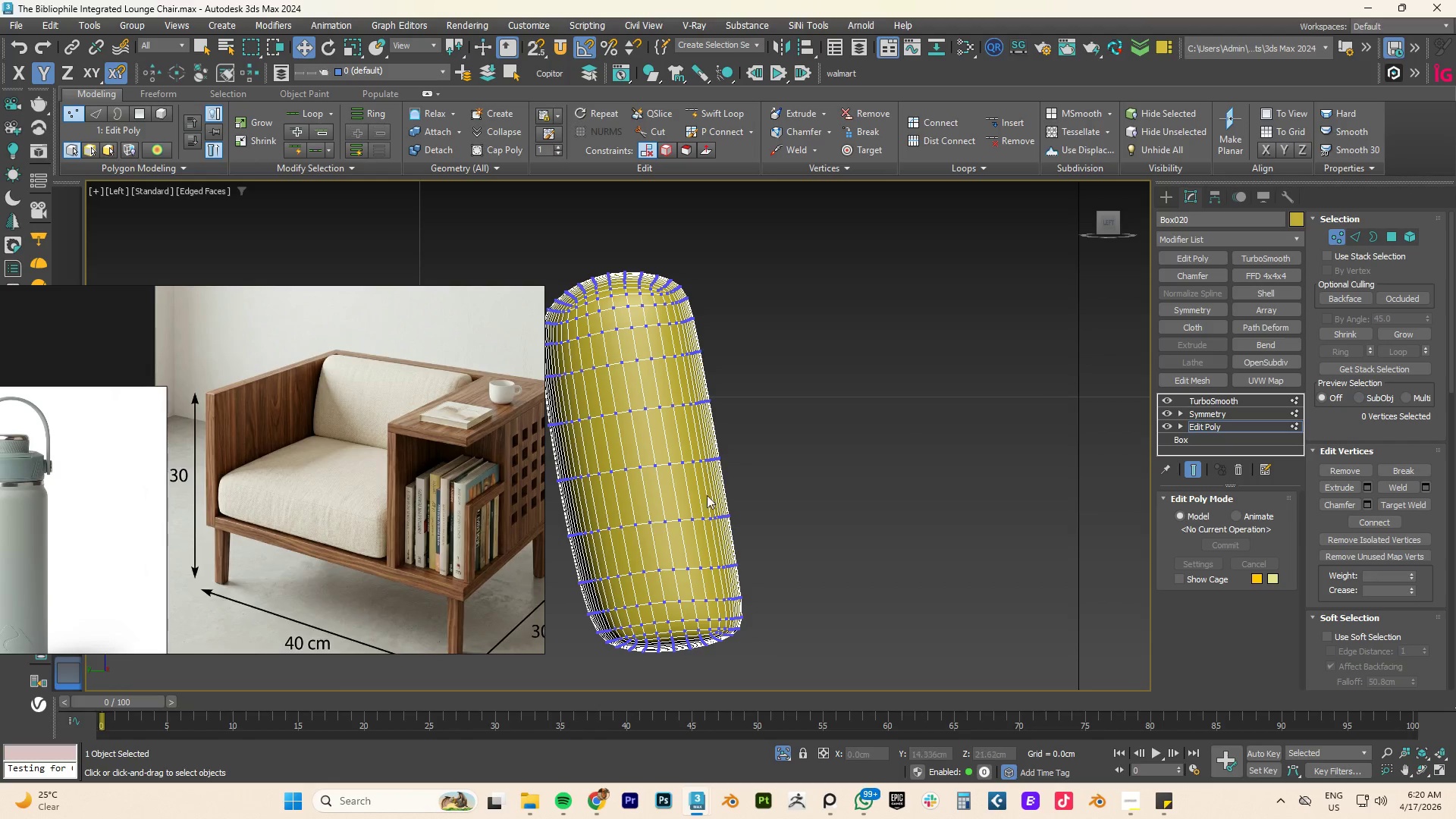 
hold_key(key=AltLeft, duration=0.81)
 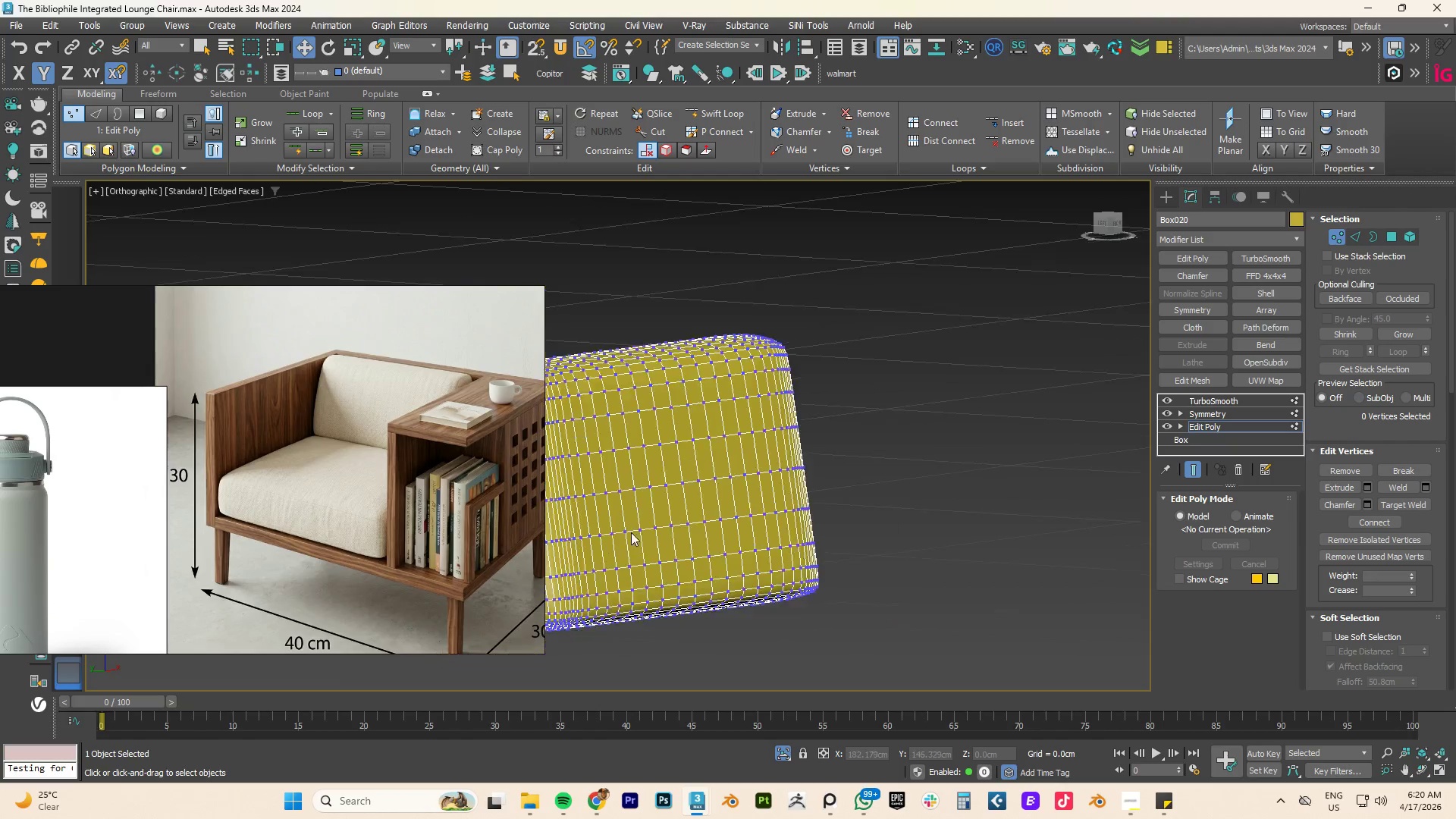 
hold_key(key=AltLeft, duration=2.45)
 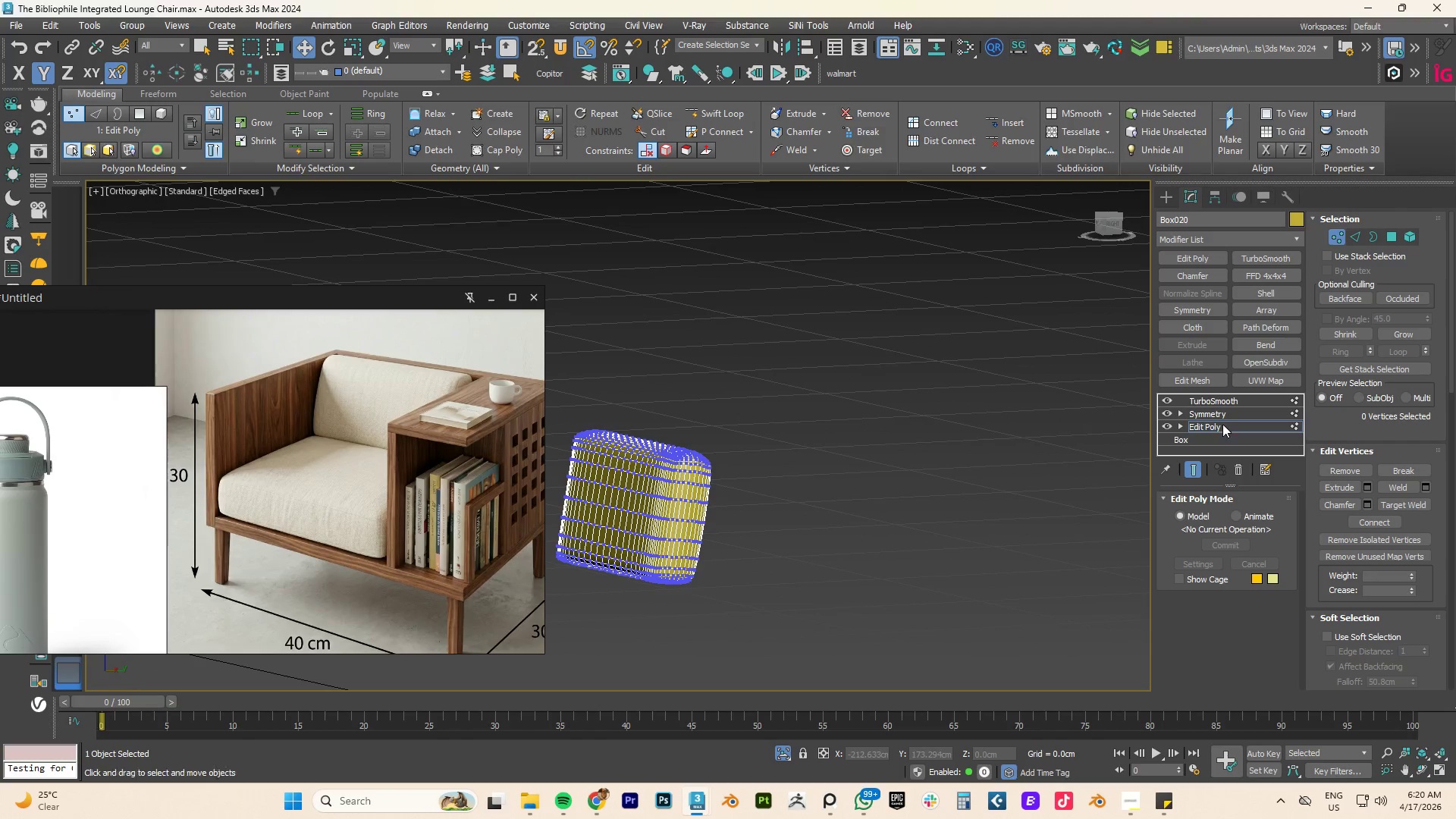 
scroll: coordinate [641, 530], scroll_direction: down, amount: 3.0
 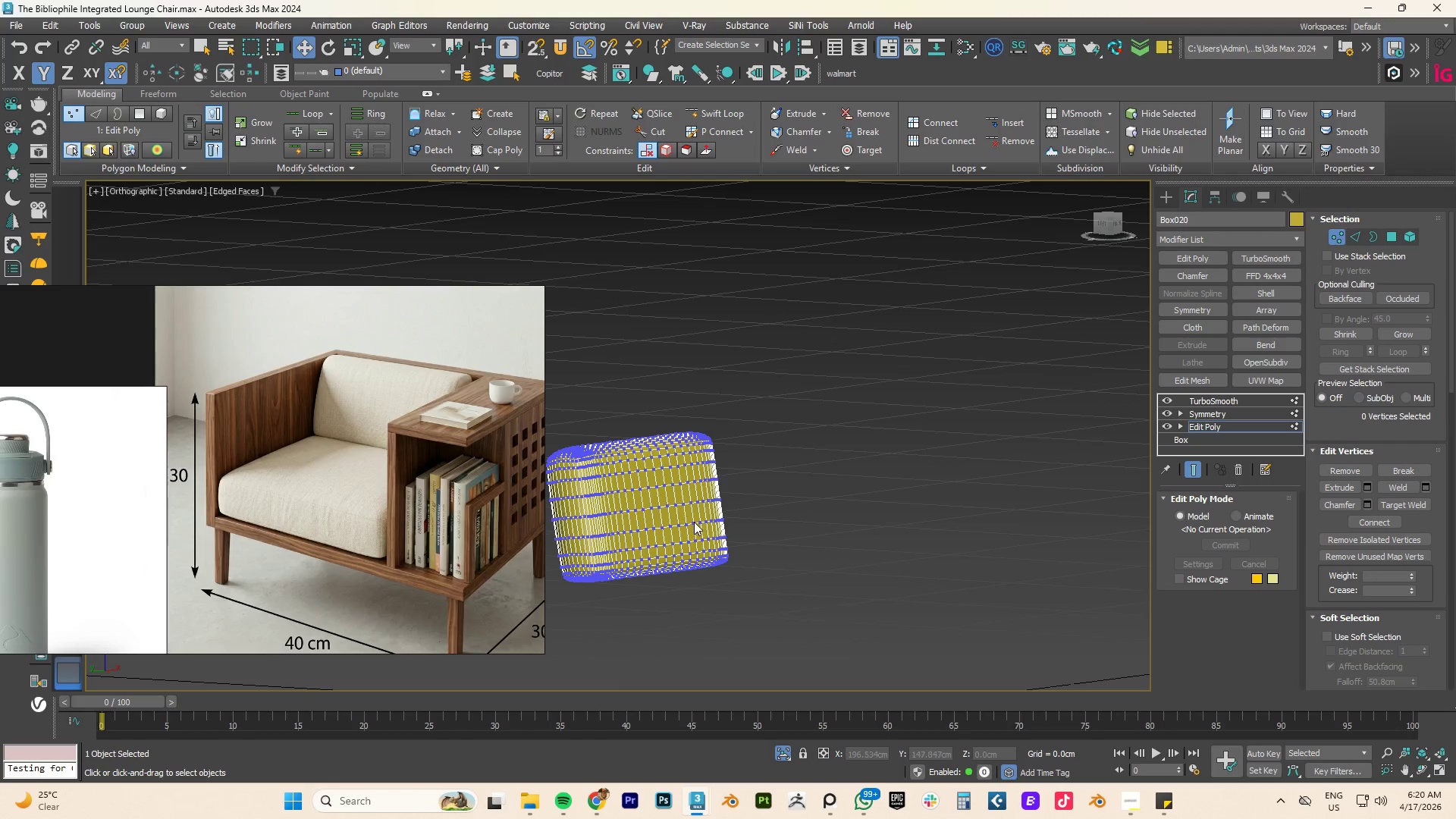 
double_click([1213, 402])
 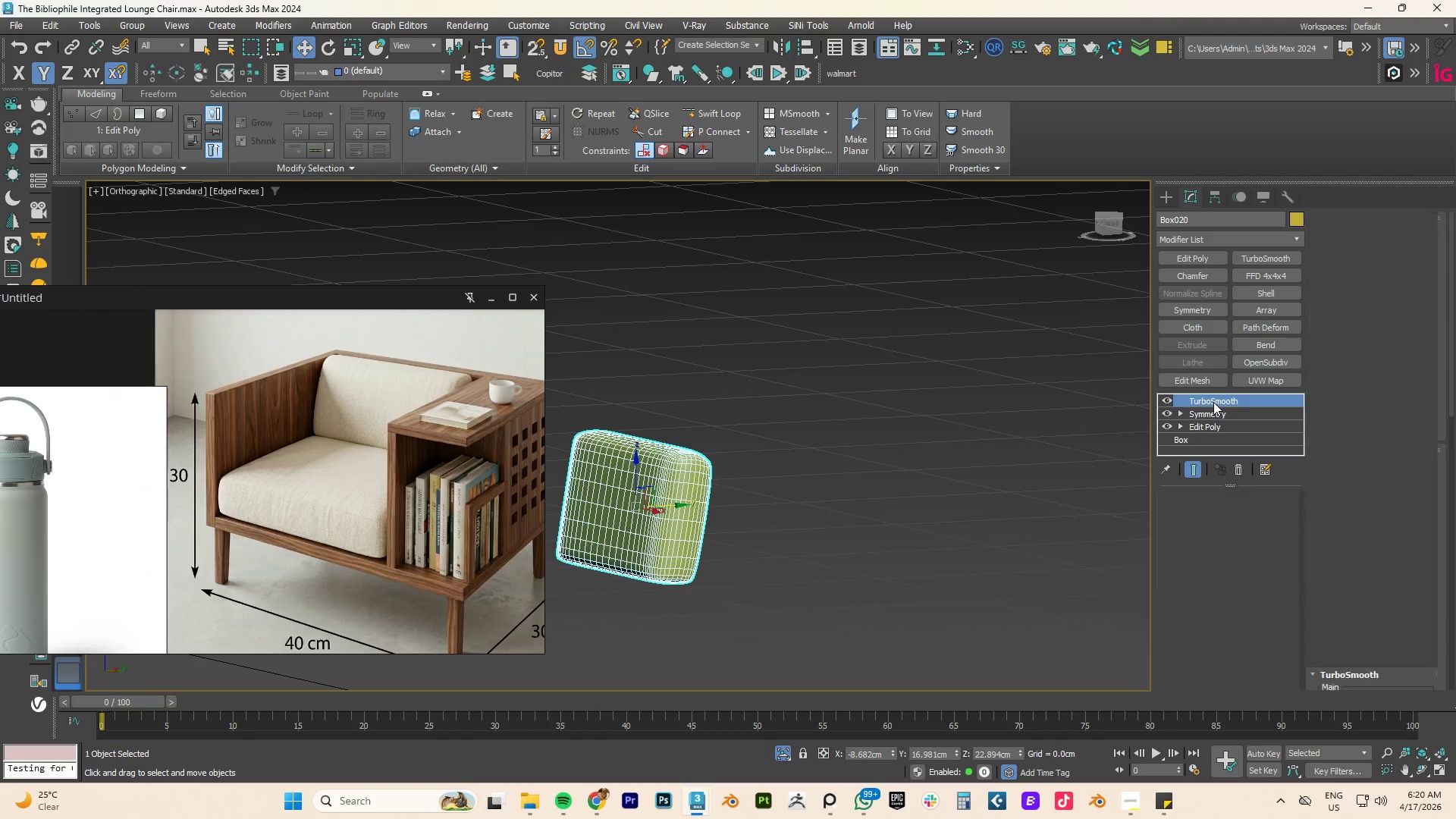 
key(Alt+1)
 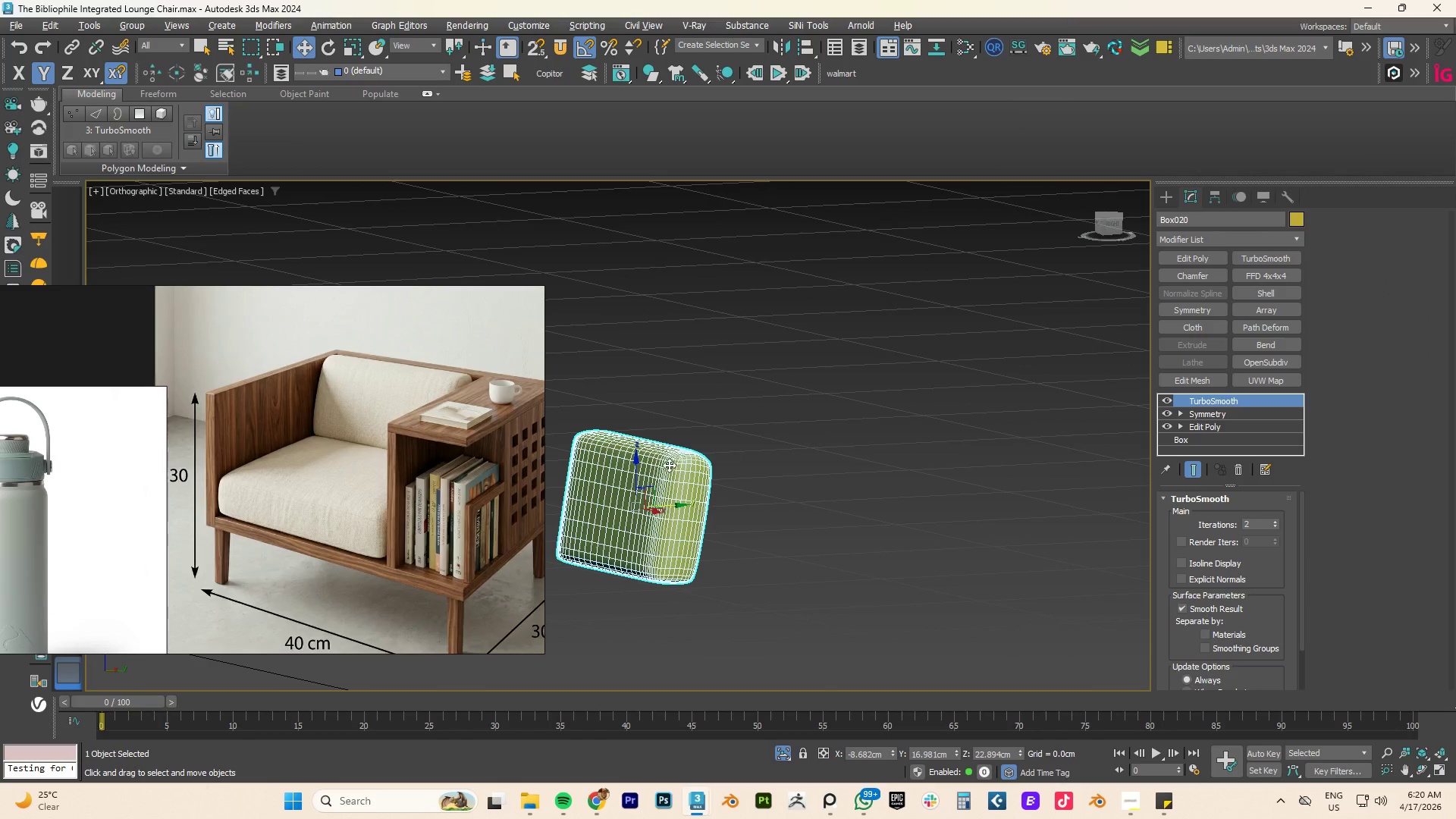 
key(Alt+AltLeft)
 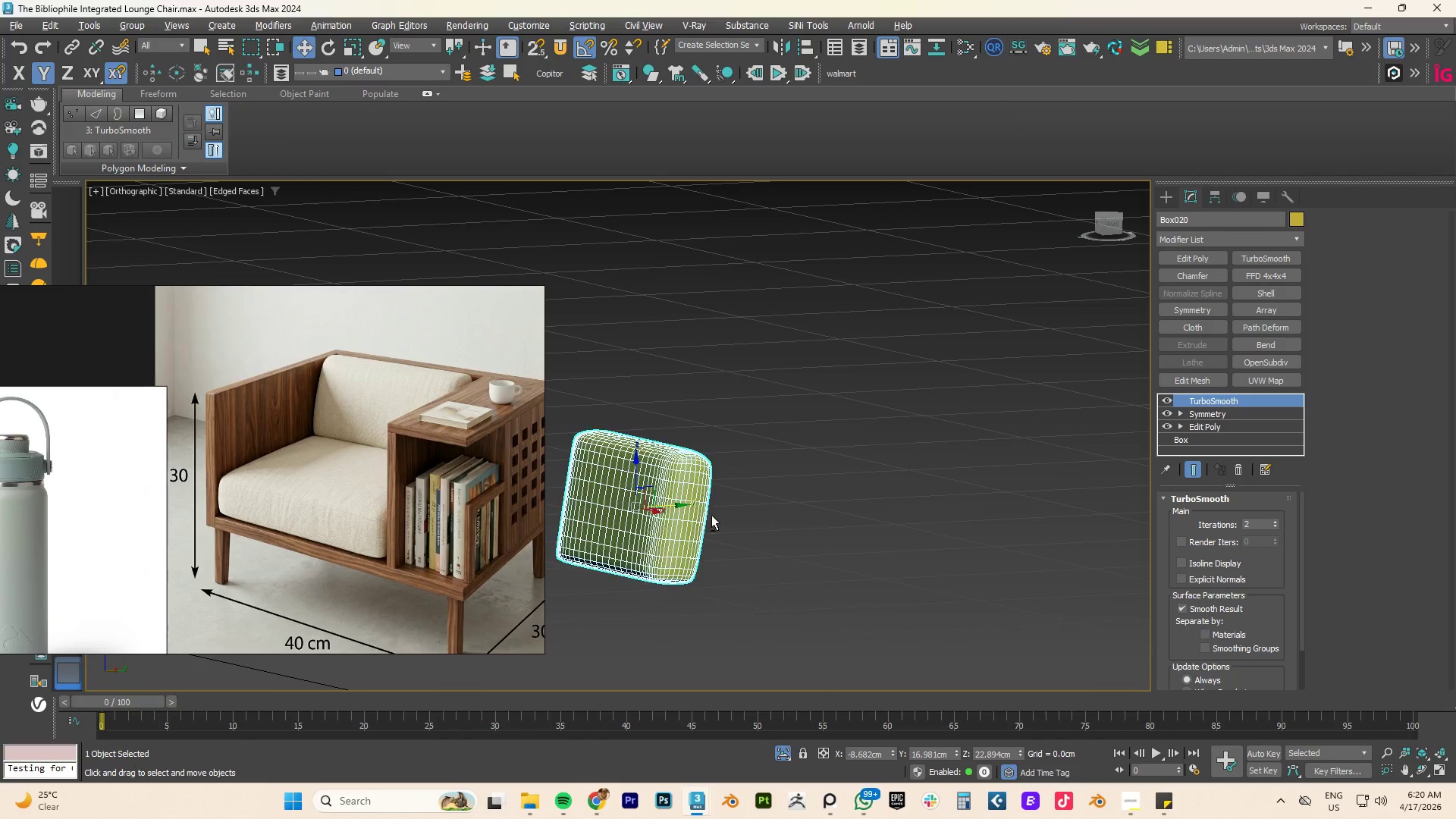 
key(Alt+1)
 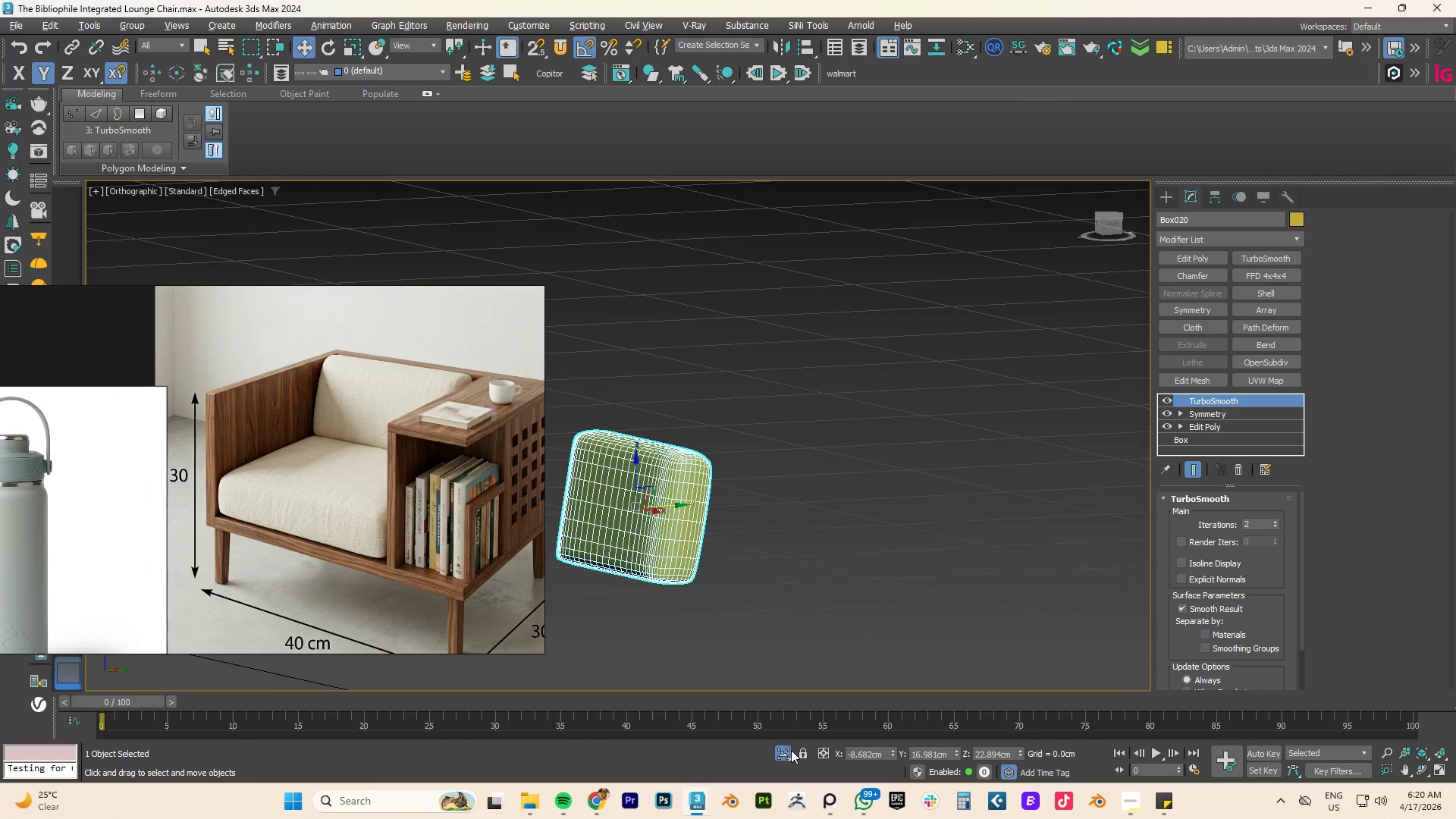 
left_click([785, 750])
 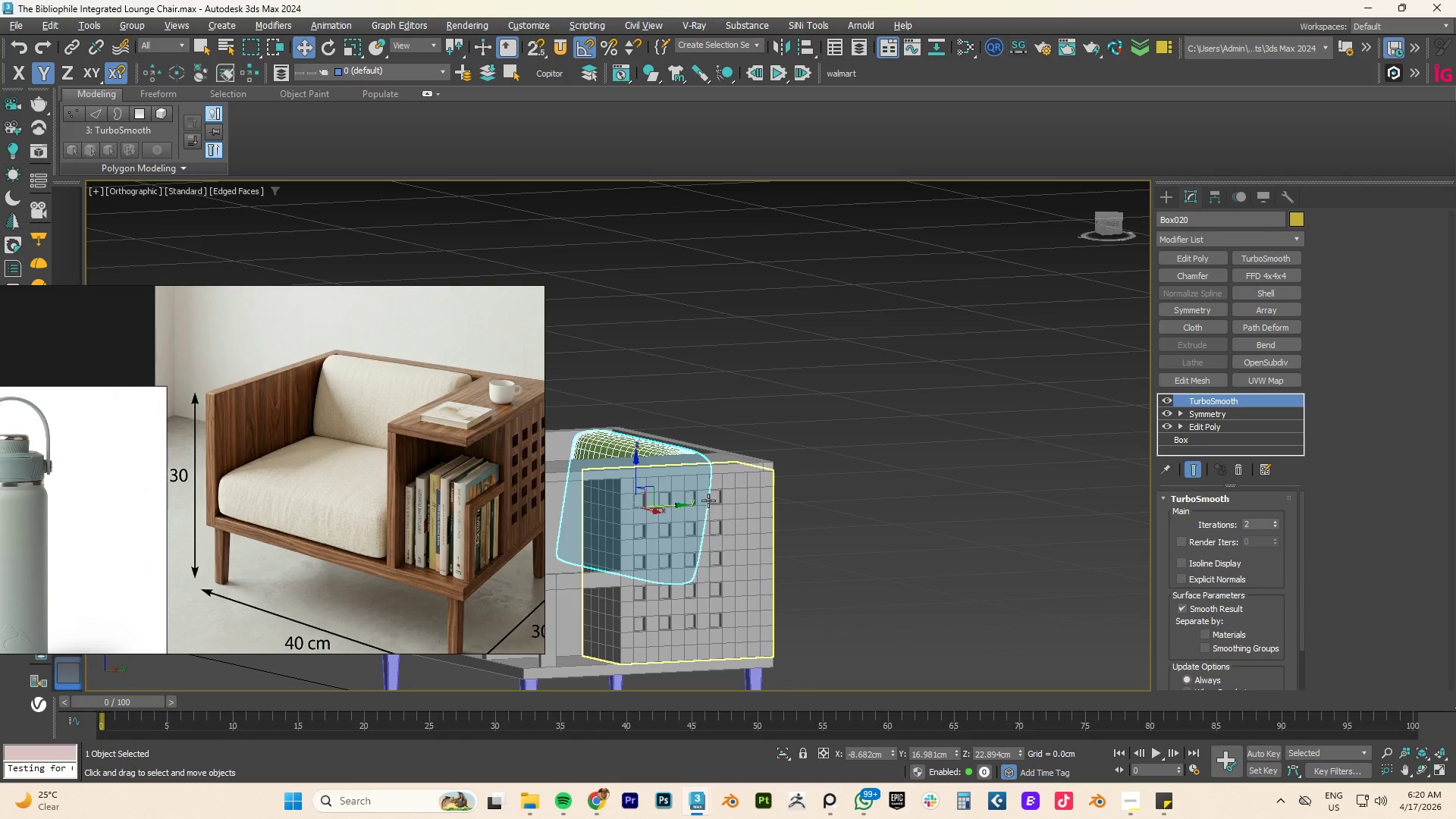 
hold_key(key=AltLeft, duration=4.77)
 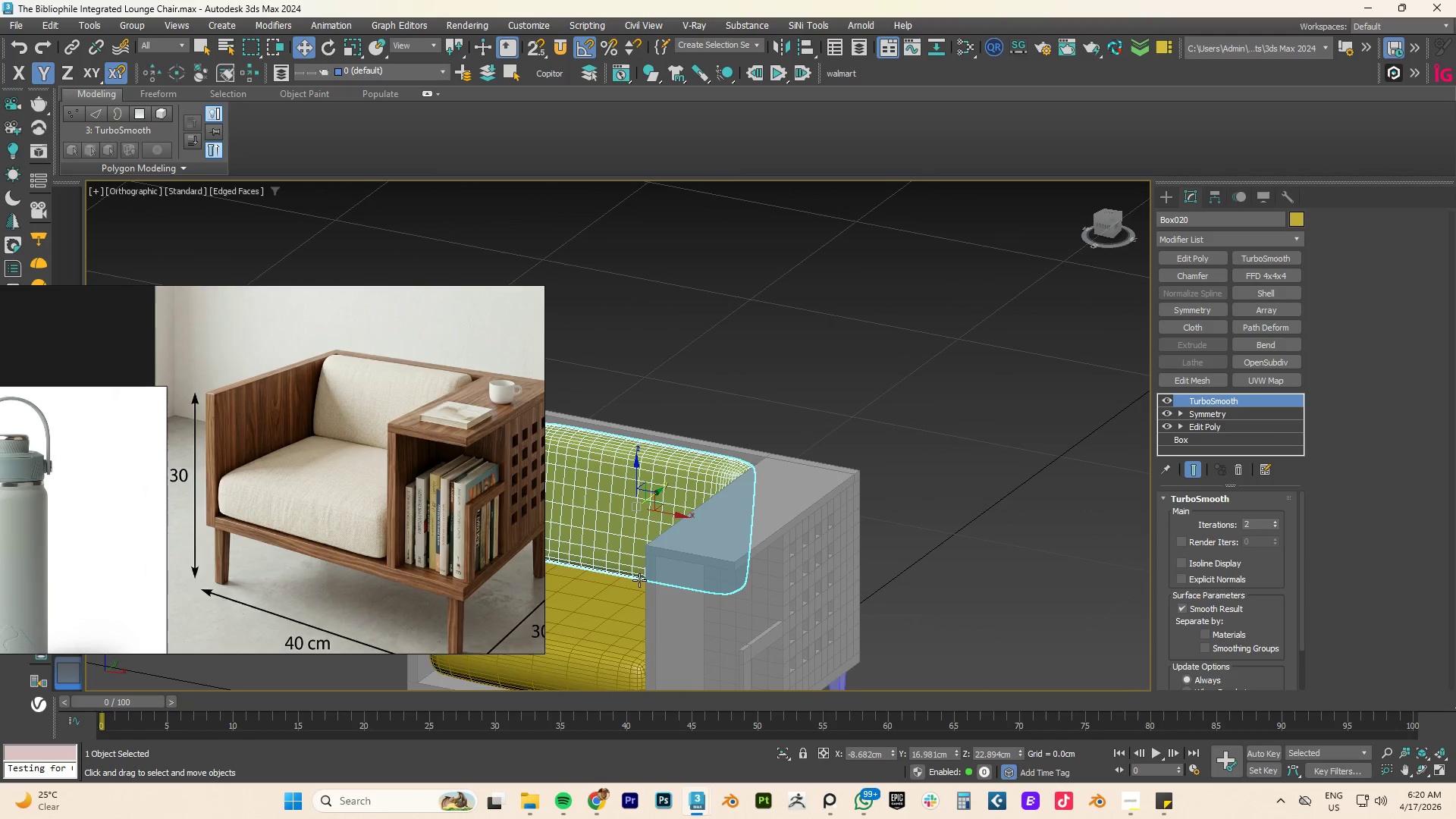 
left_click([613, 610])
 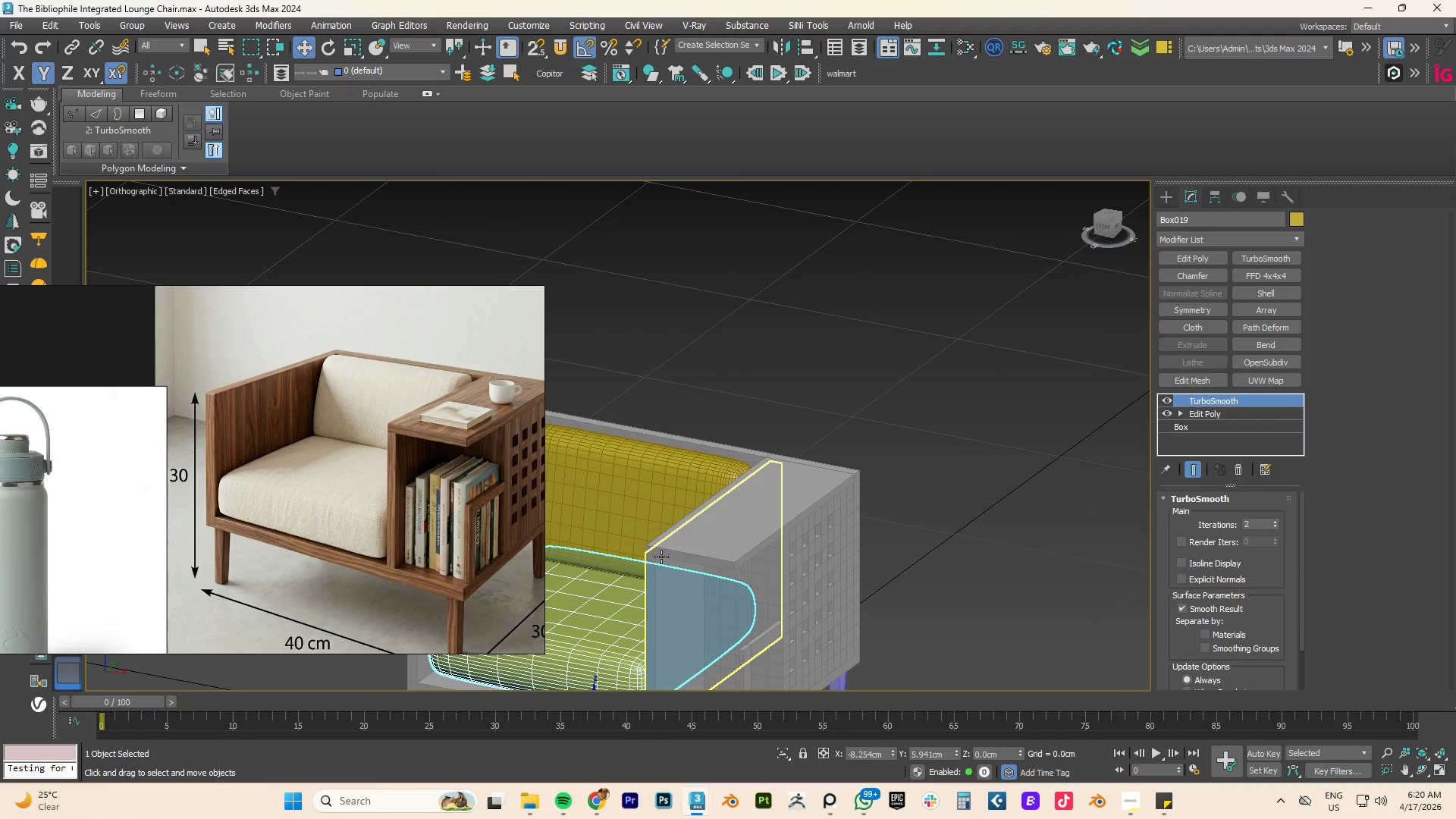 
type(tz)
 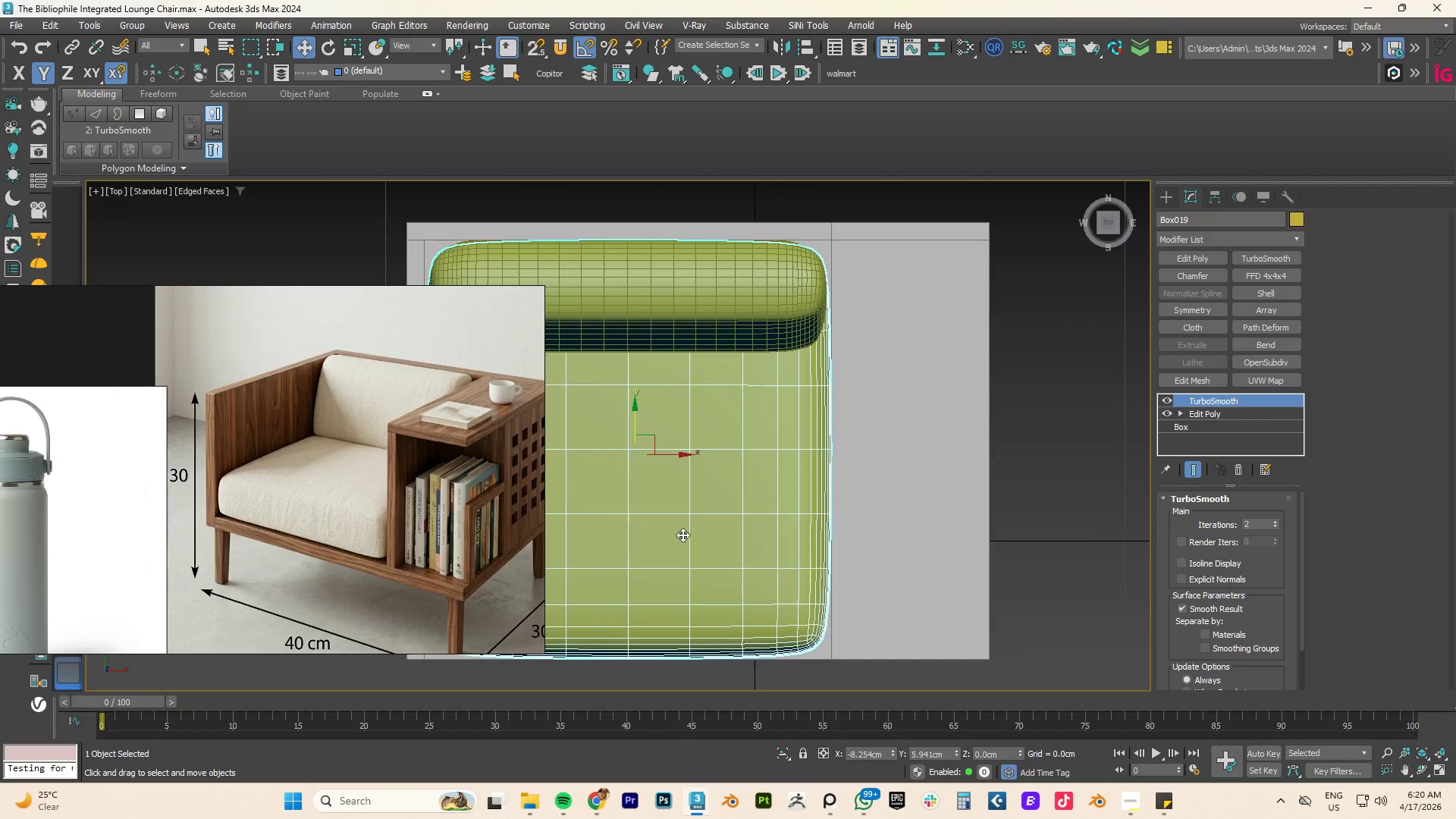 
scroll: coordinate [702, 526], scroll_direction: down, amount: 2.0
 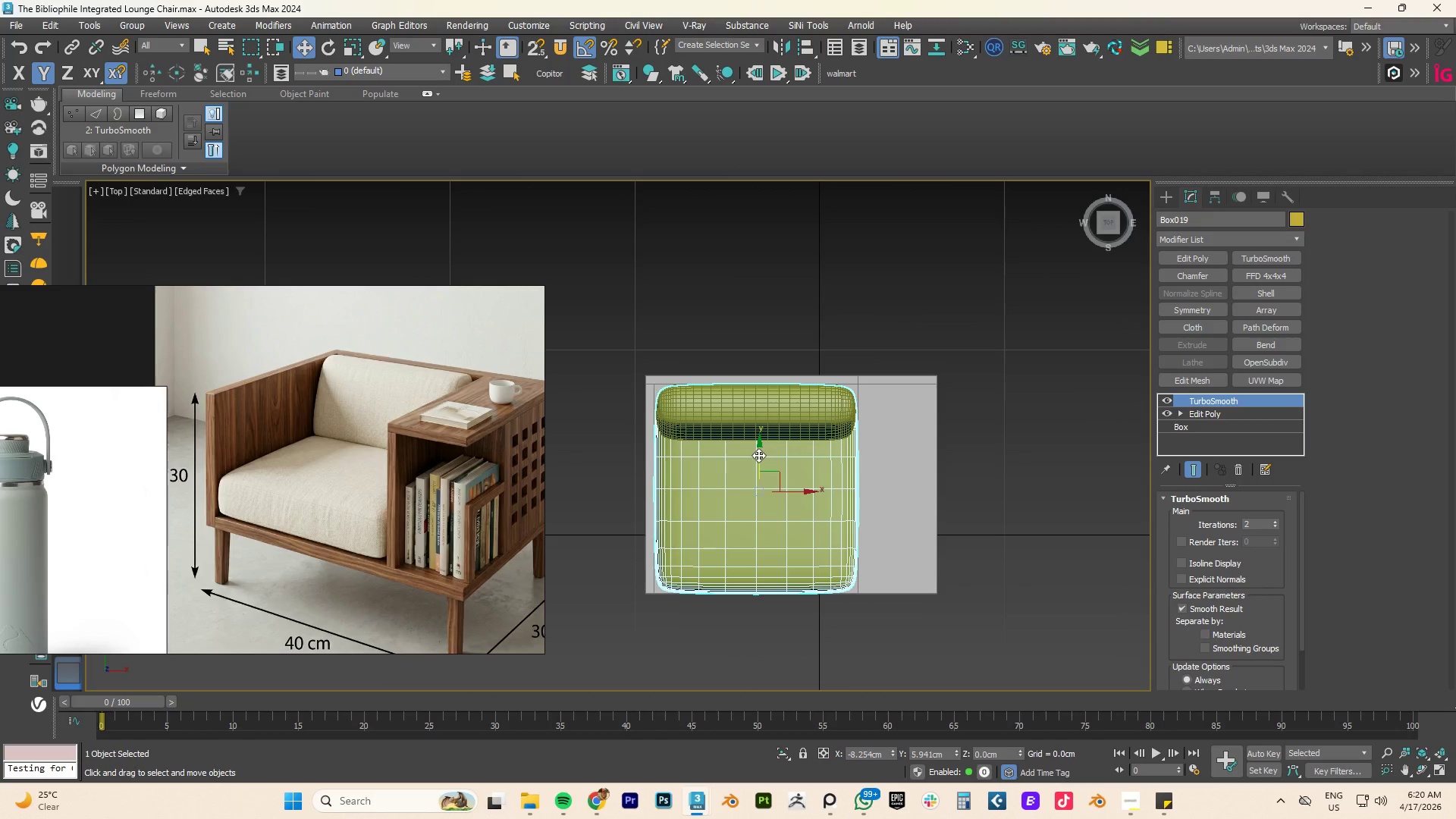 
left_click_drag(start_coordinate=[758, 450], to_coordinate=[760, 491])
 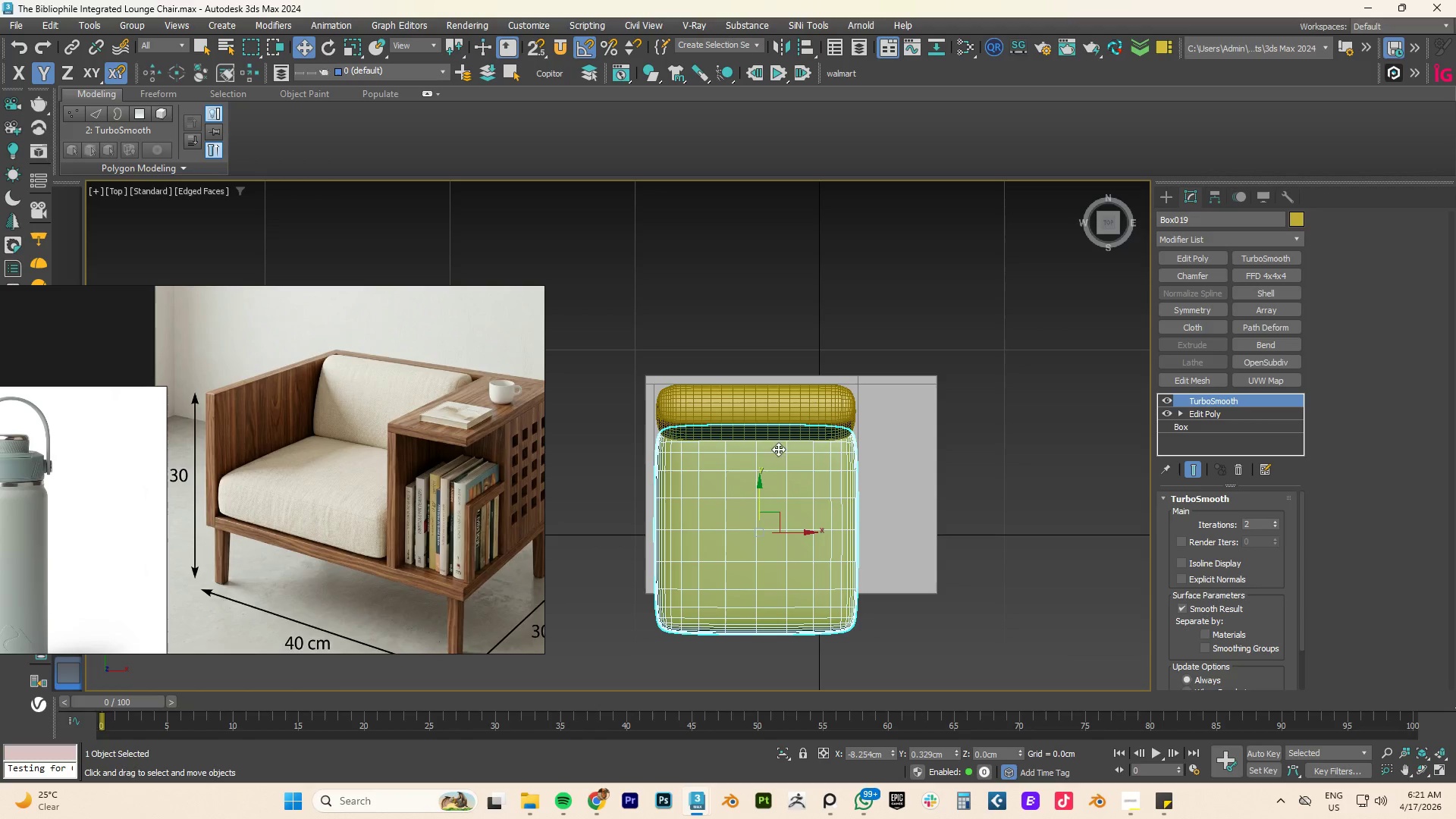 
hold_key(key=AltLeft, duration=1.28)
 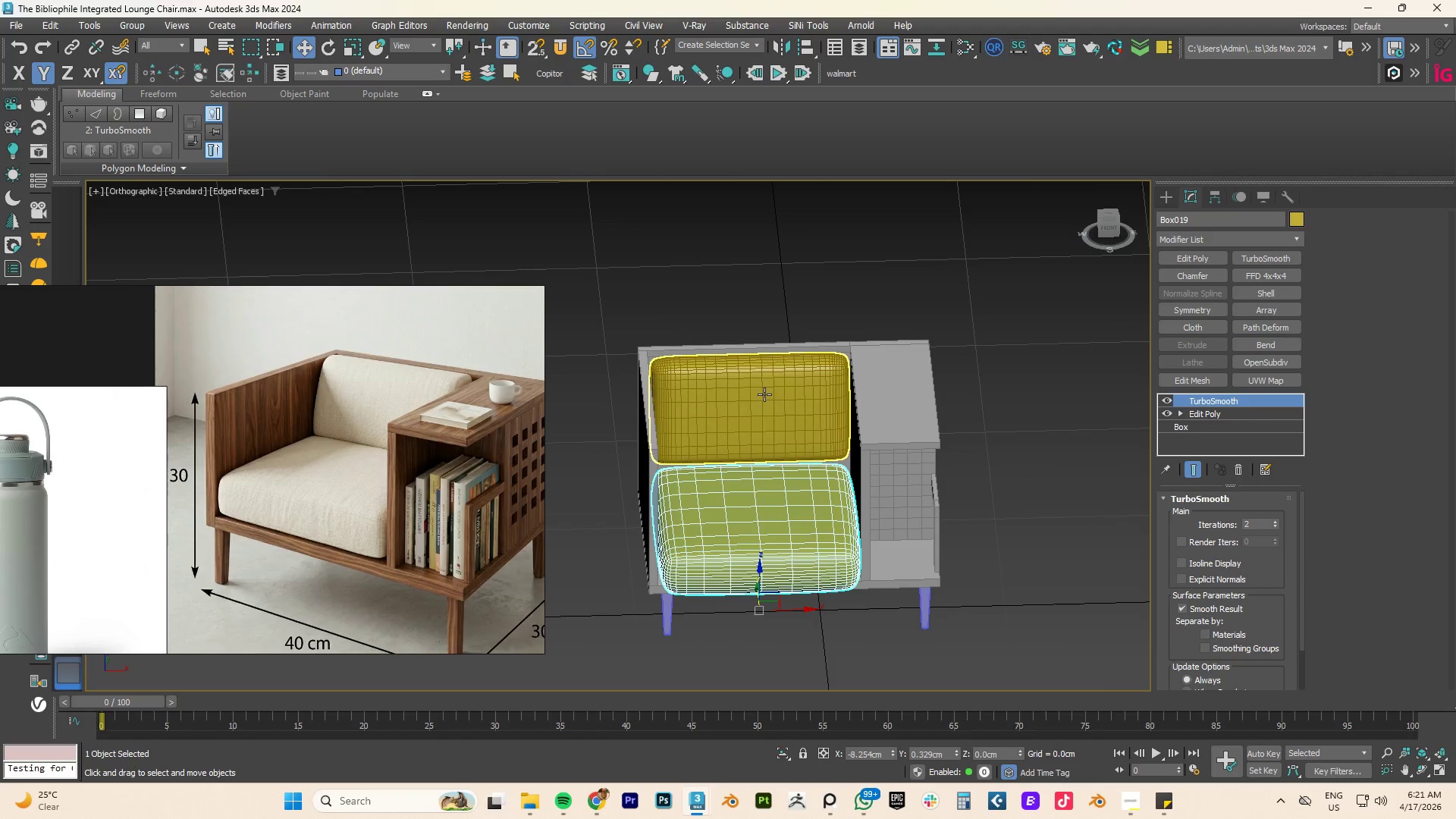 
type(fz)
 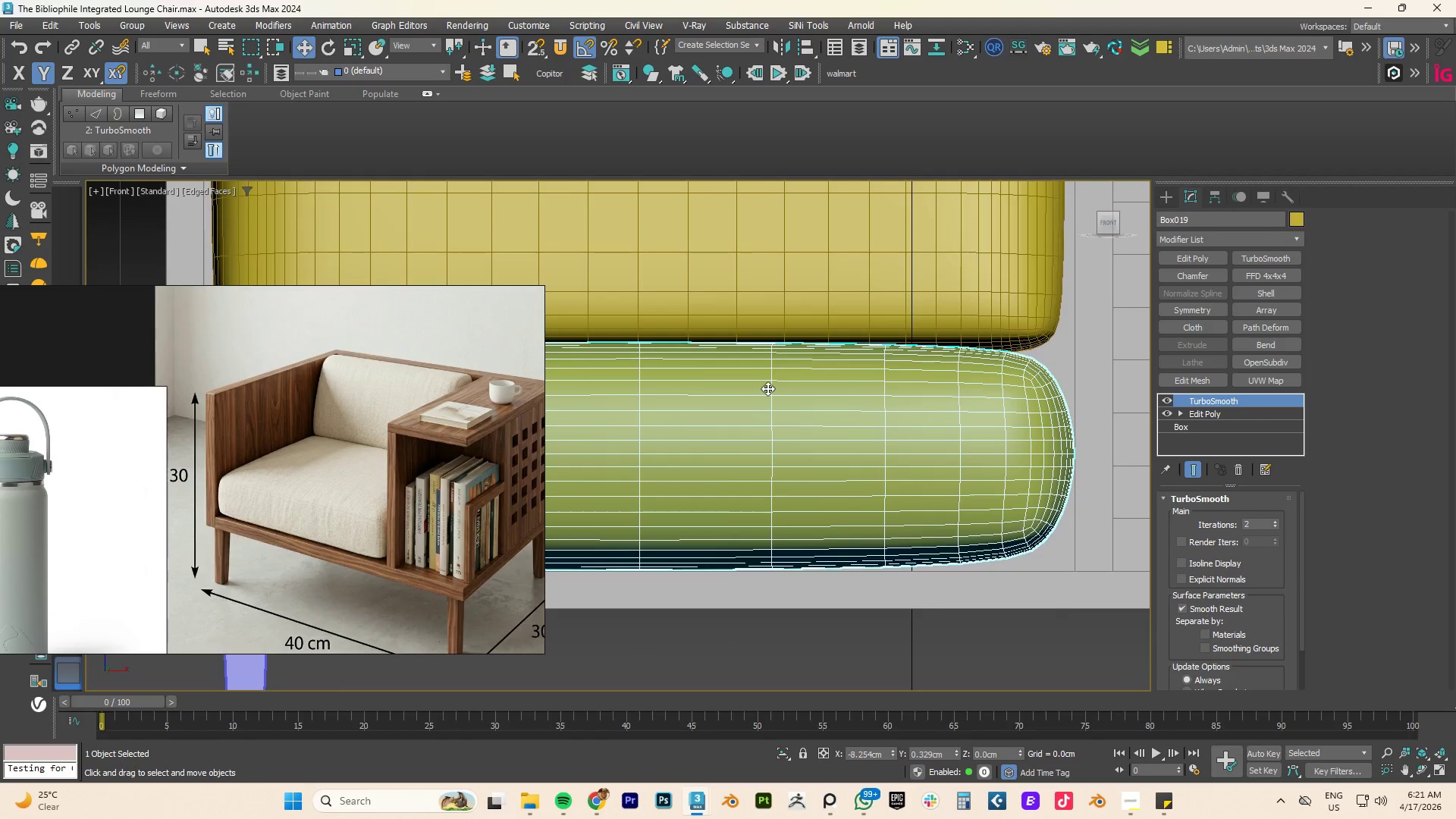 
scroll: coordinate [767, 388], scroll_direction: down, amount: 3.0
 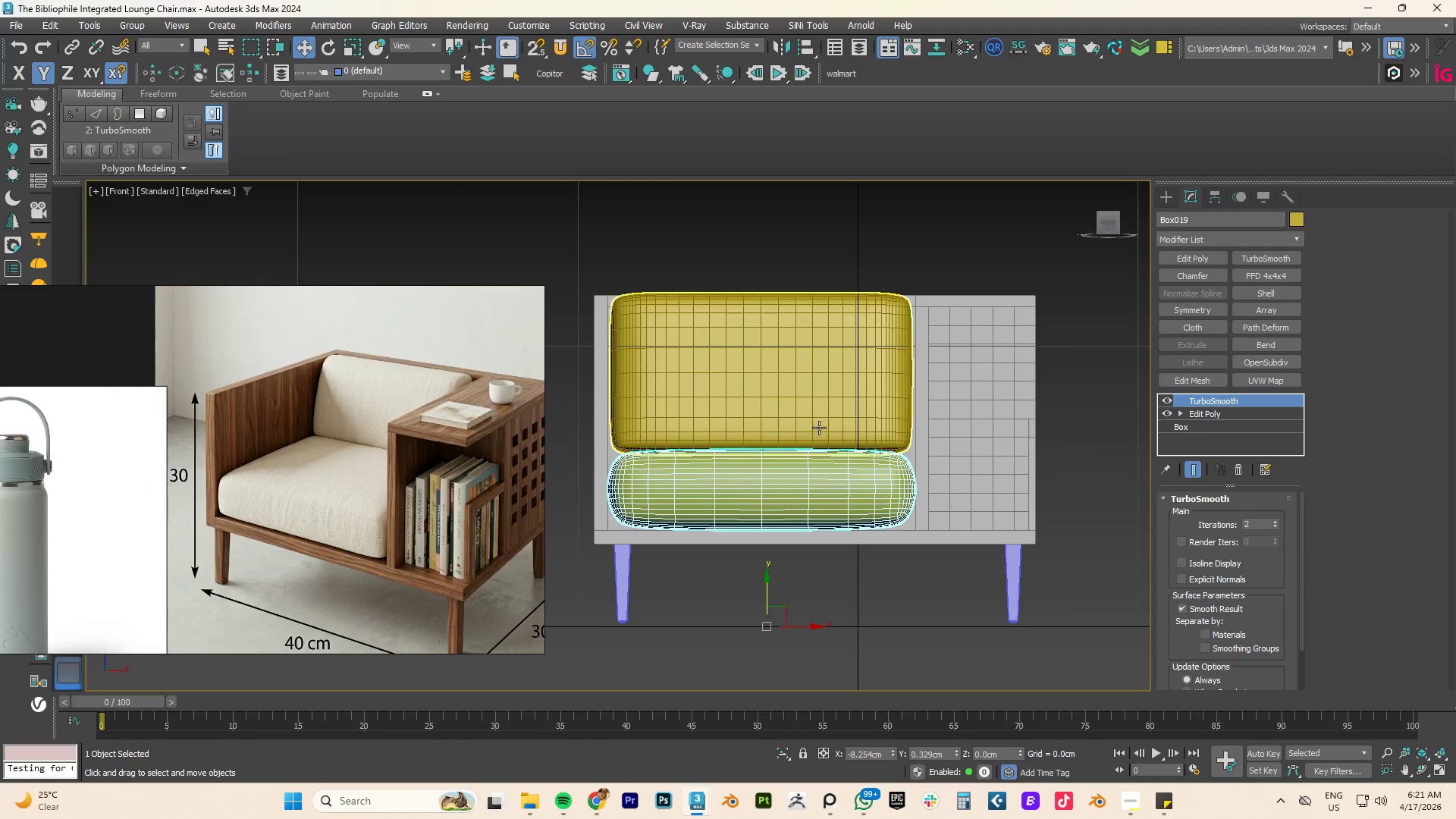 
left_click([811, 385])
 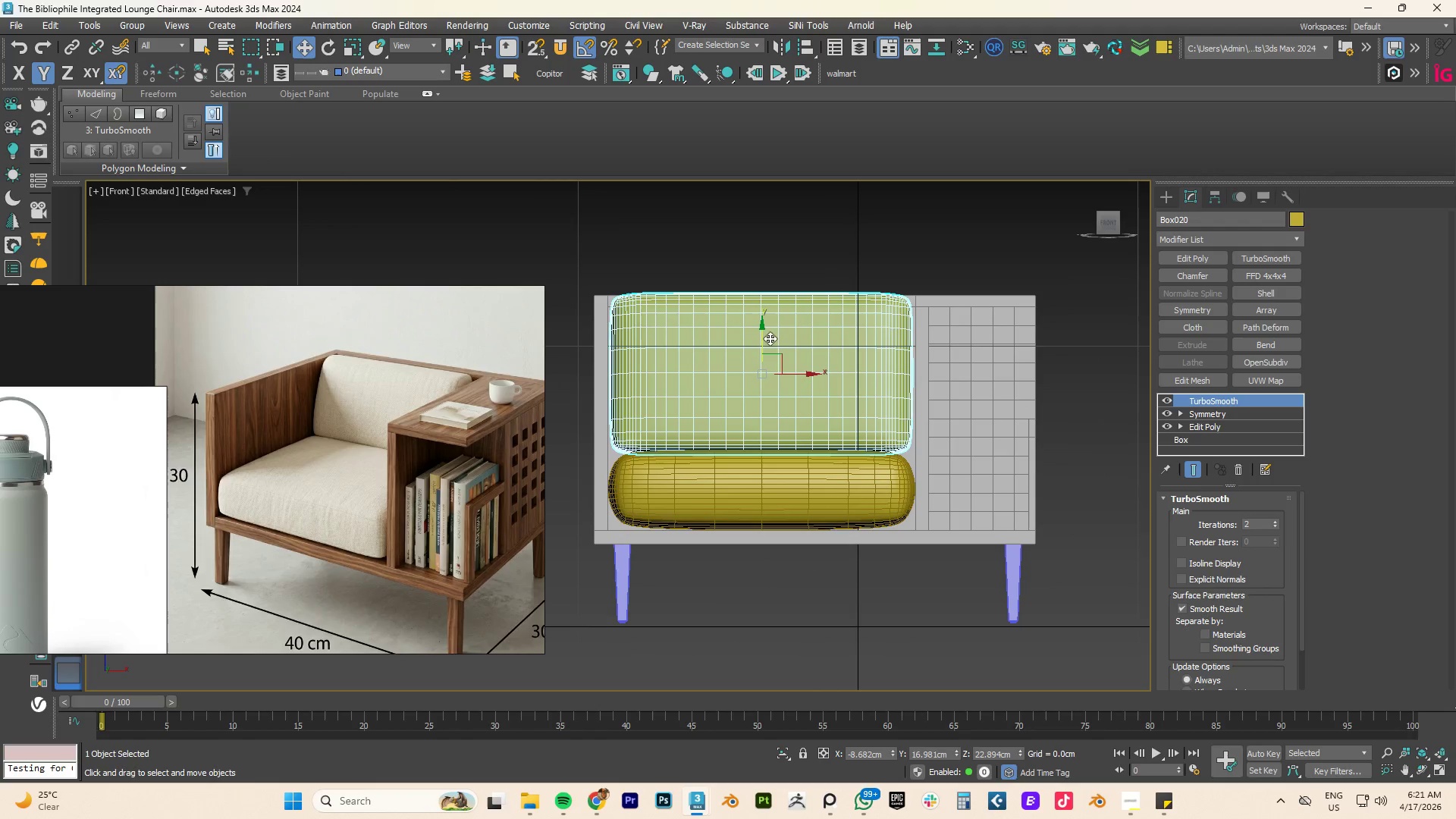 
left_click_drag(start_coordinate=[767, 336], to_coordinate=[767, 343])
 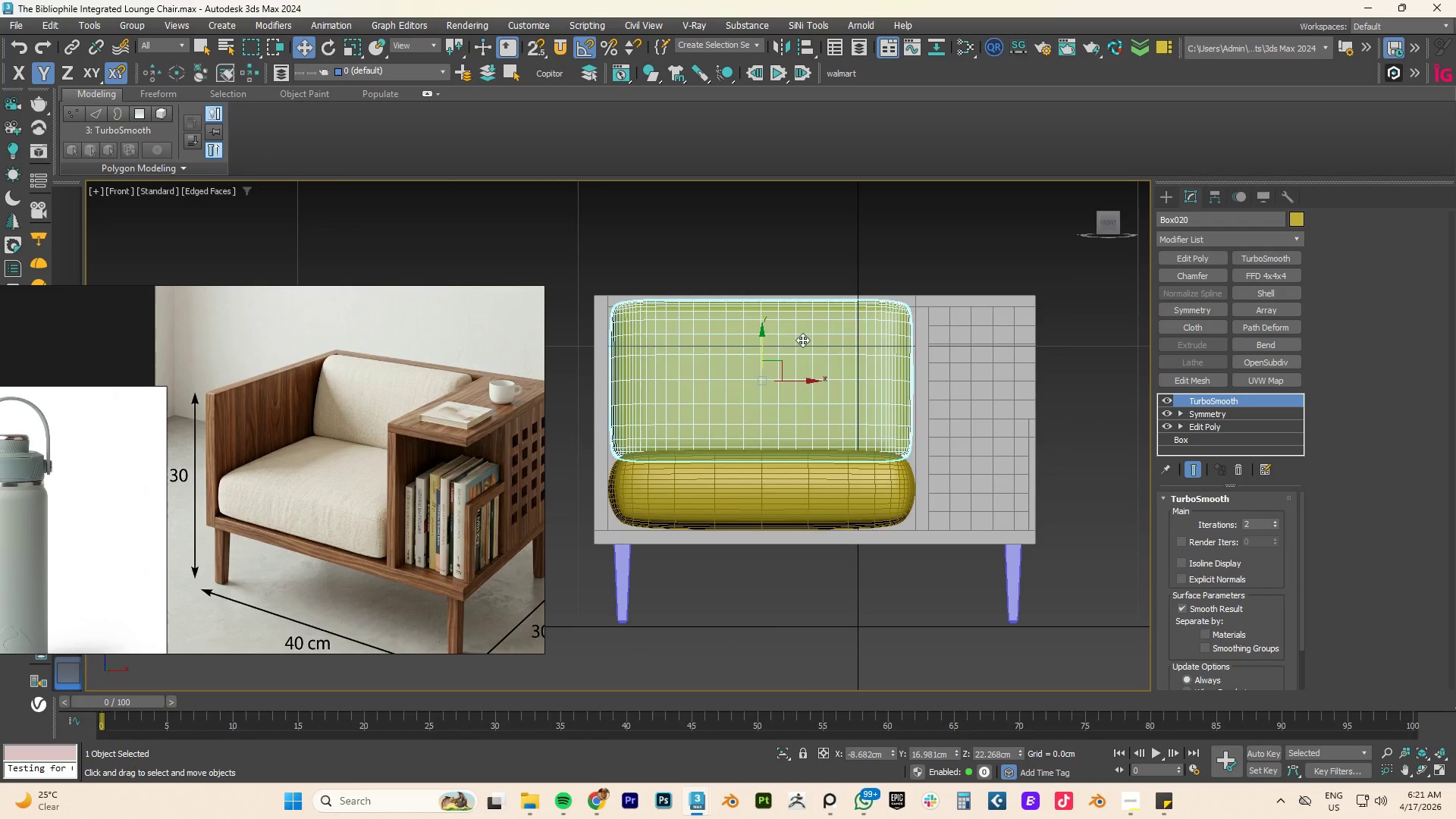 
hold_key(key=AltLeft, duration=1.25)
 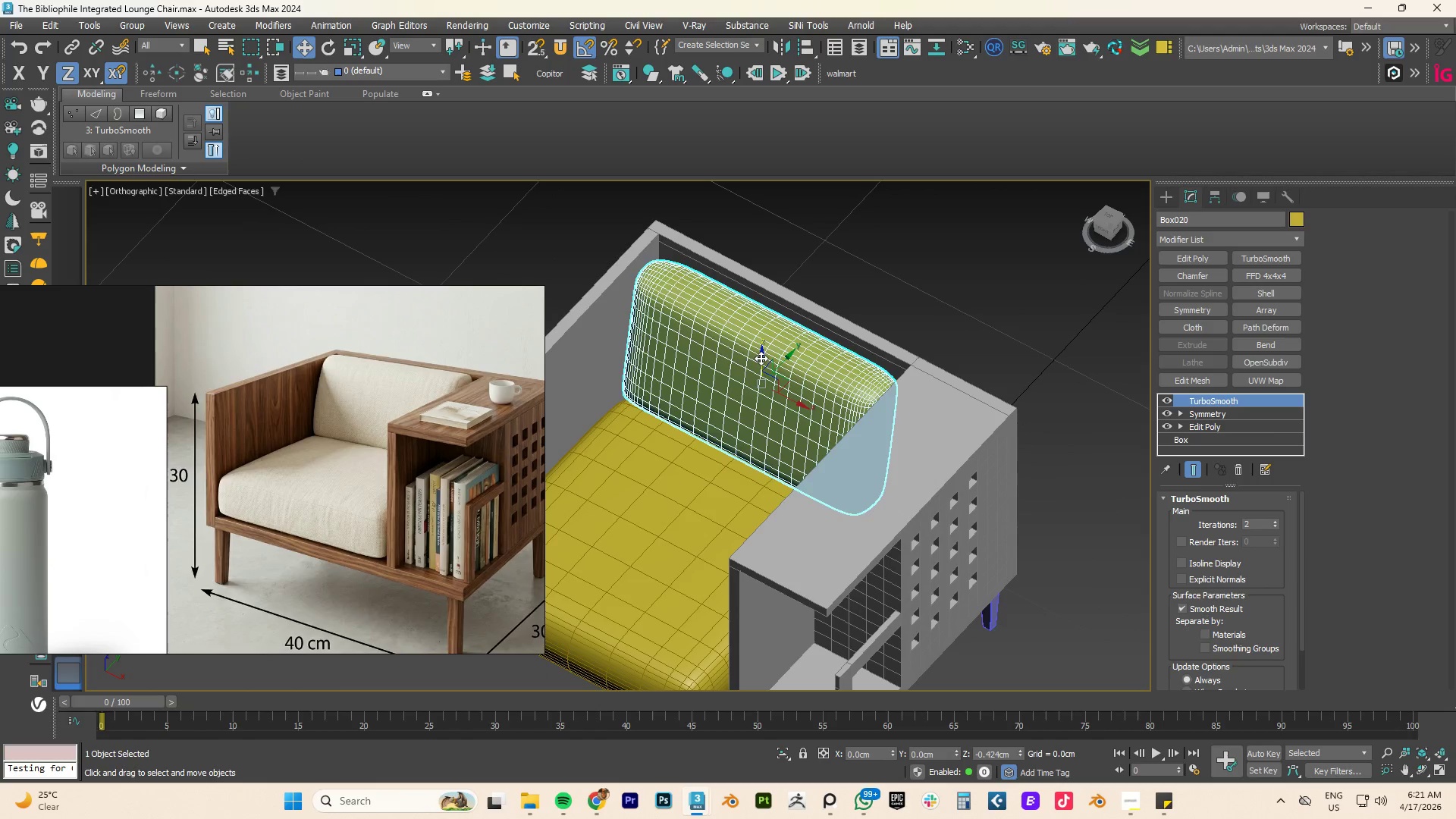 
hold_key(key=AltLeft, duration=1.16)
 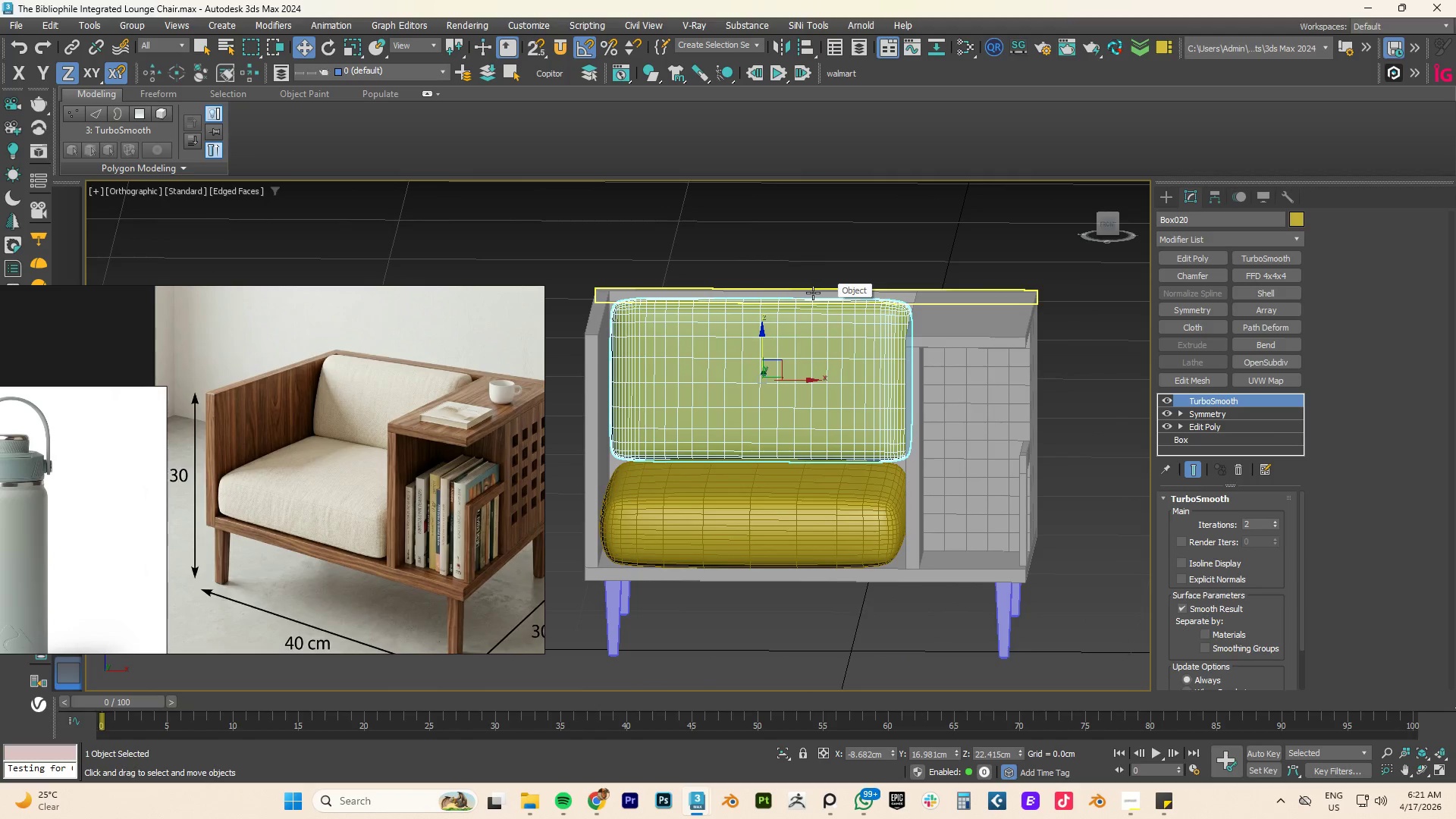 
key(R)
 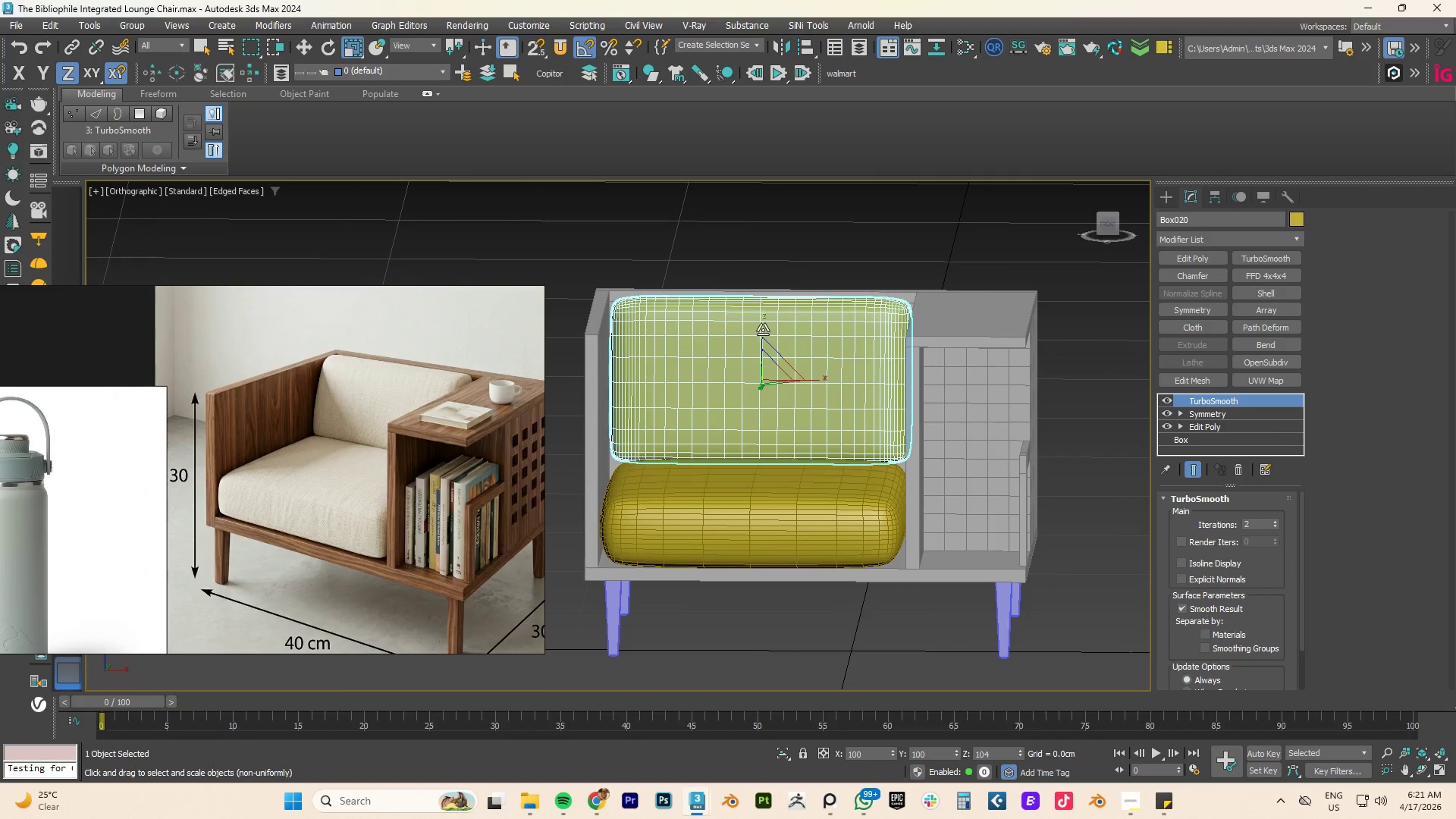 
hold_key(key=AltLeft, duration=4.3)
 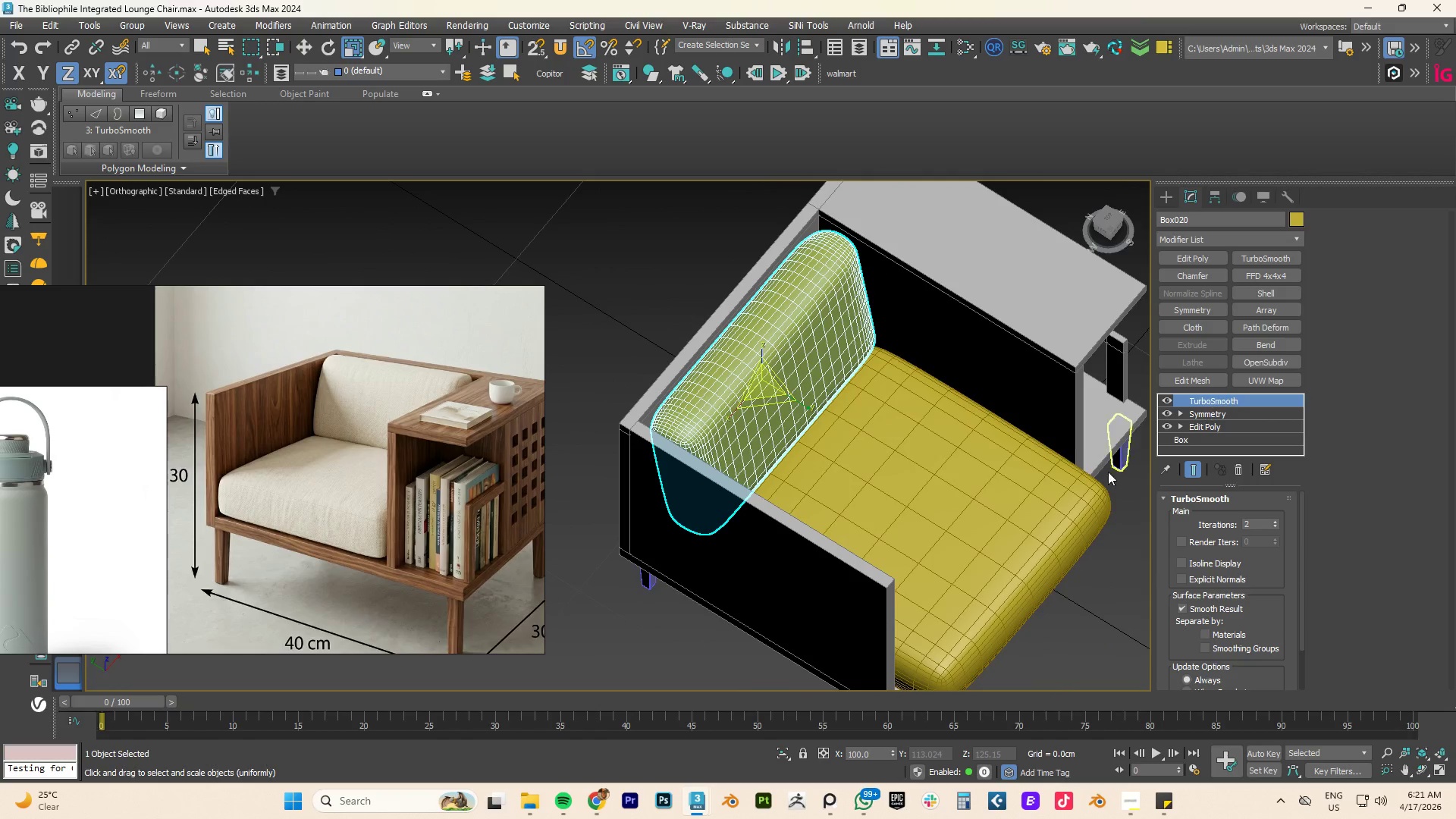 
left_click([1082, 504])
 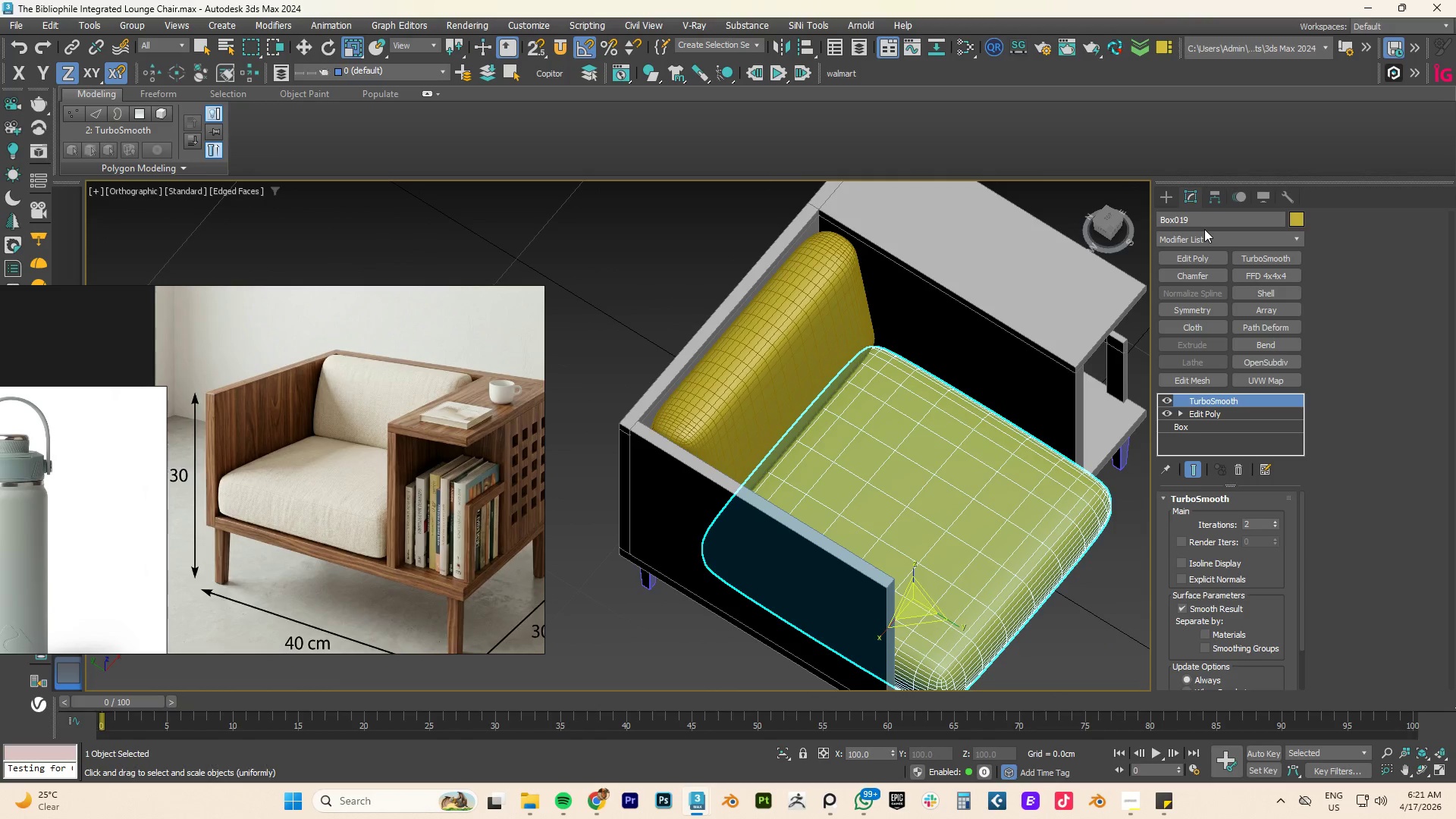 
left_click([1204, 240])
 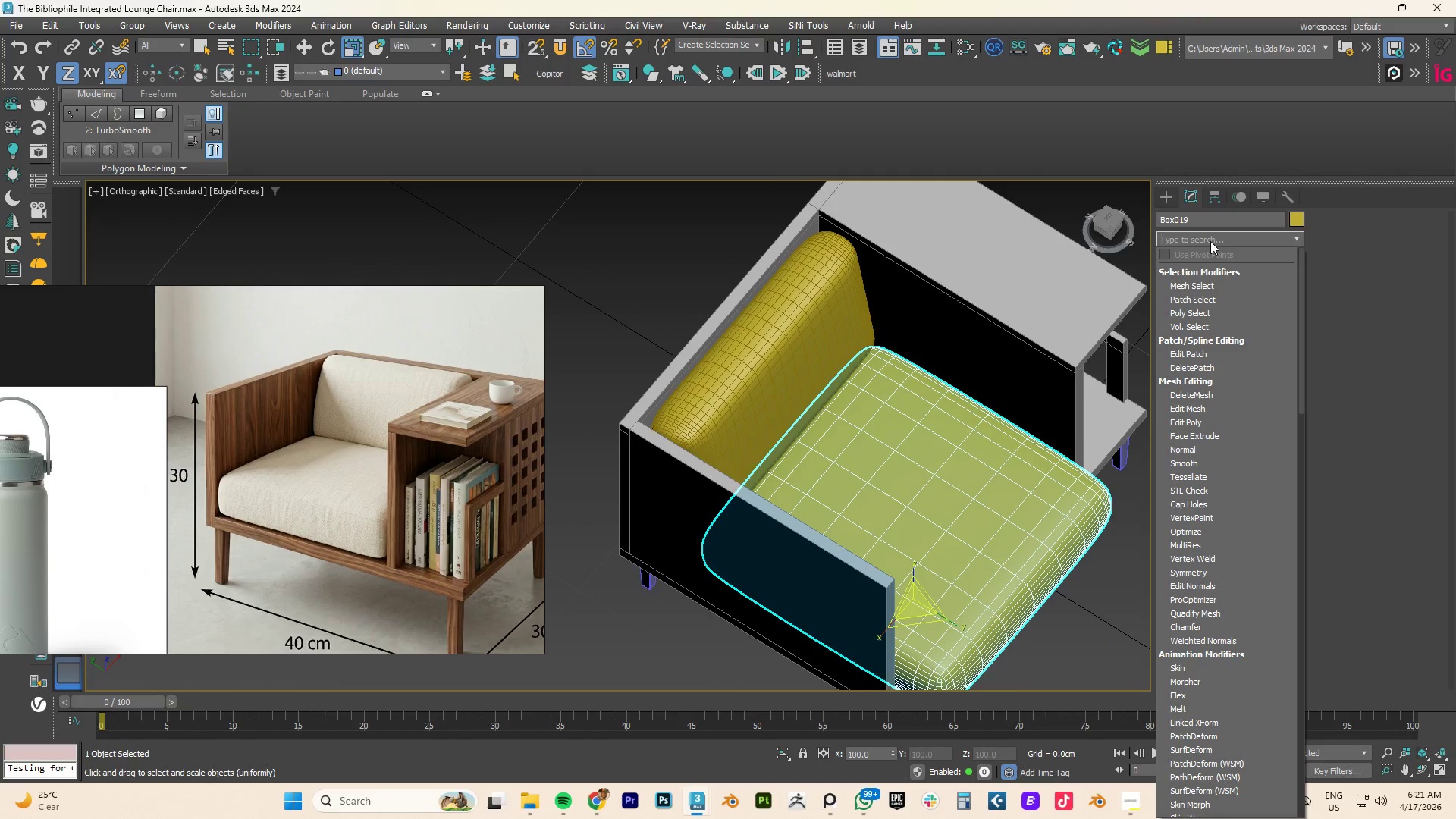 
type(ff)
 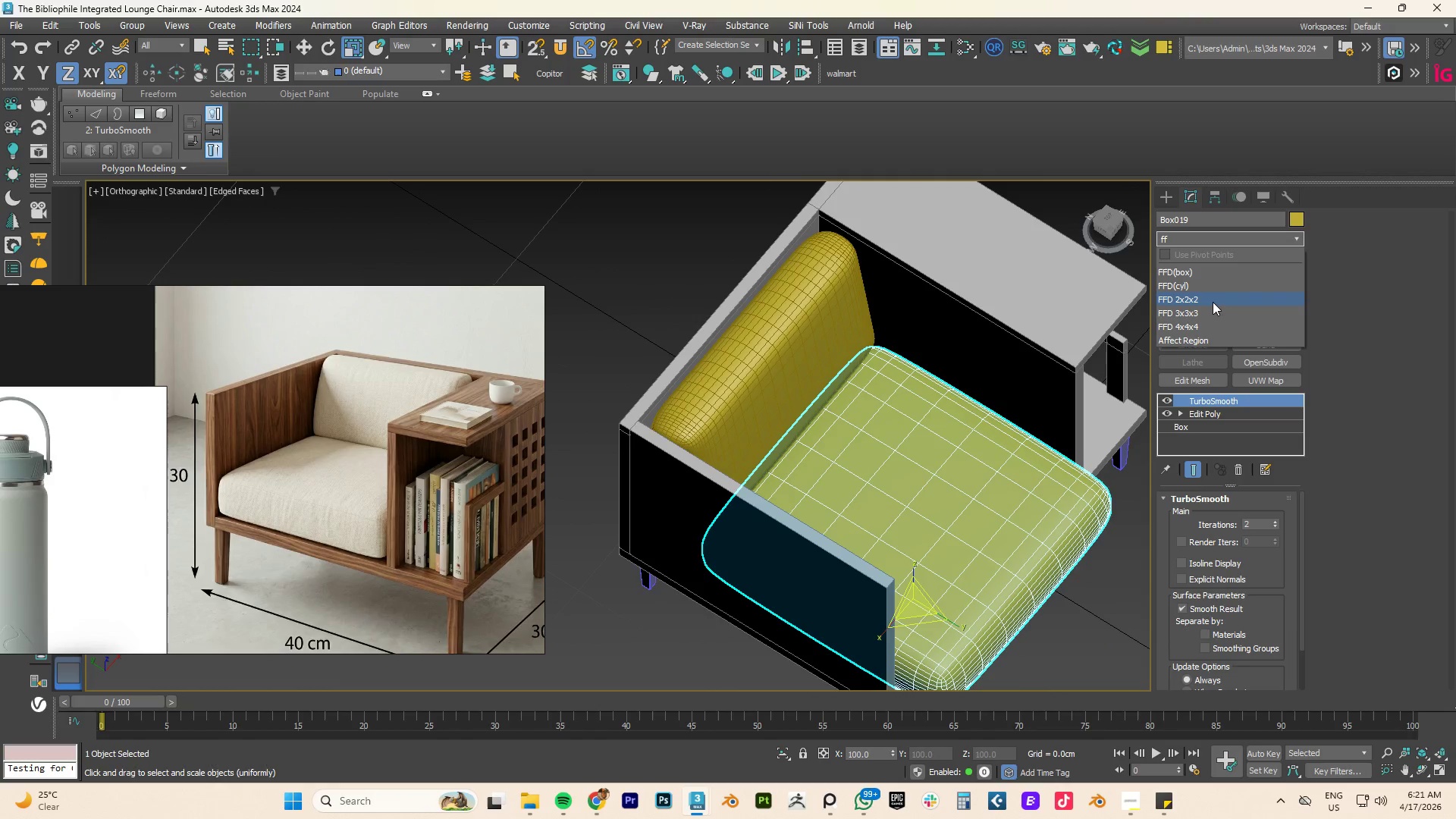 
left_click([1209, 300])
 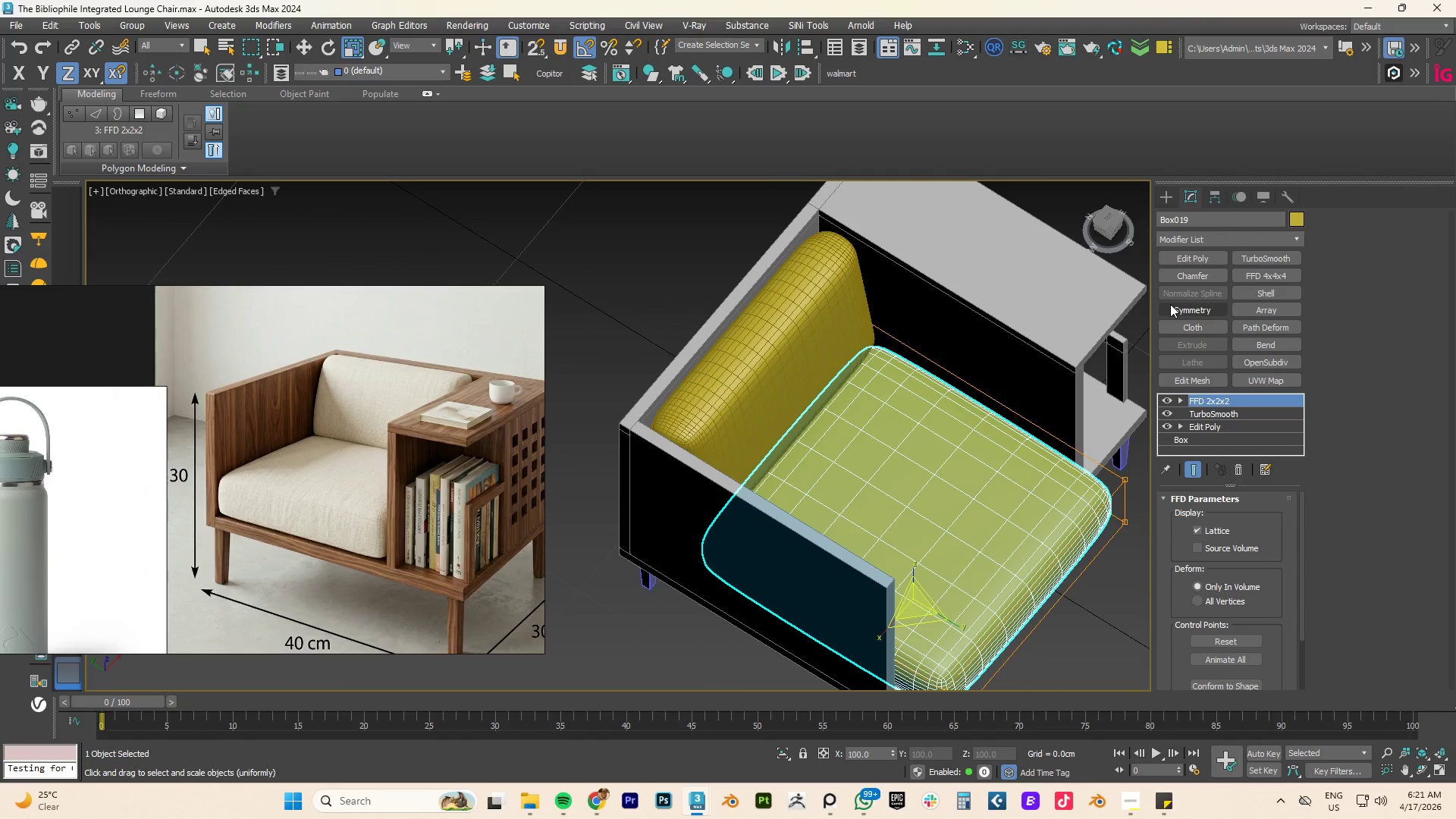 
type(tz)
 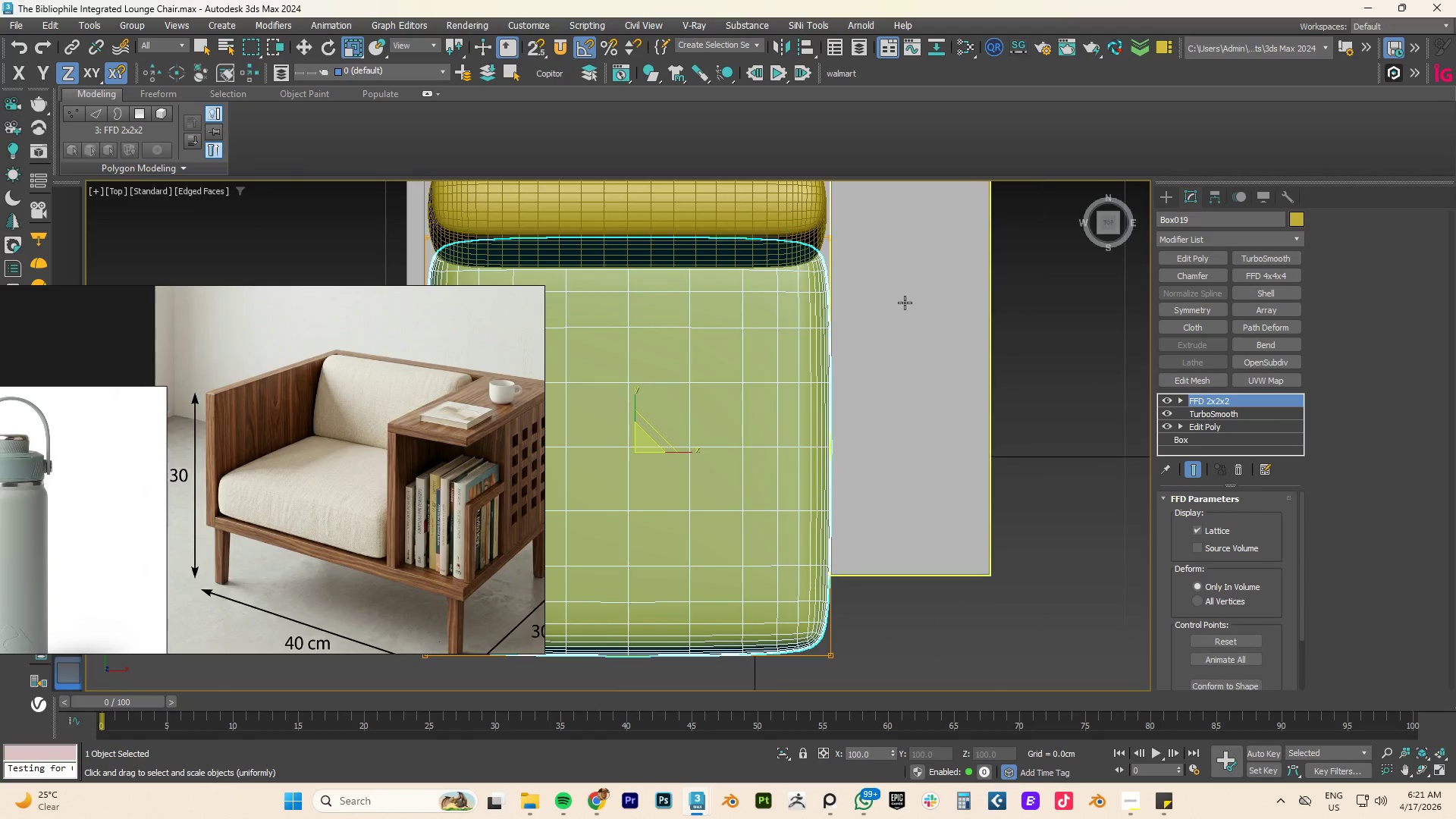 
scroll: coordinate [856, 312], scroll_direction: down, amount: 3.0
 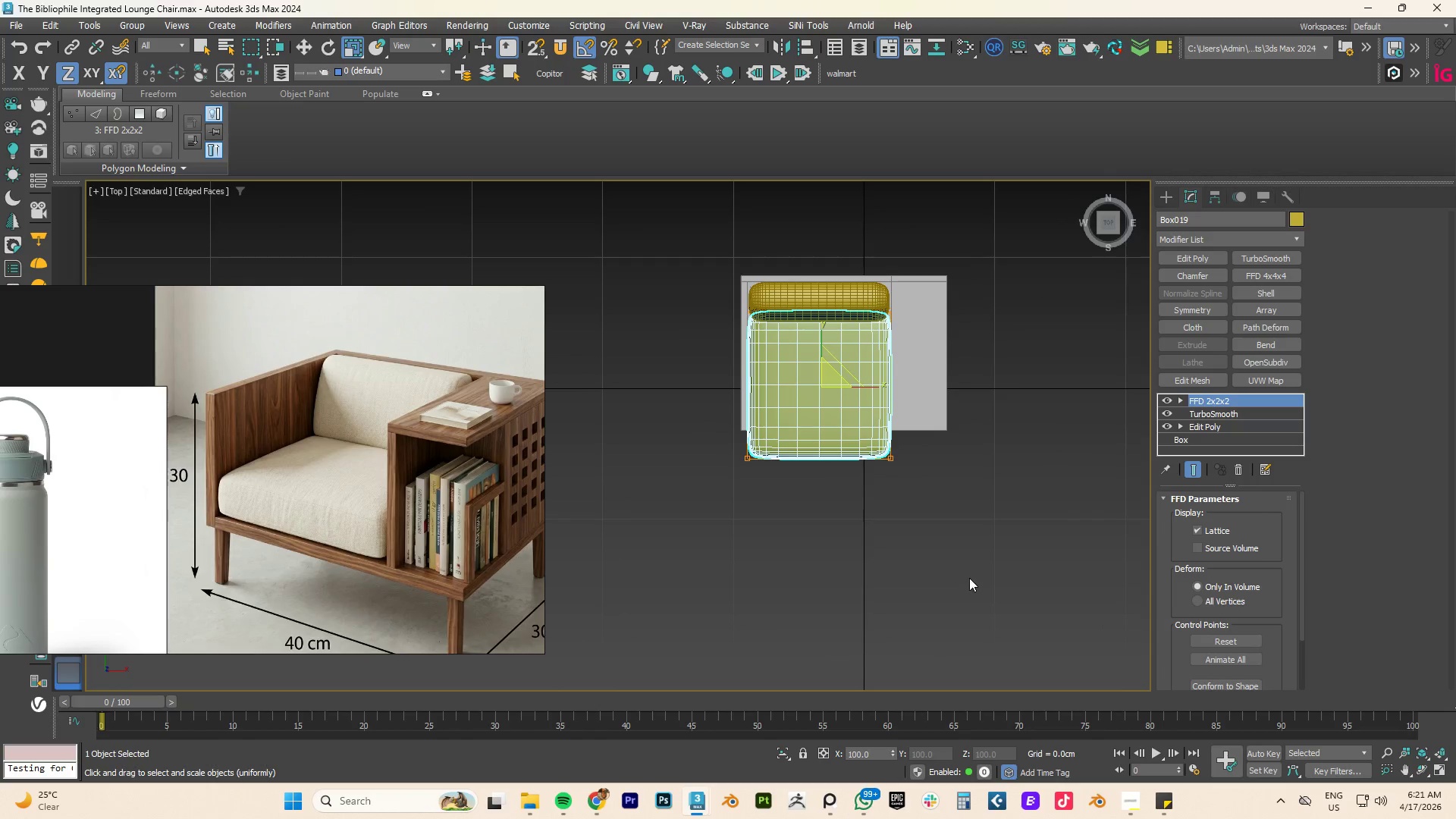 
type(1w)
 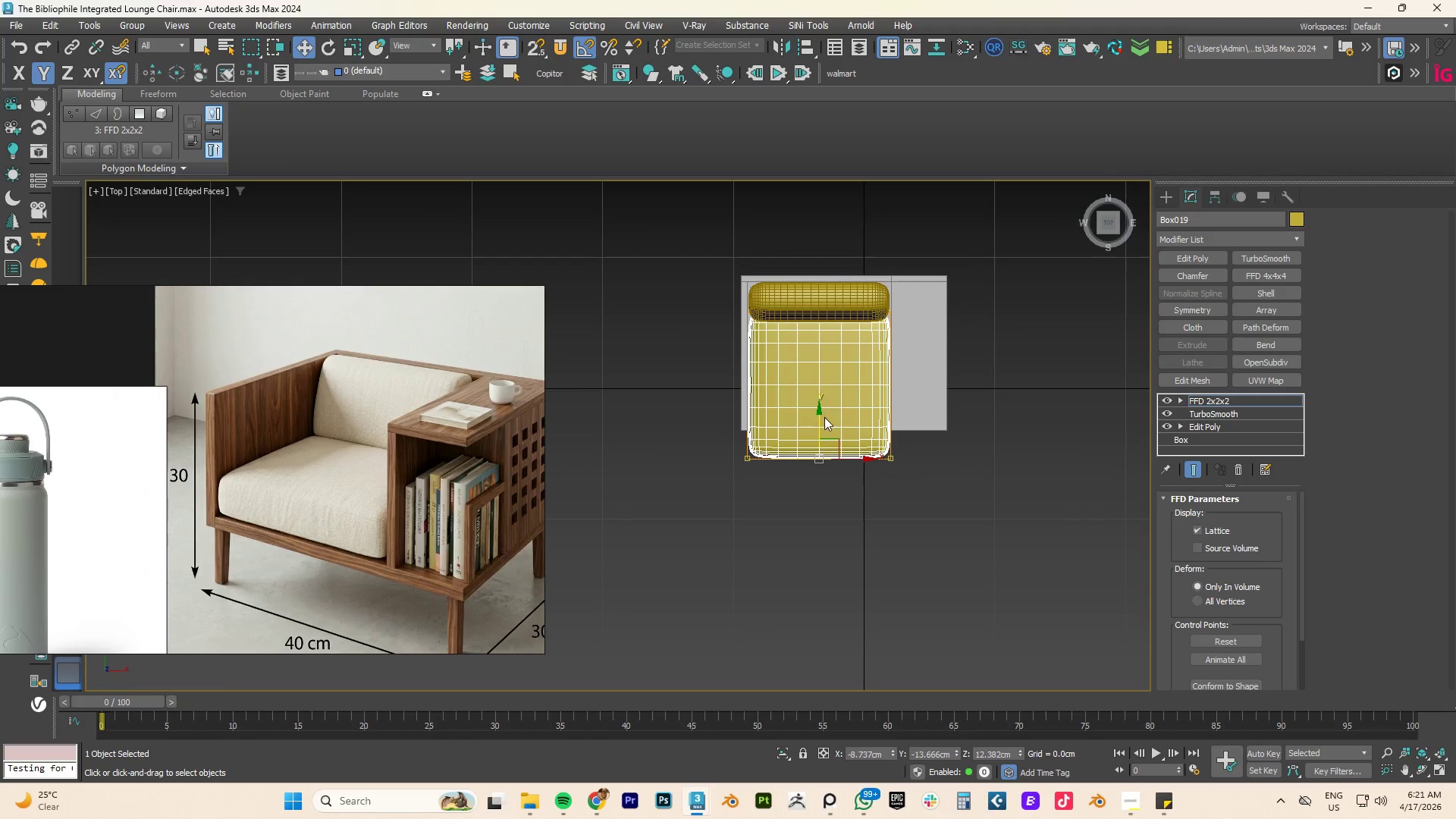 
left_click_drag(start_coordinate=[969, 557], to_coordinate=[620, 420])
 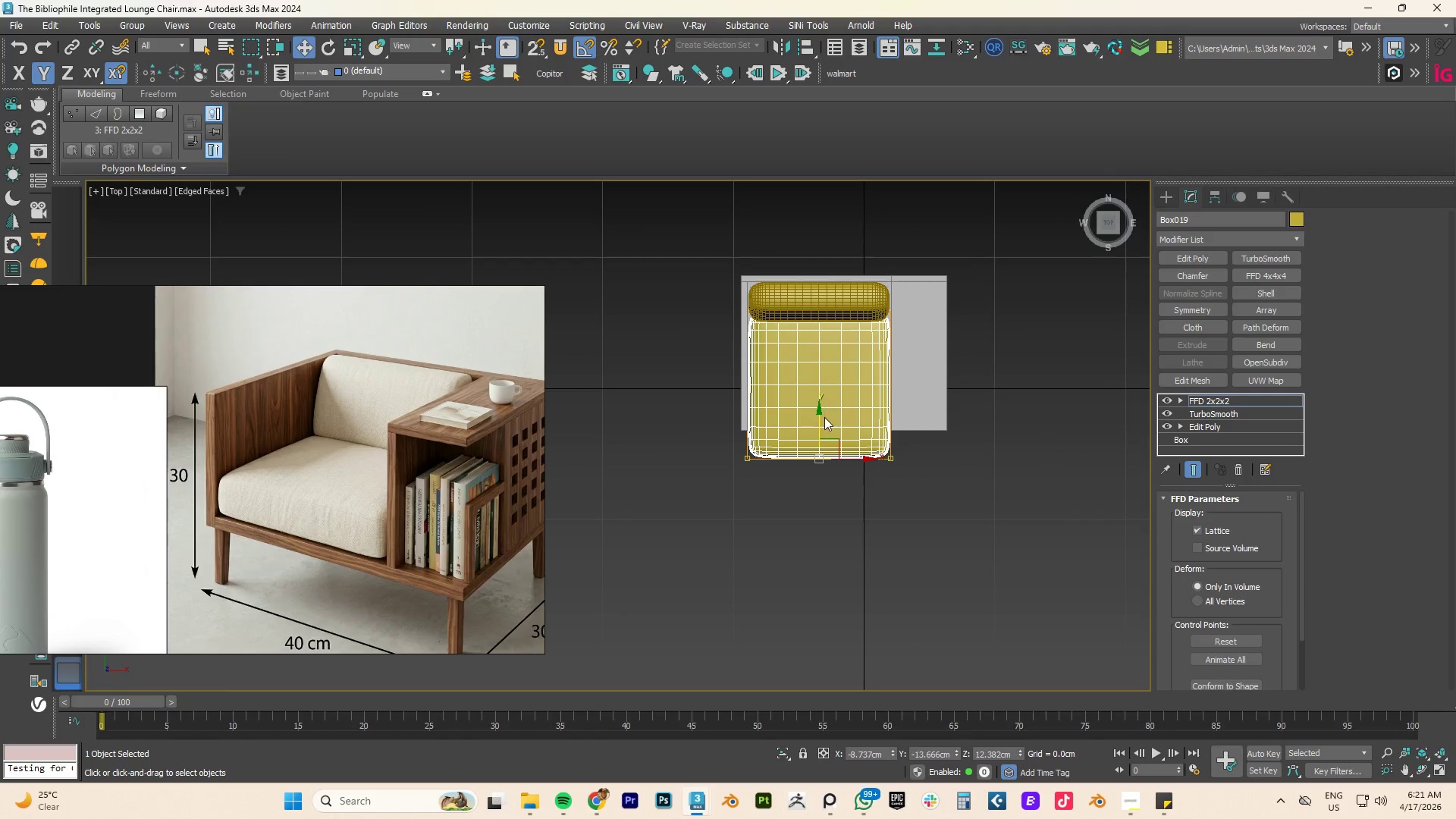 
left_click_drag(start_coordinate=[817, 425], to_coordinate=[816, 396])
 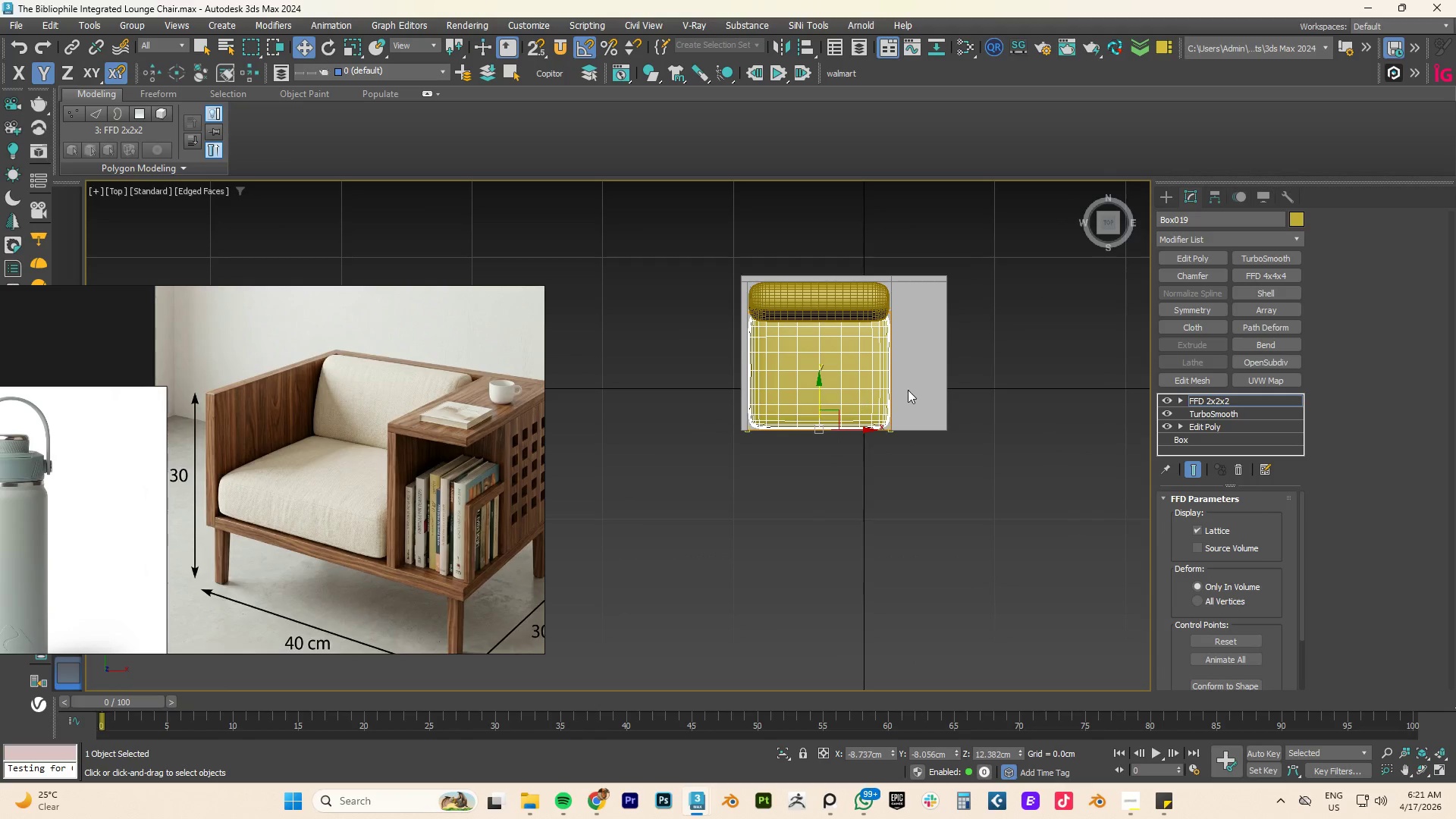 
hold_key(key=AltLeft, duration=2.59)
 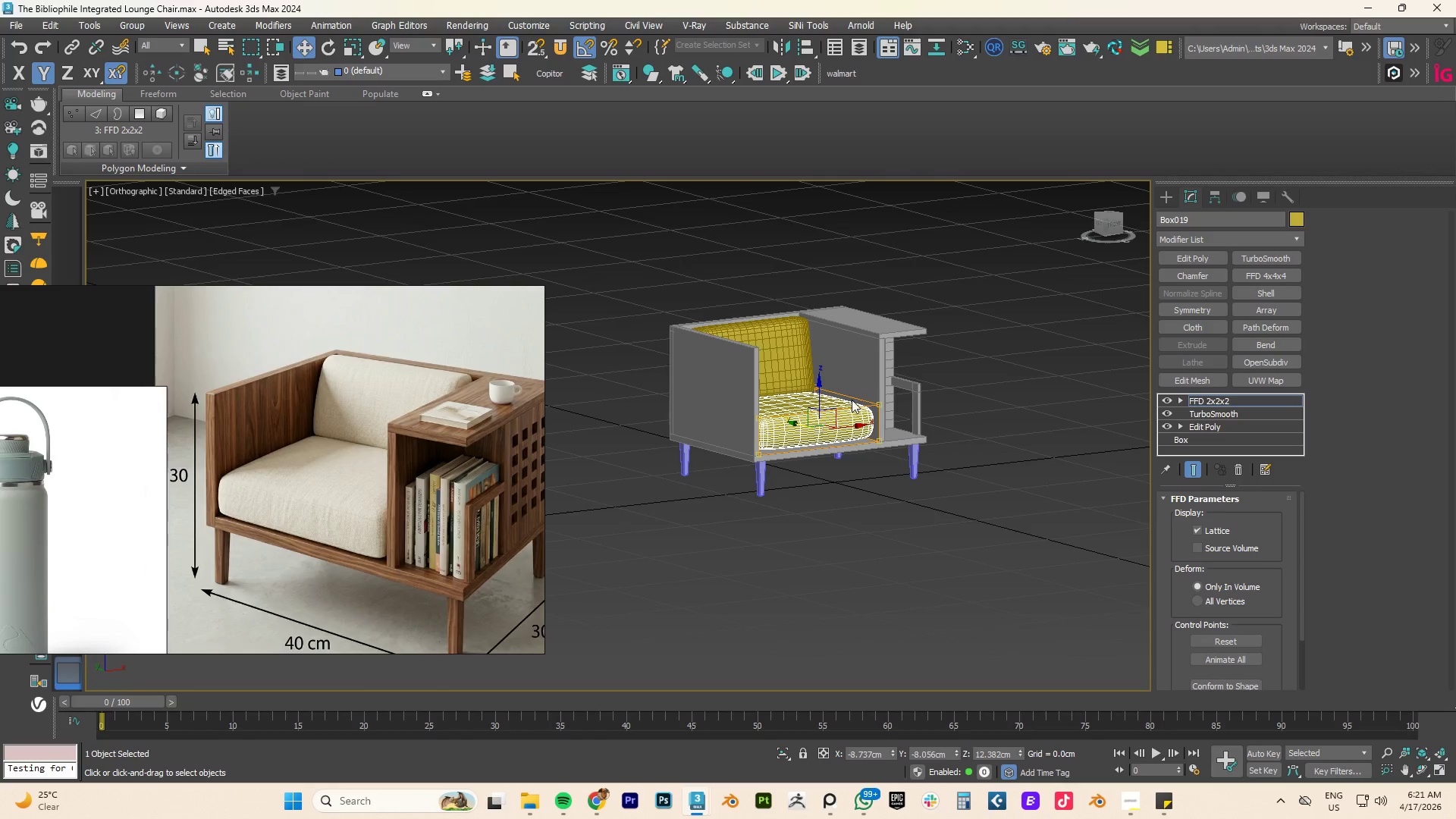 
scroll: coordinate [852, 401], scroll_direction: up, amount: 2.0
 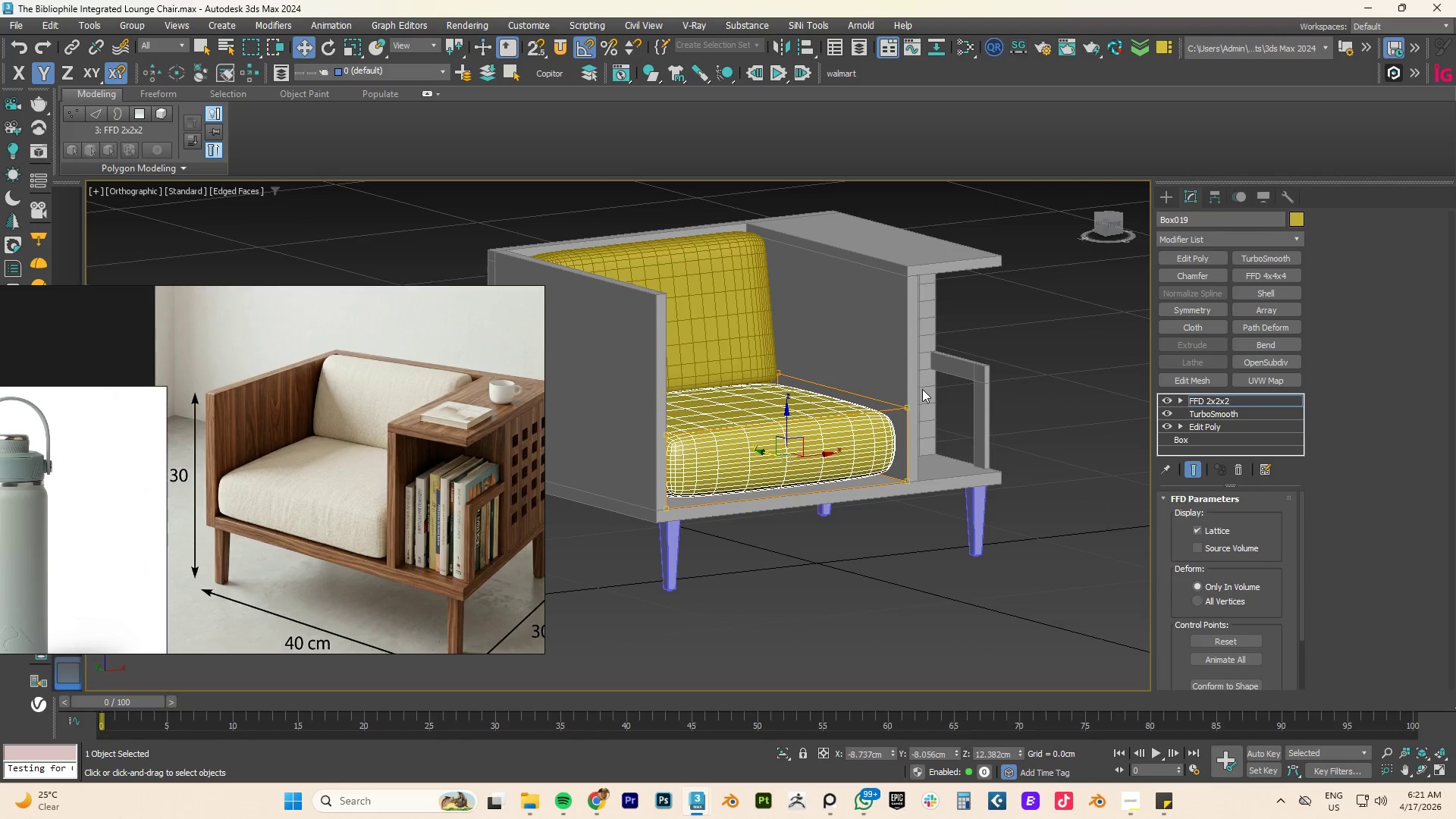 
type(fz)
 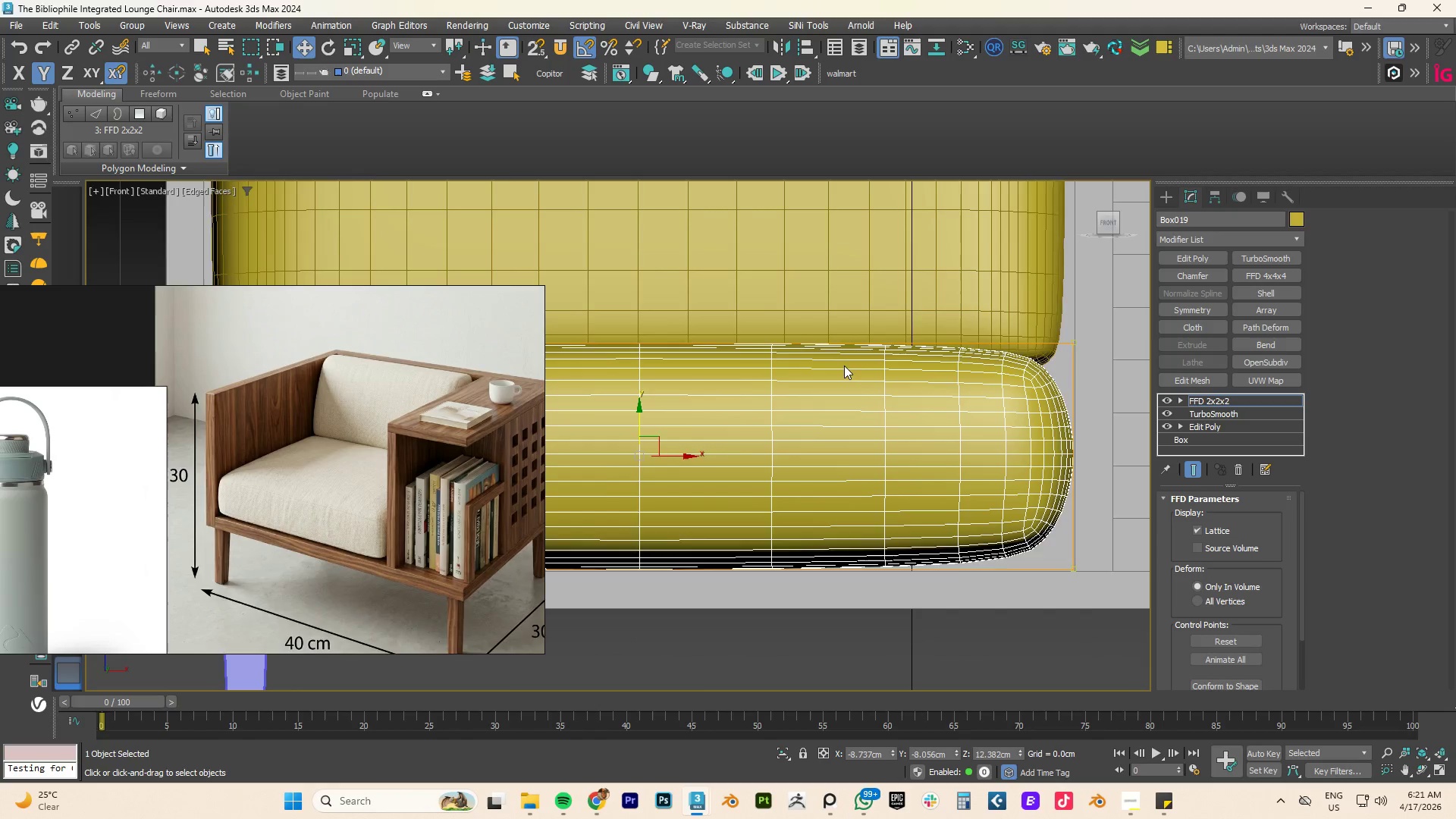 
scroll: coordinate [853, 369], scroll_direction: down, amount: 3.0
 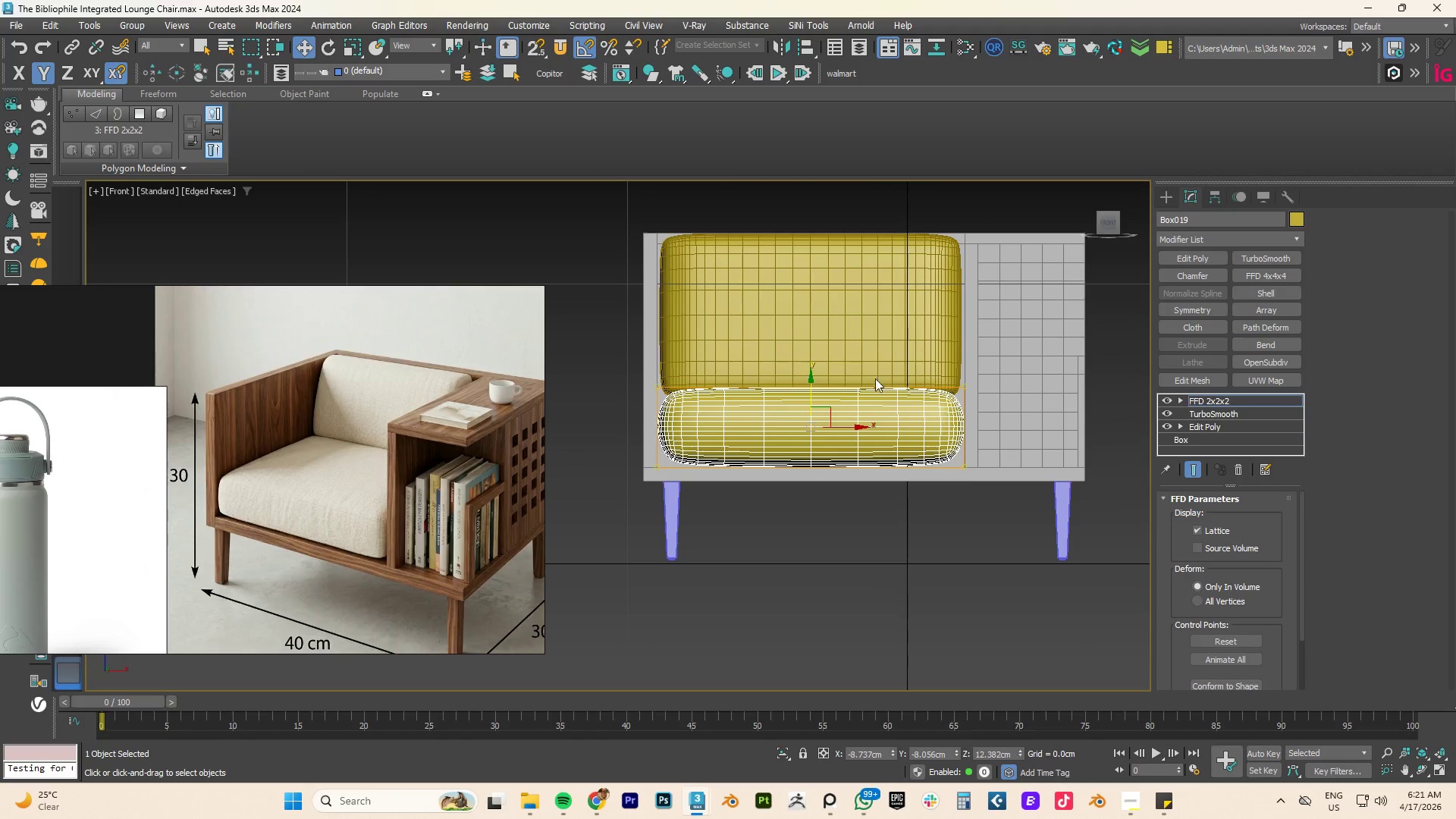 
left_click_drag(start_coordinate=[1094, 341], to_coordinate=[585, 412])
 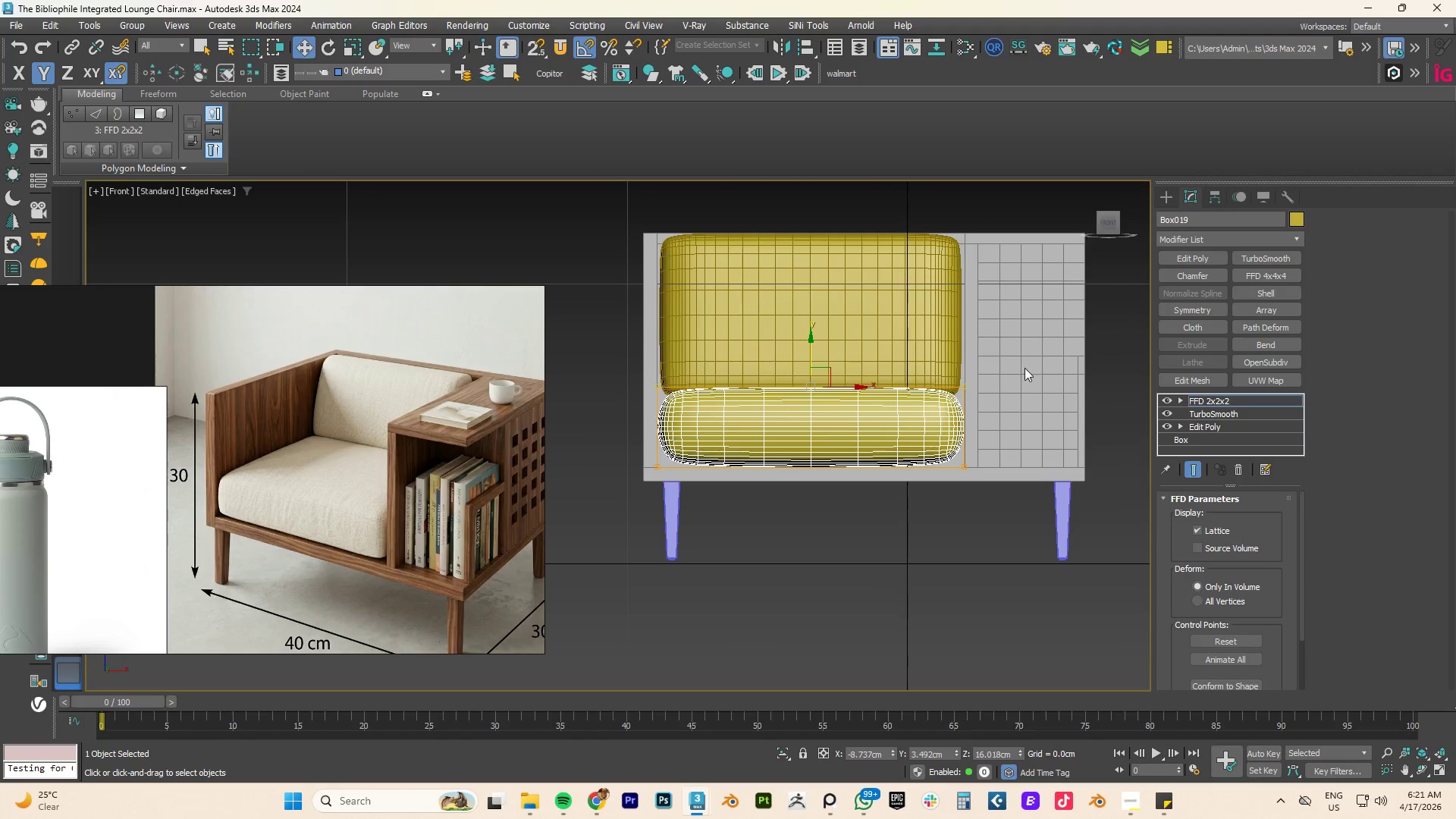 
left_click_drag(start_coordinate=[1012, 357], to_coordinate=[929, 410])
 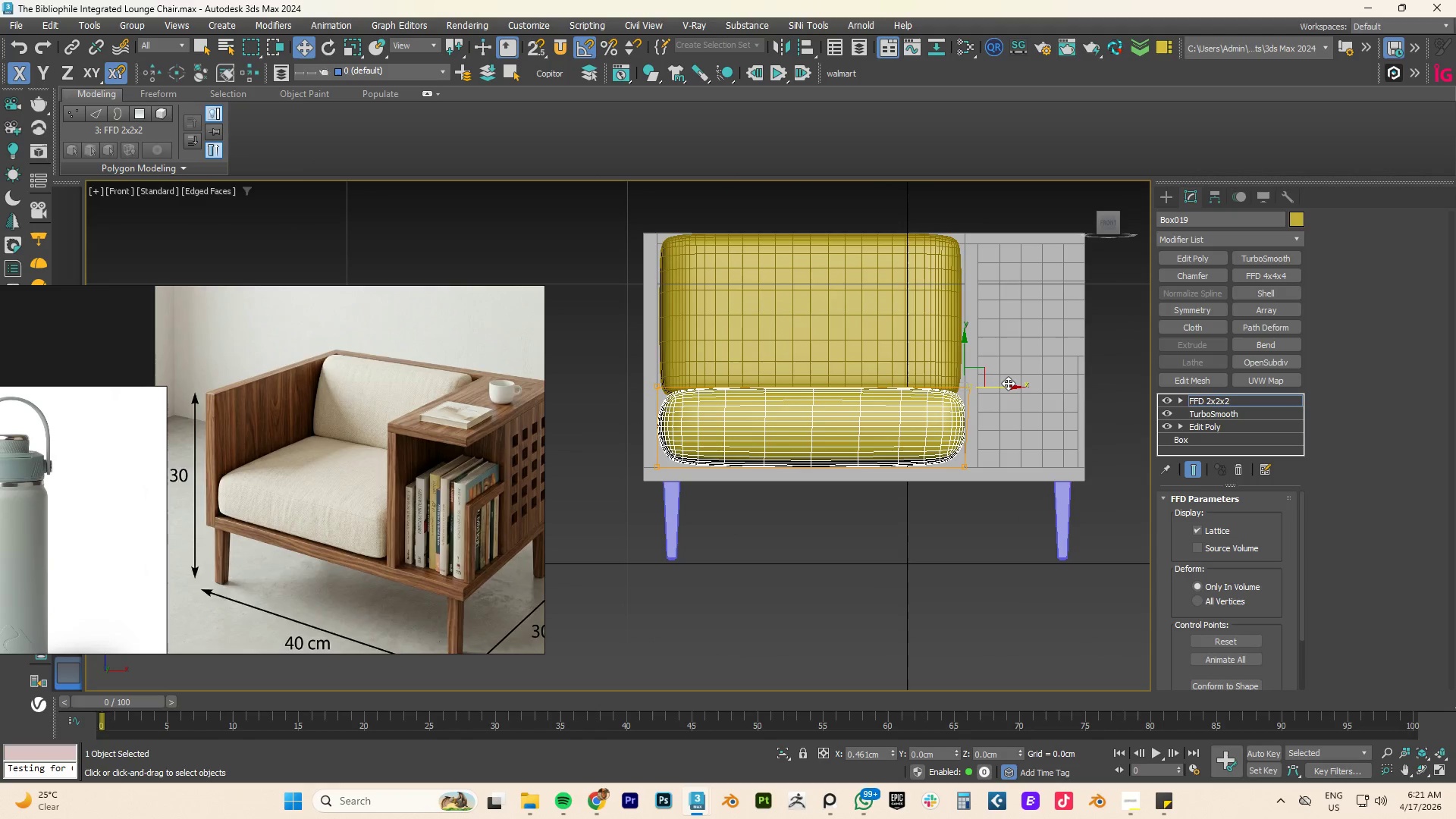 
left_click_drag(start_coordinate=[994, 439], to_coordinate=[955, 485])
 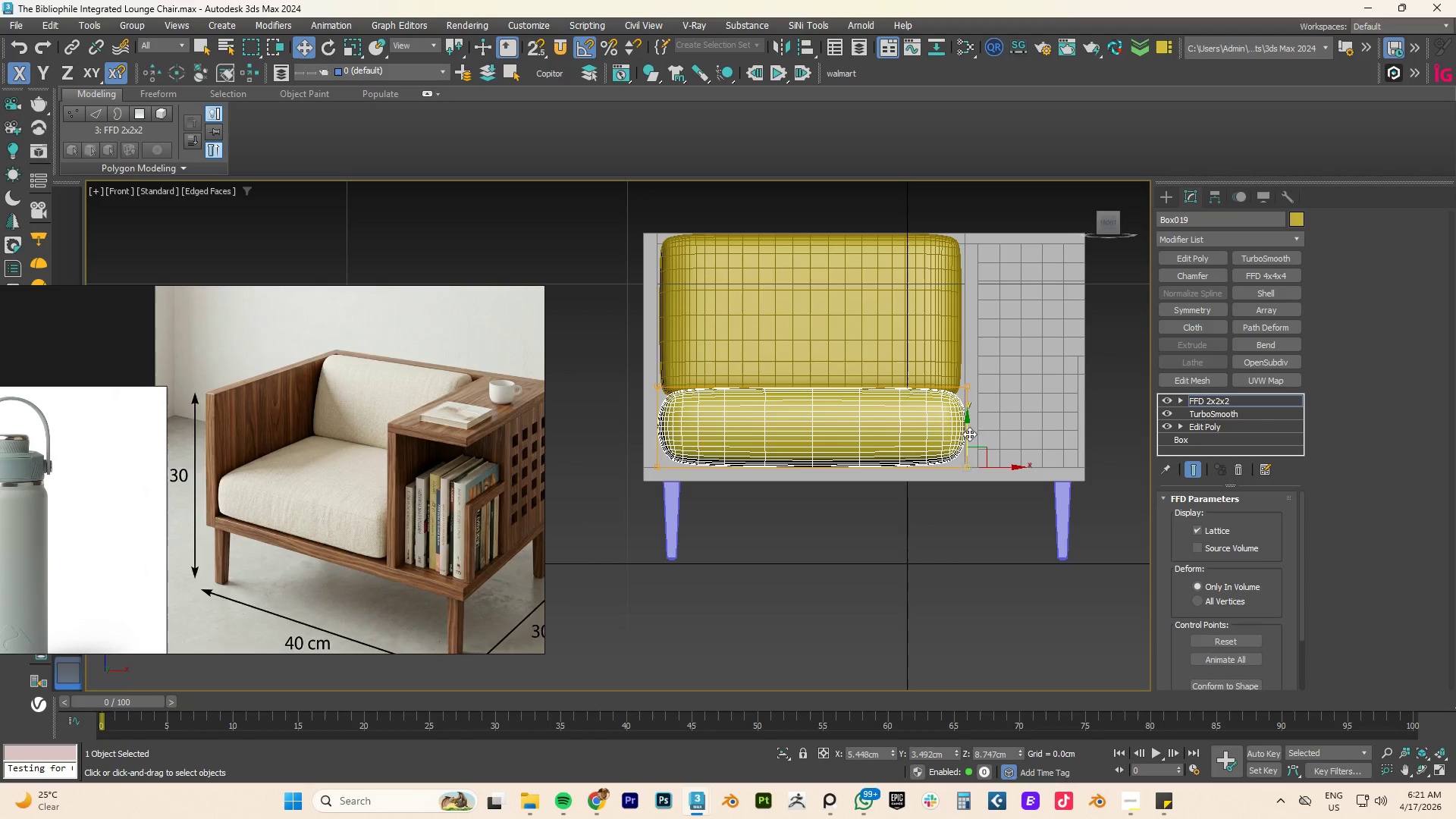 
wait(6.0)
 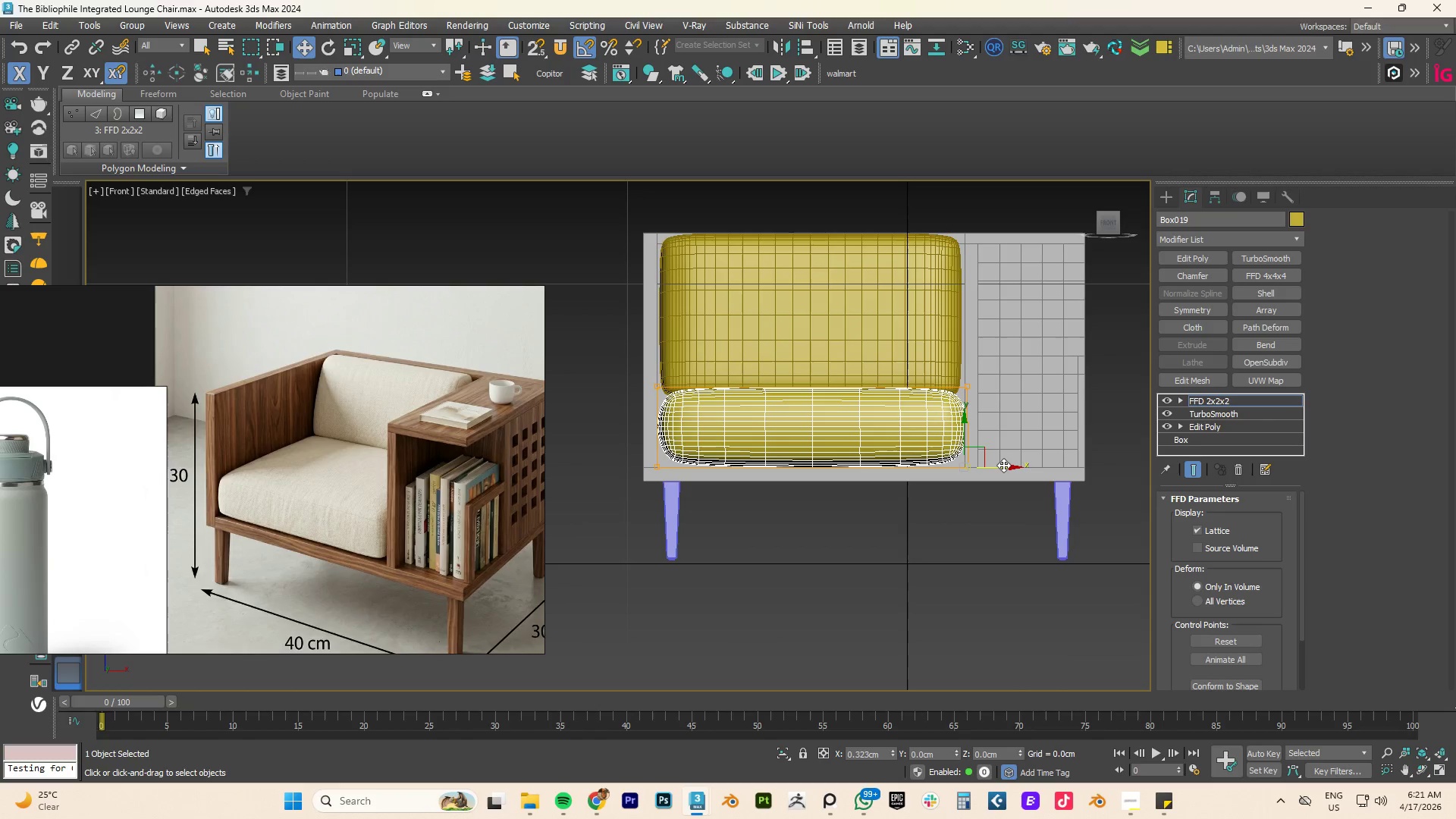 
double_click([1167, 410])
 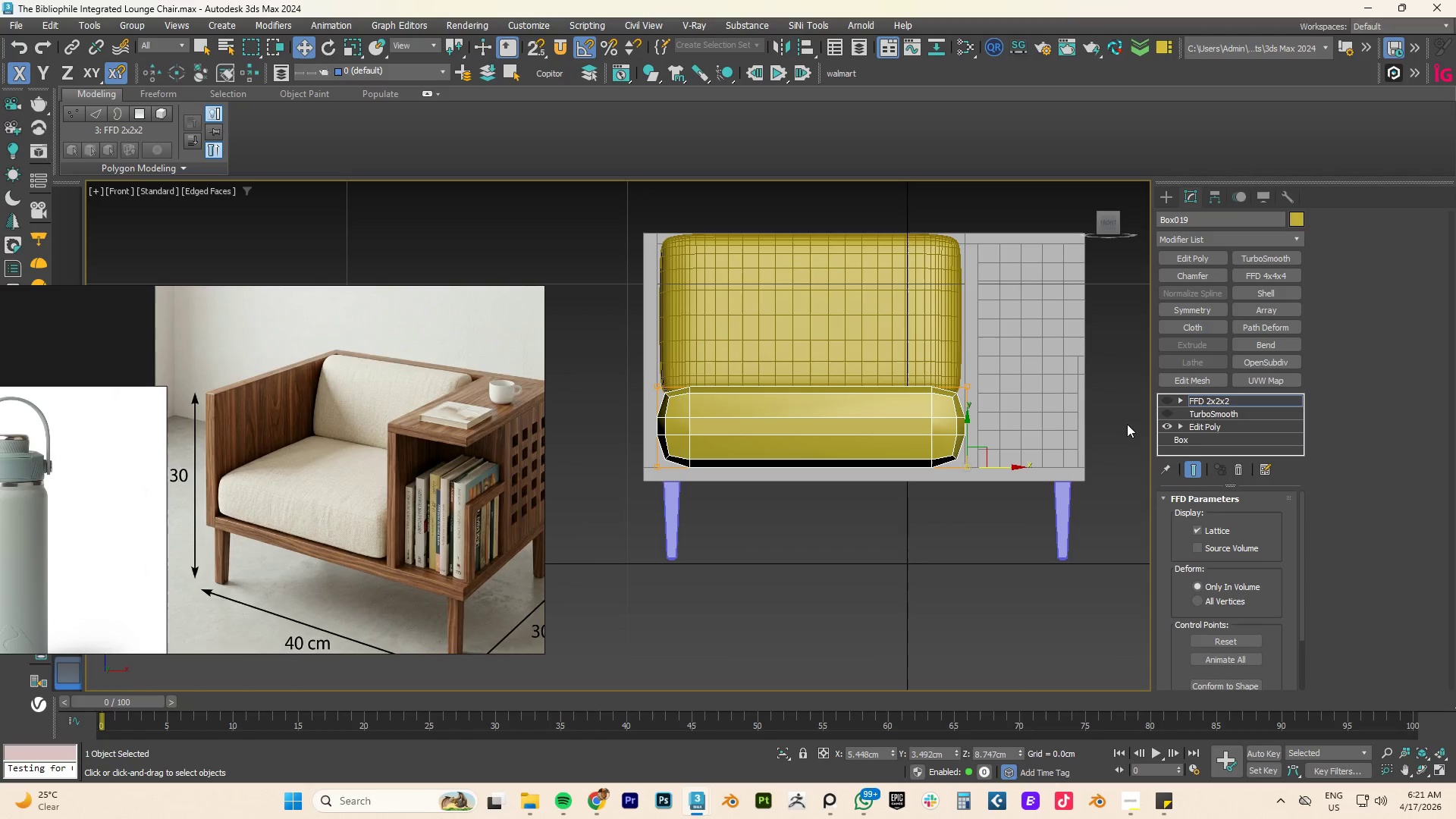 
key(1)
 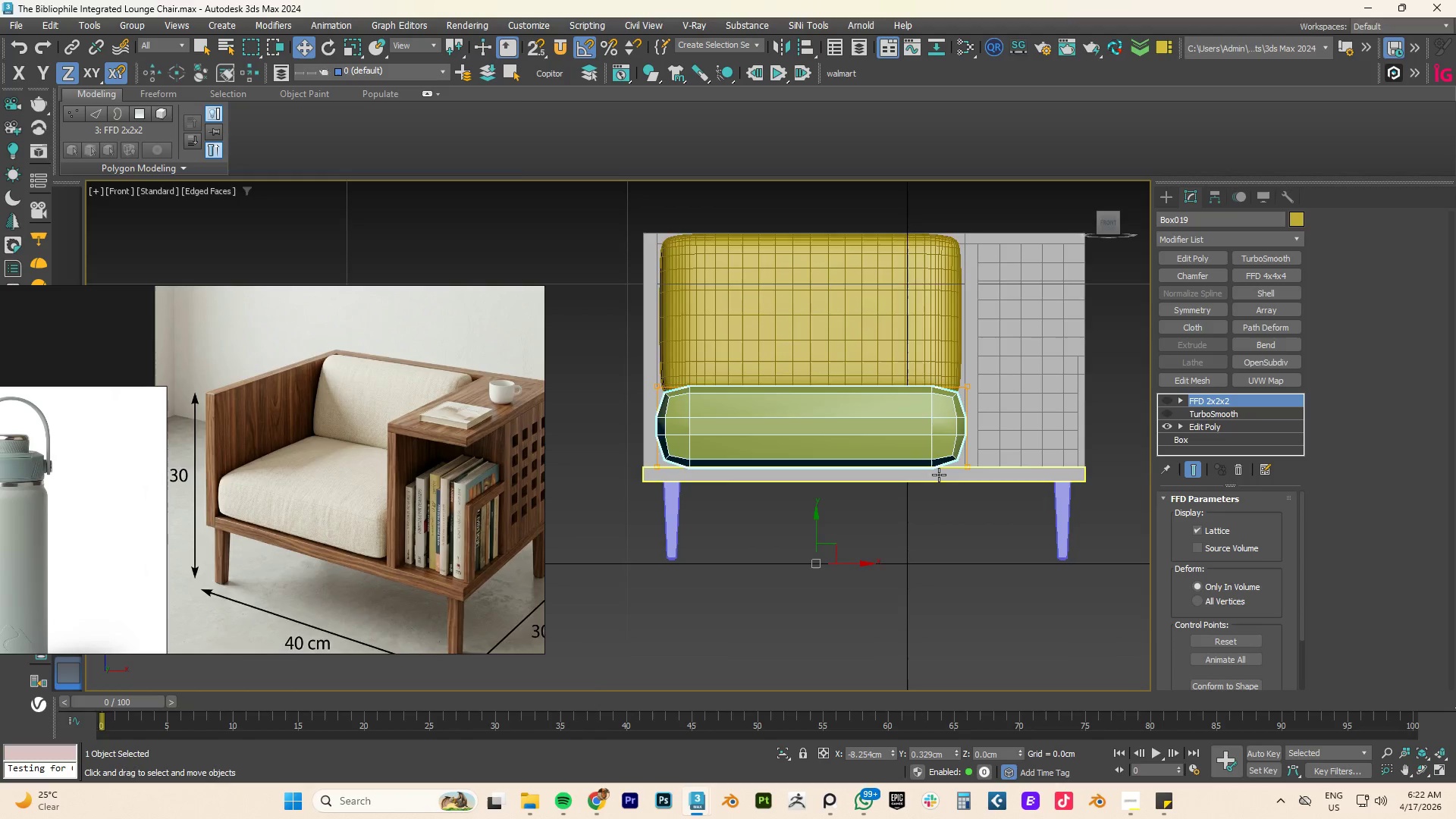 
scroll: coordinate [939, 475], scroll_direction: up, amount: 4.0
 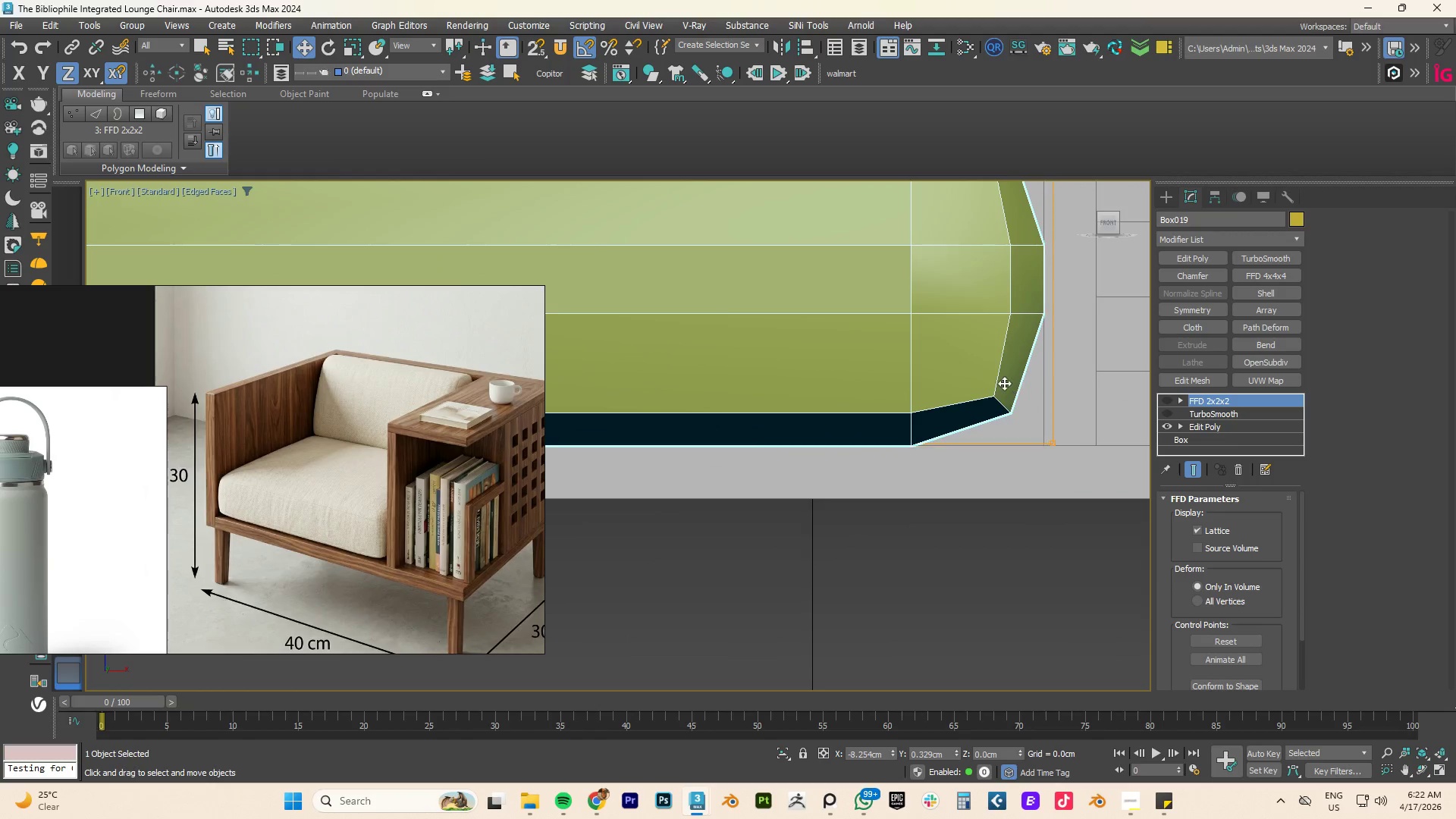 
left_click([1004, 383])
 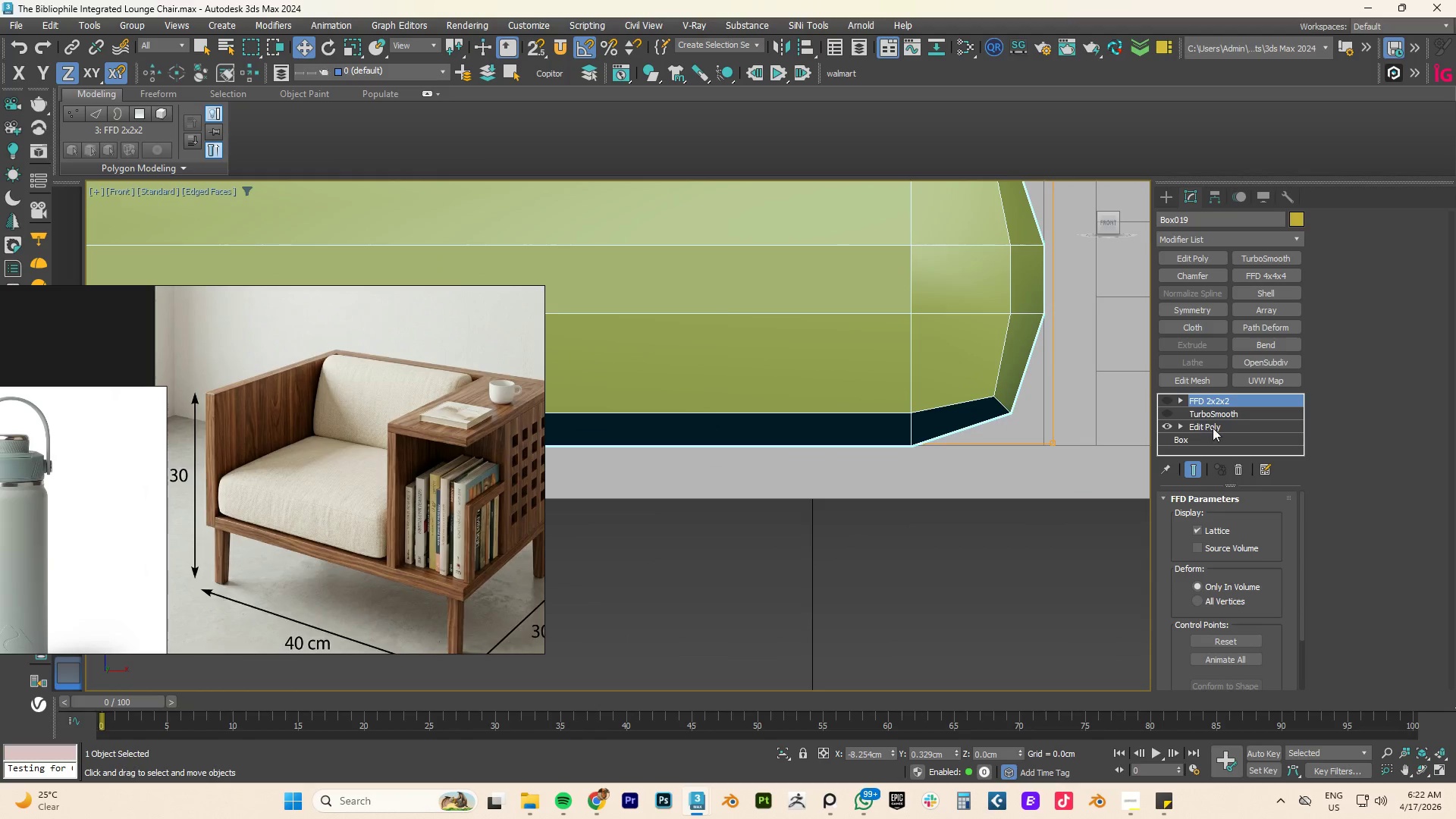 
left_click([1213, 425])
 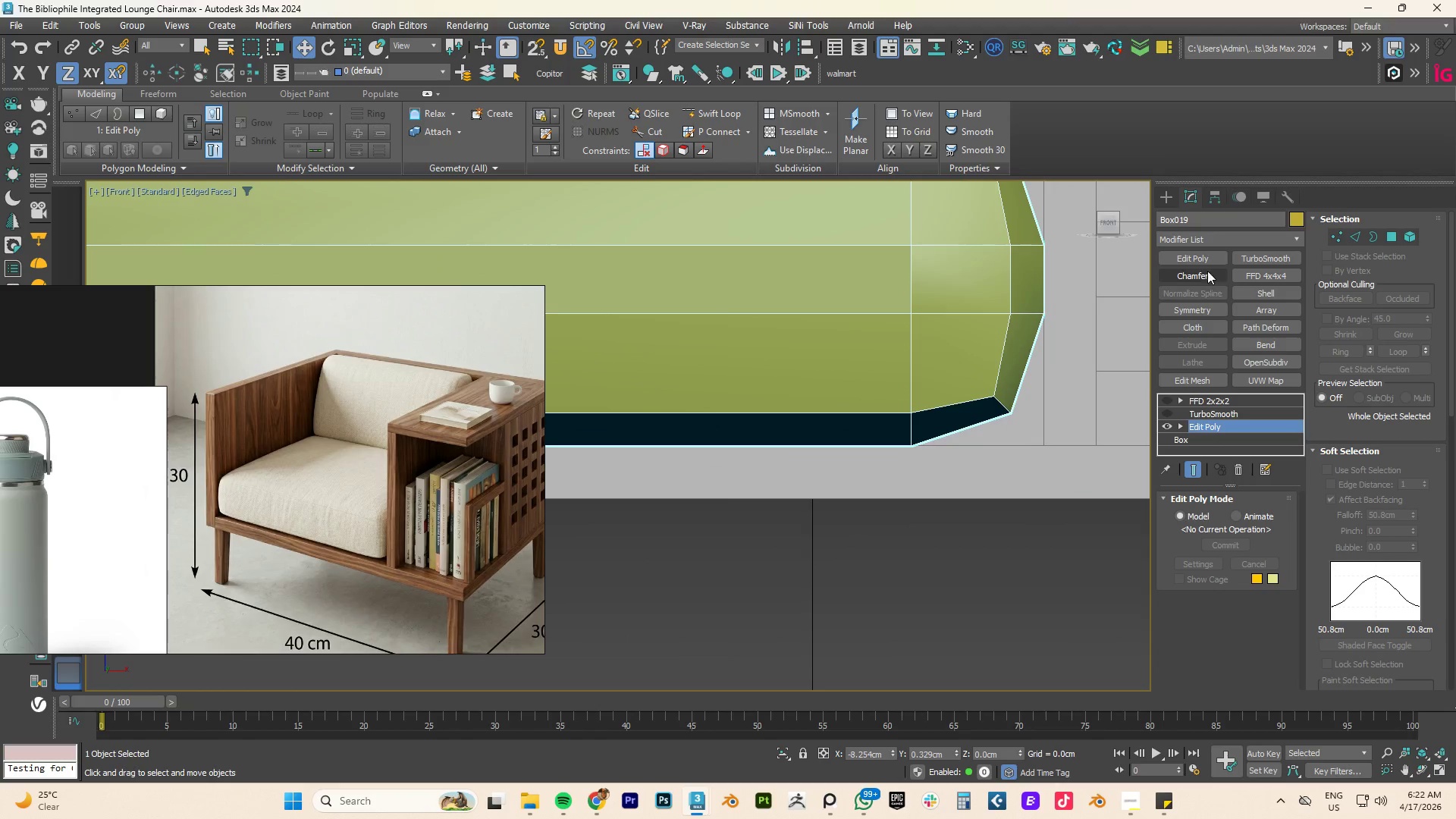 
left_click([1202, 259])
 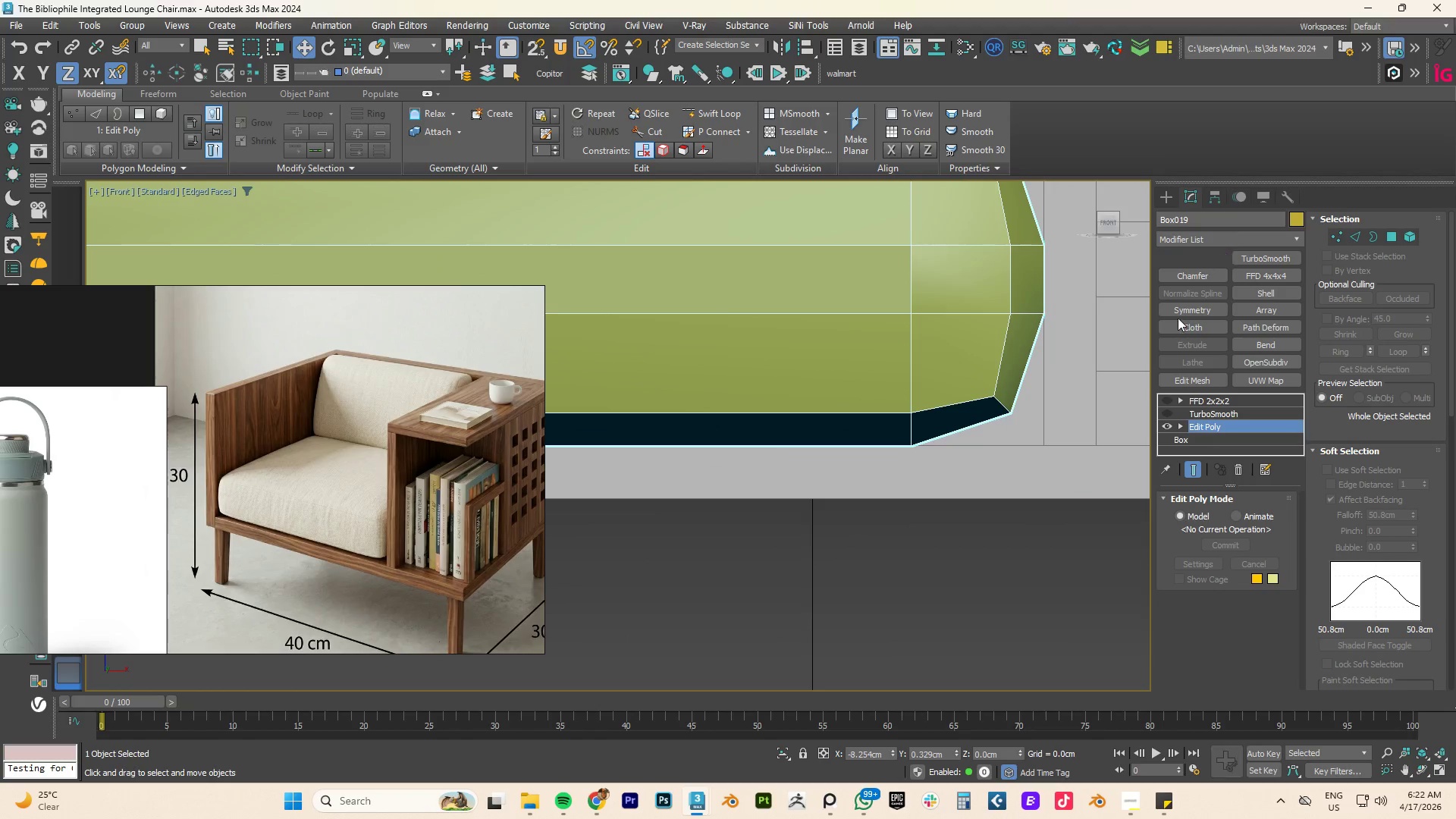 
key(1)
 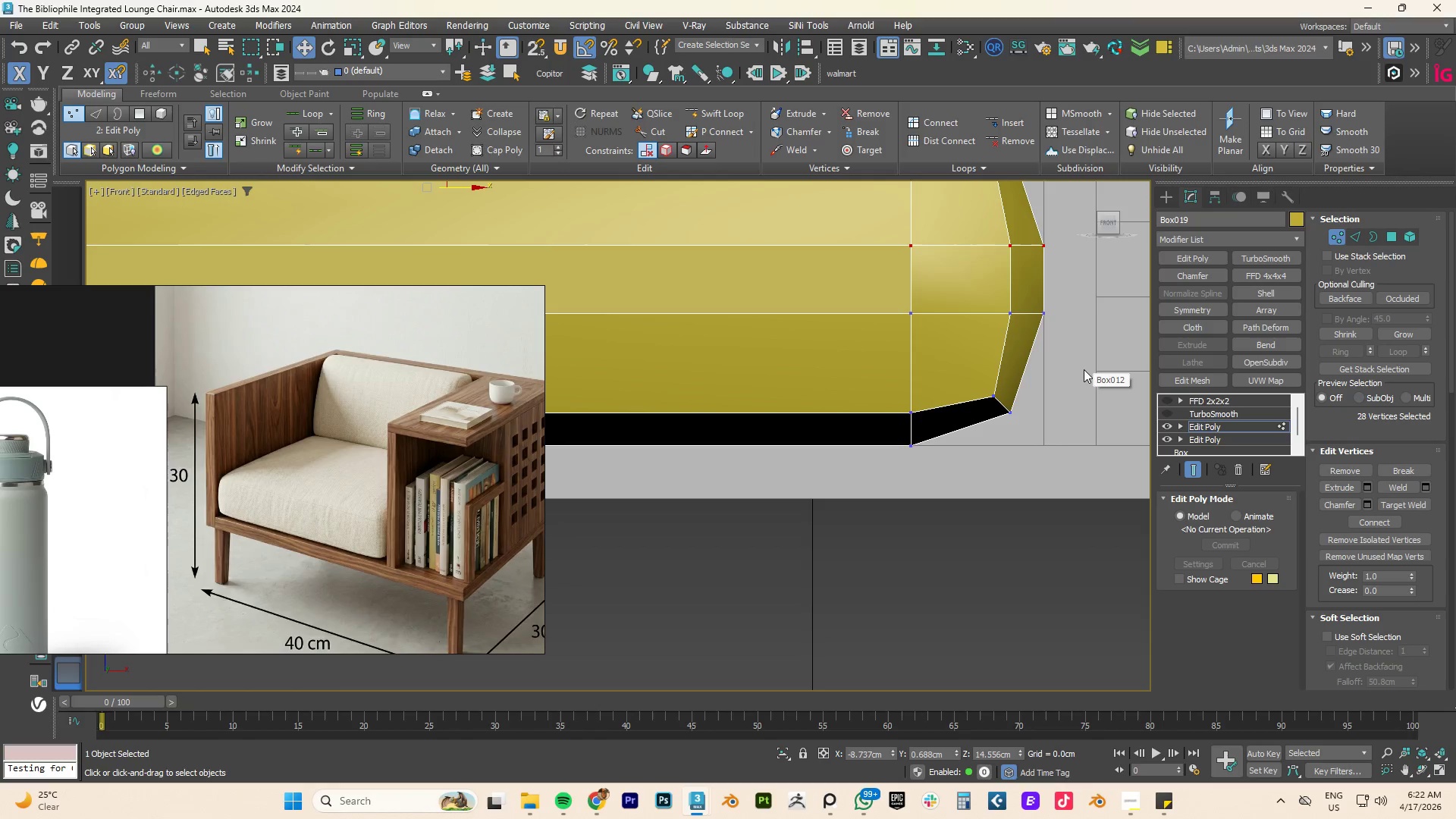 
left_click_drag(start_coordinate=[1084, 365], to_coordinate=[974, 460])
 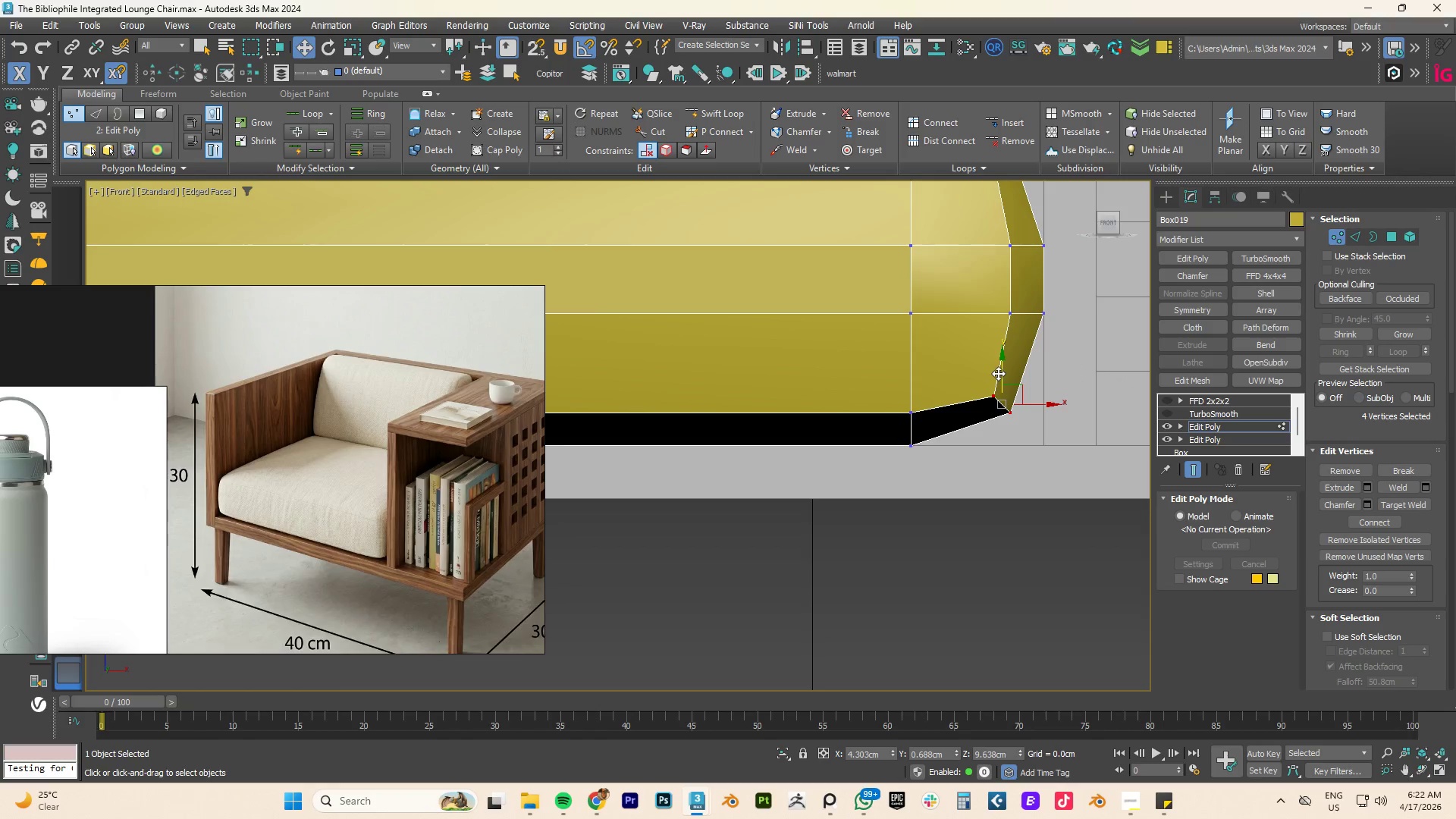 
left_click_drag(start_coordinate=[1000, 369], to_coordinate=[1020, 396])
 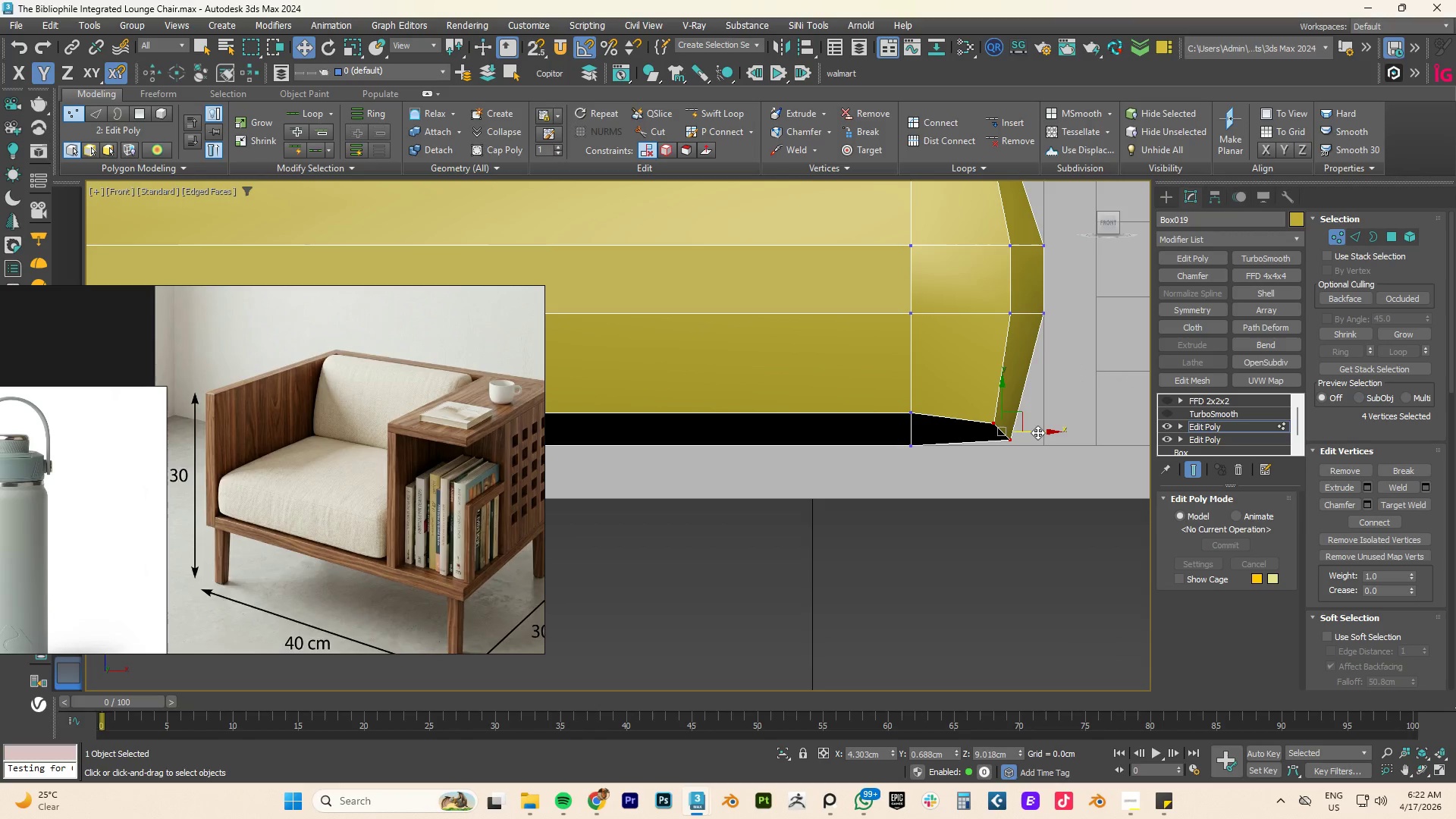 
left_click_drag(start_coordinate=[1037, 432], to_coordinate=[1057, 431])
 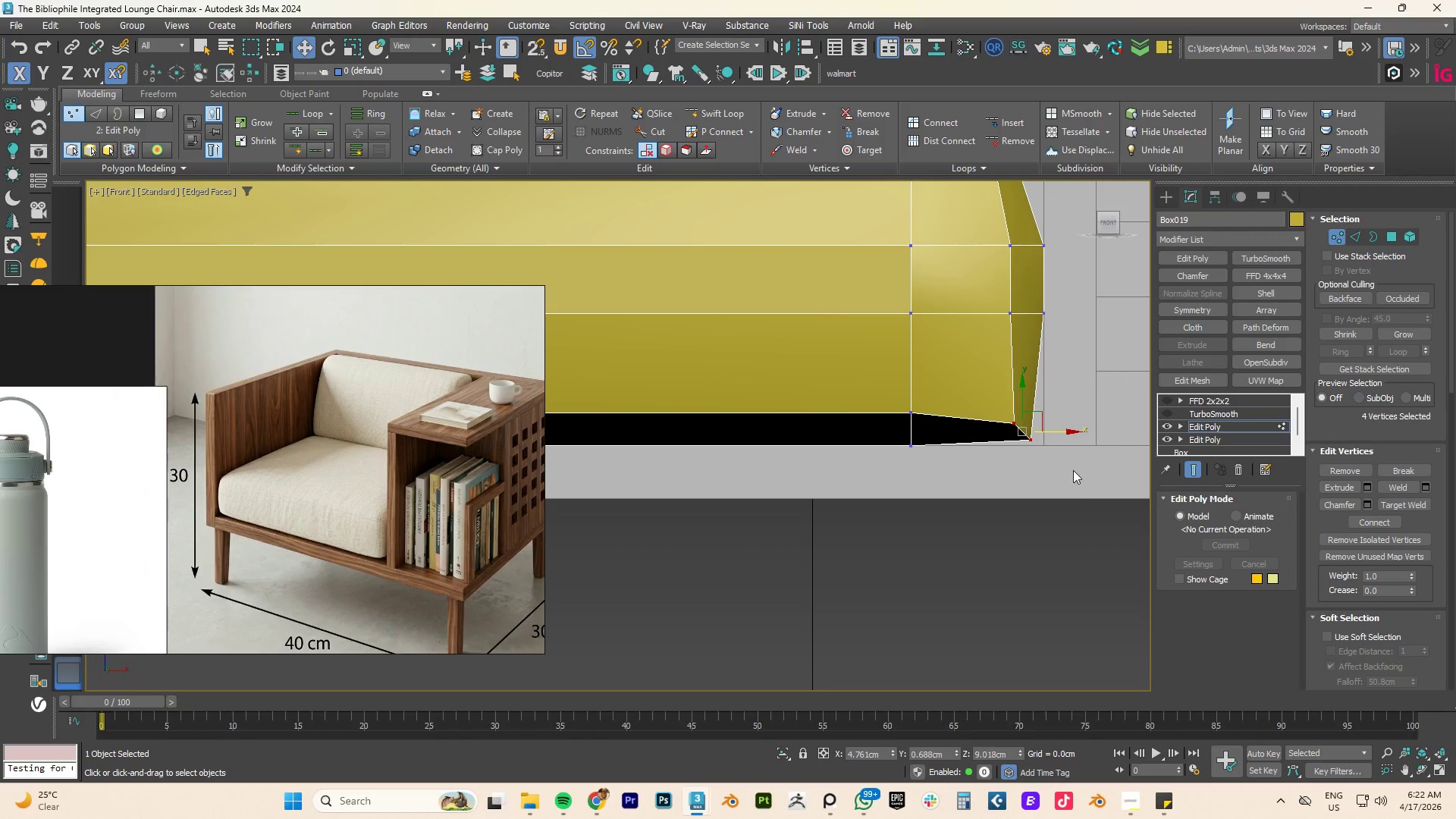 
left_click_drag(start_coordinate=[1078, 491], to_coordinate=[1017, 435])
 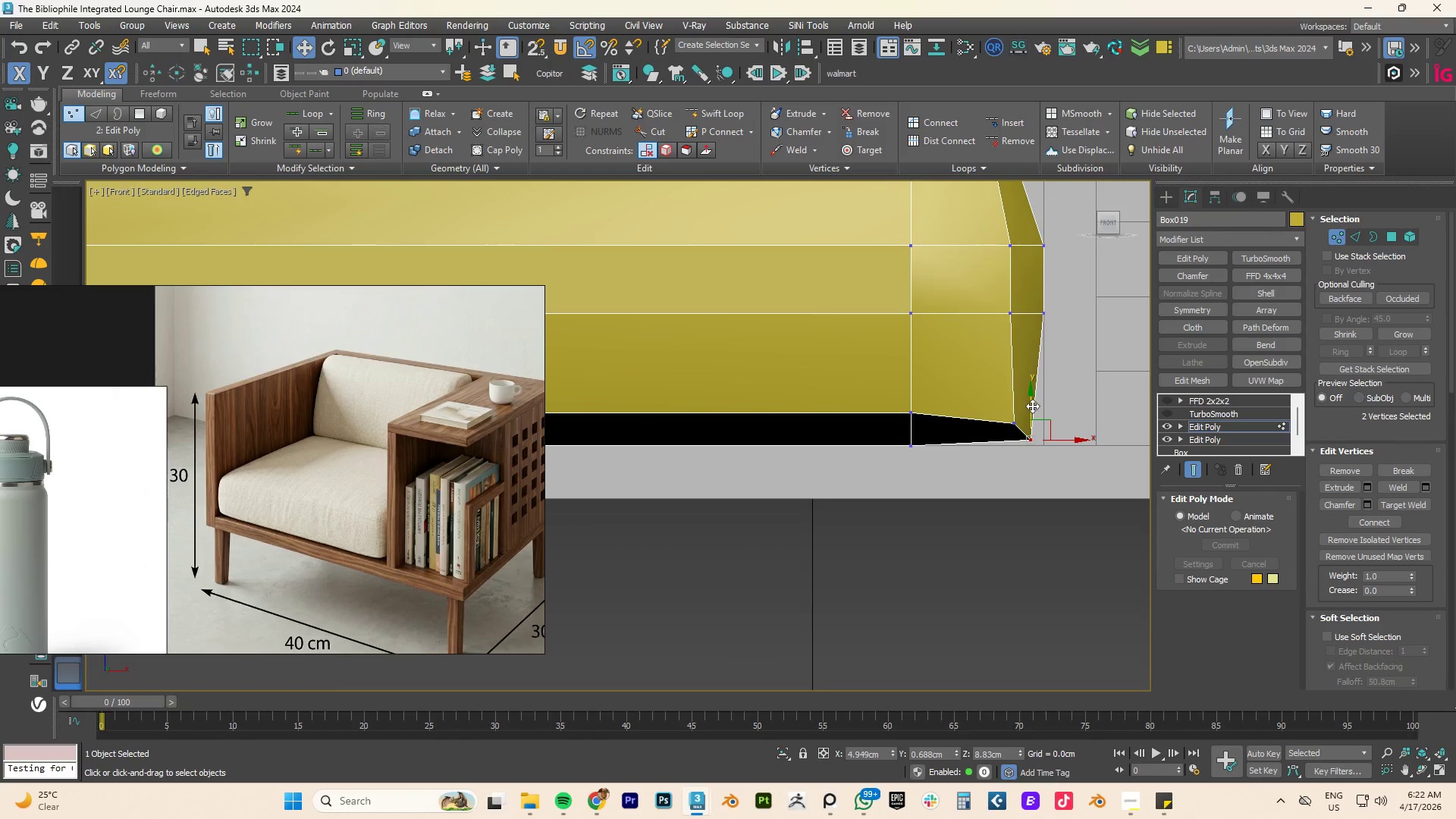 
left_click_drag(start_coordinate=[1032, 406], to_coordinate=[910, 435])
 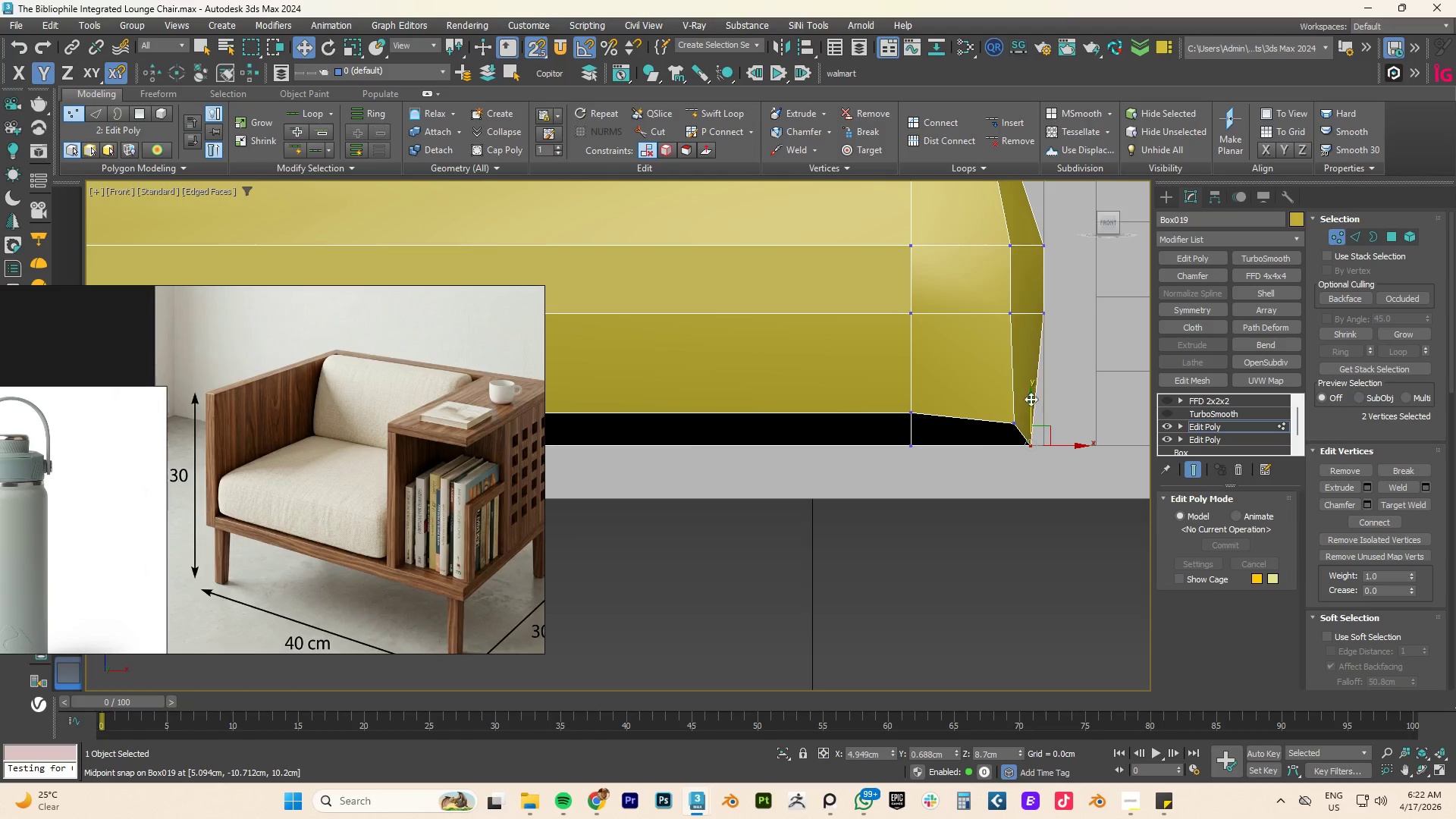 
key(S)
 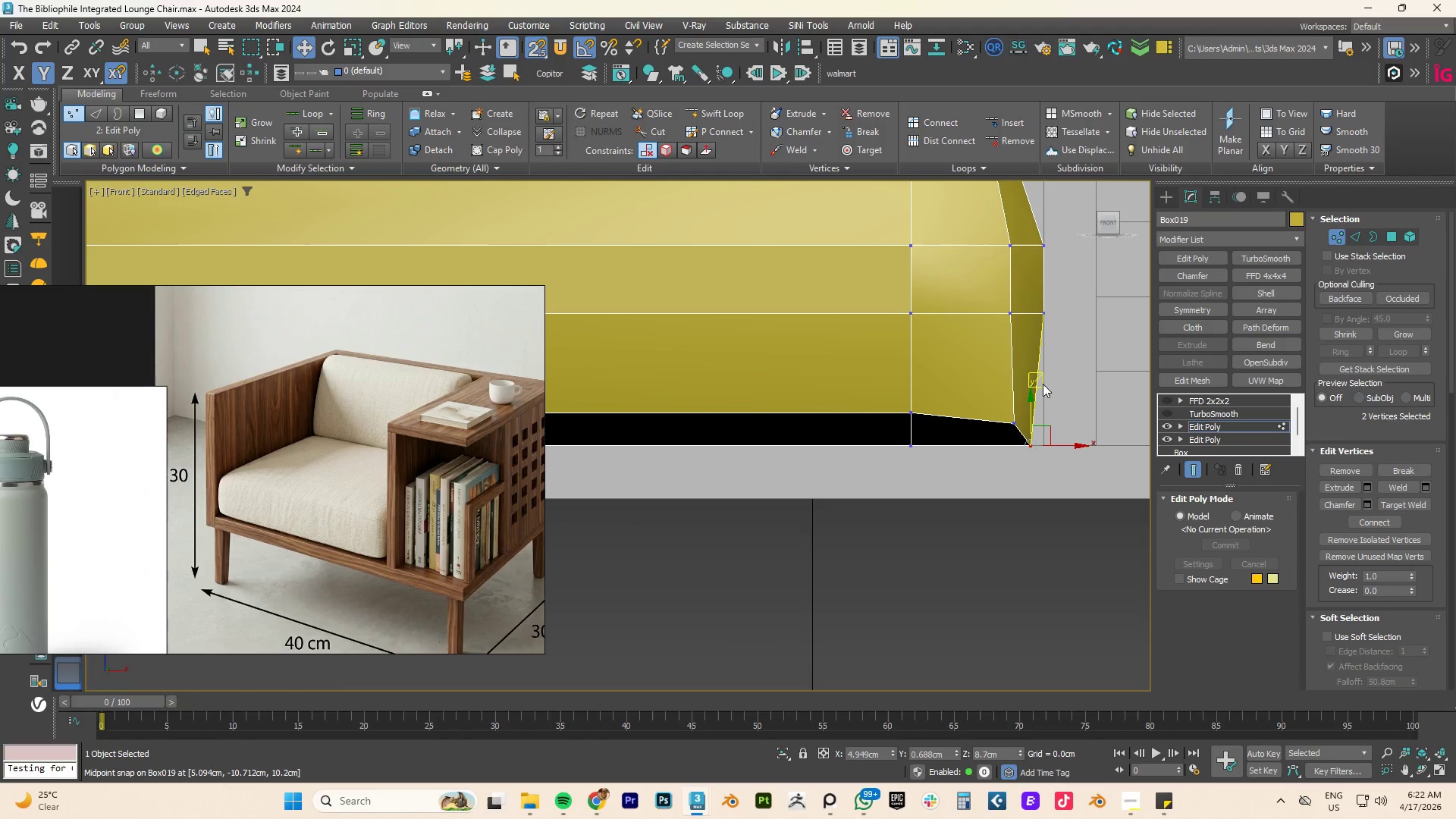 
left_click_drag(start_coordinate=[1021, 403], to_coordinate=[995, 431])
 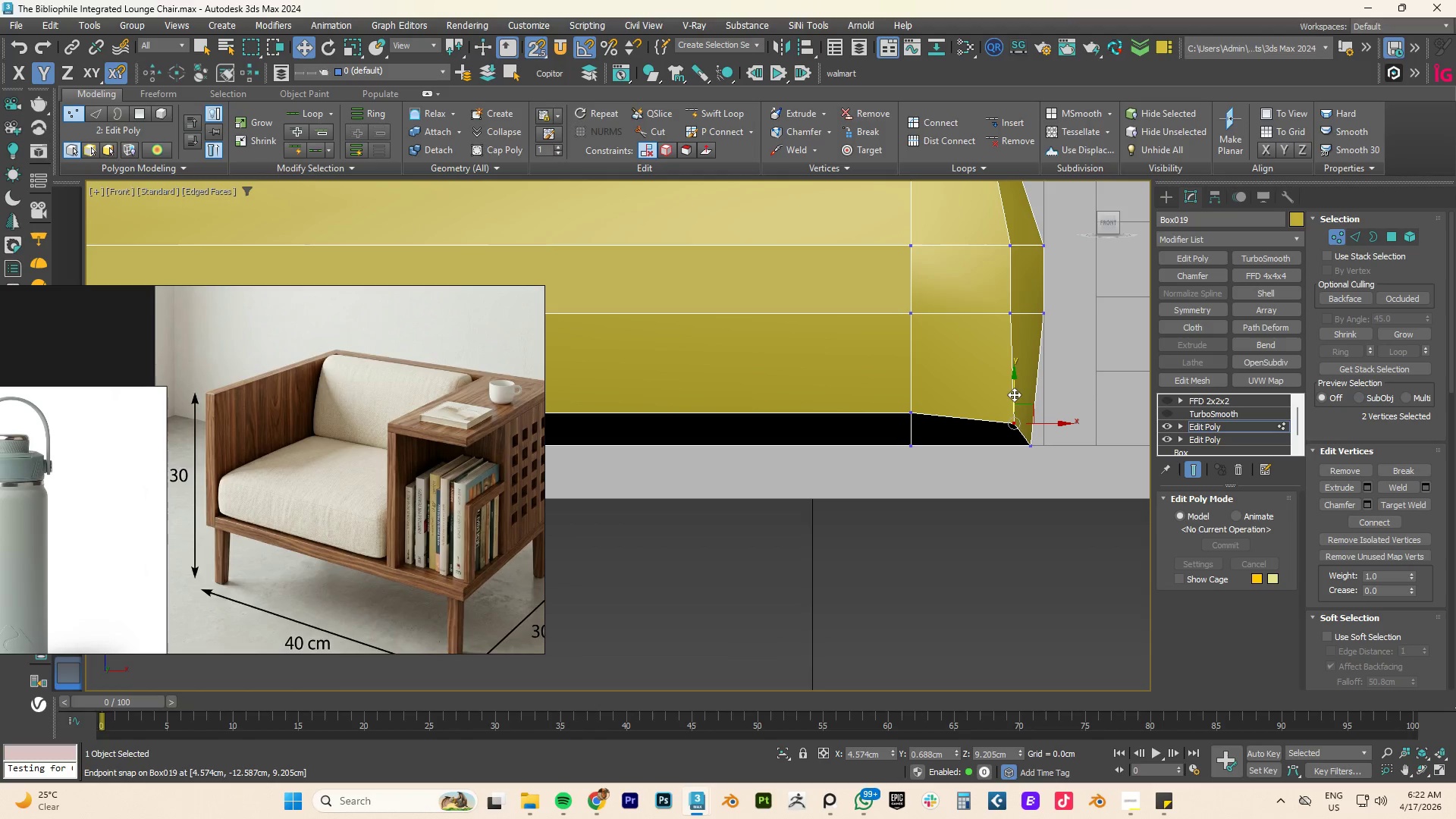 
left_click_drag(start_coordinate=[1013, 391], to_coordinate=[915, 413])
 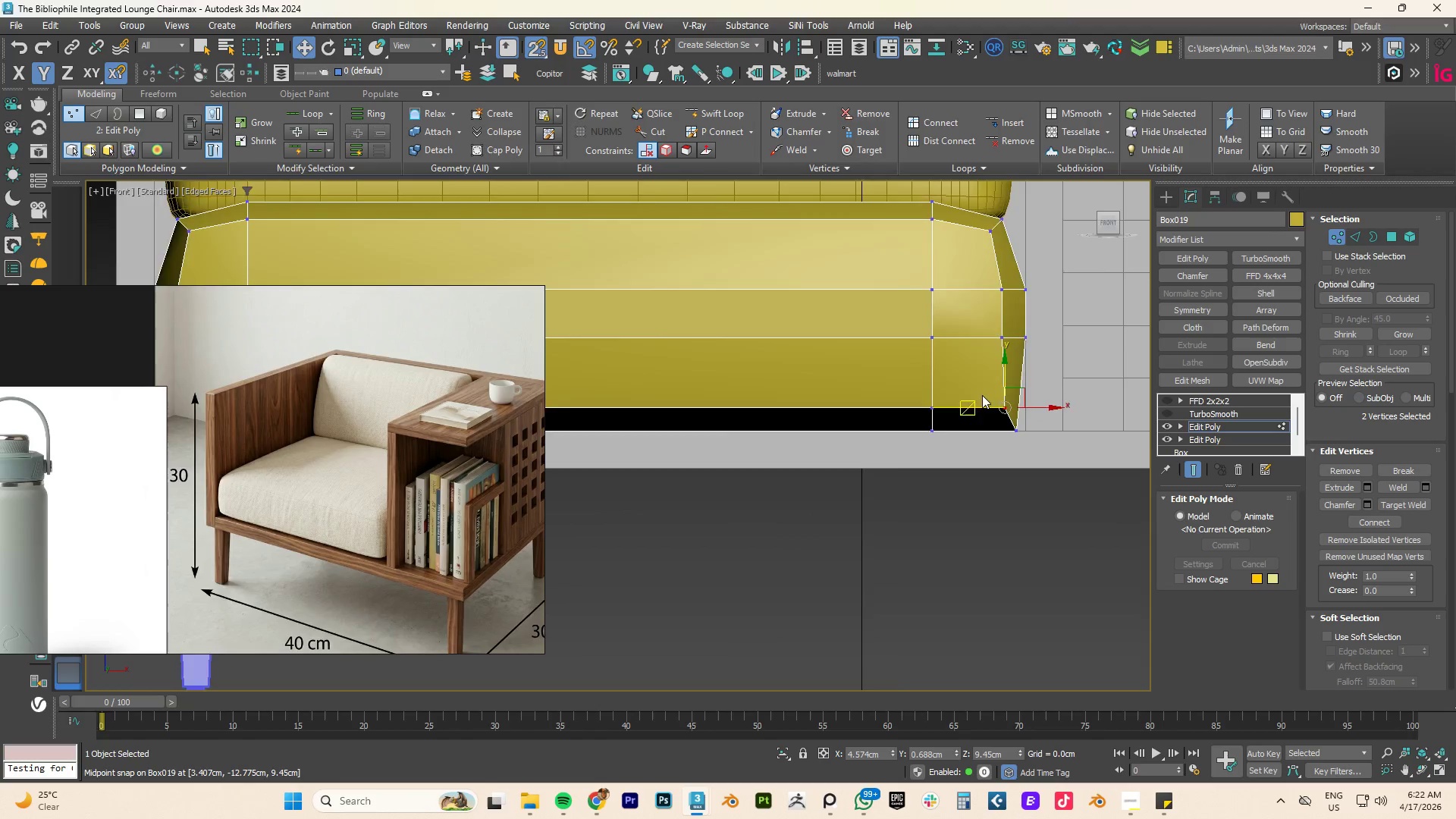 
scroll: coordinate [983, 394], scroll_direction: down, amount: 3.0
 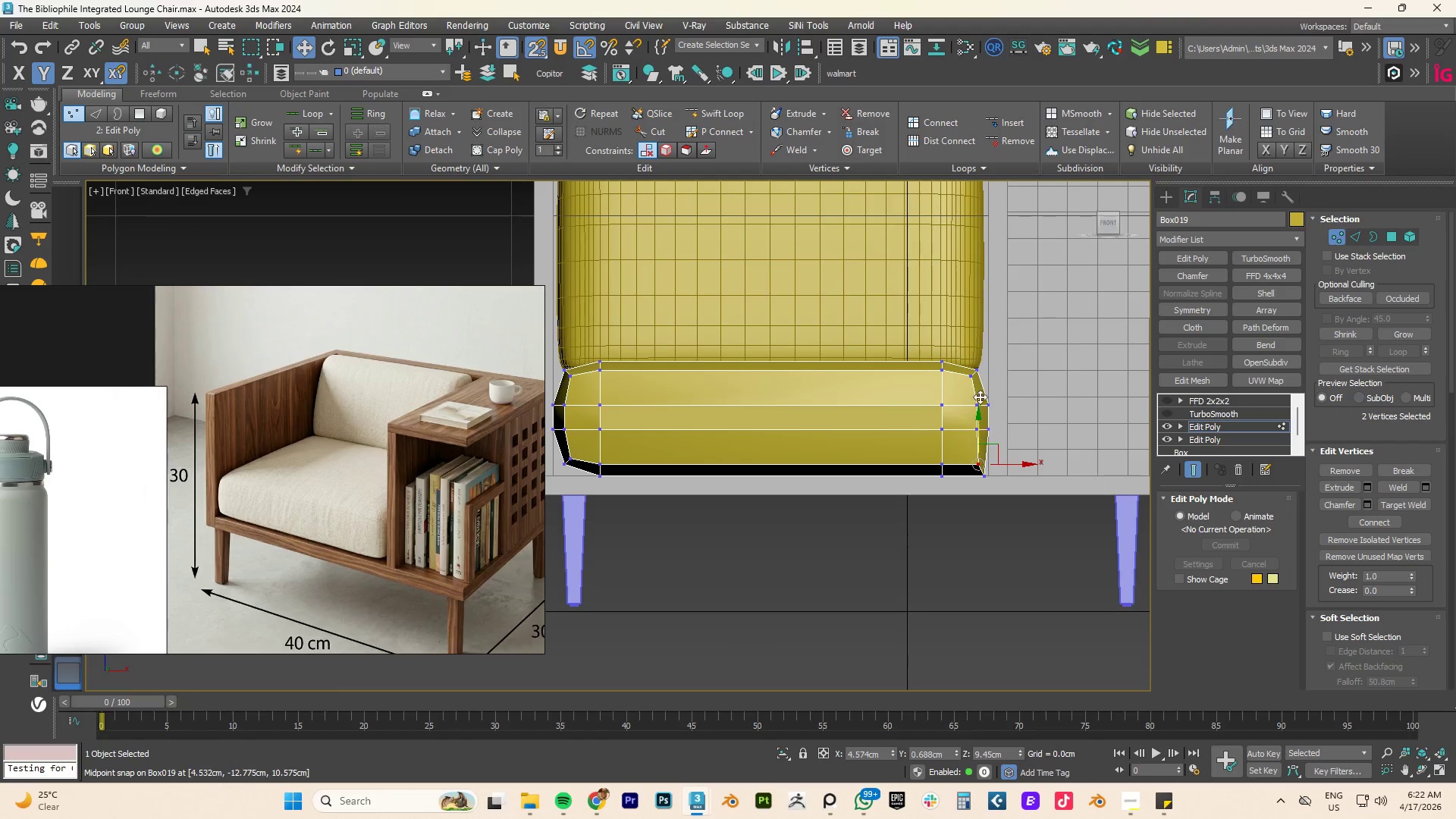 
scroll: coordinate [966, 367], scroll_direction: up, amount: 2.0
 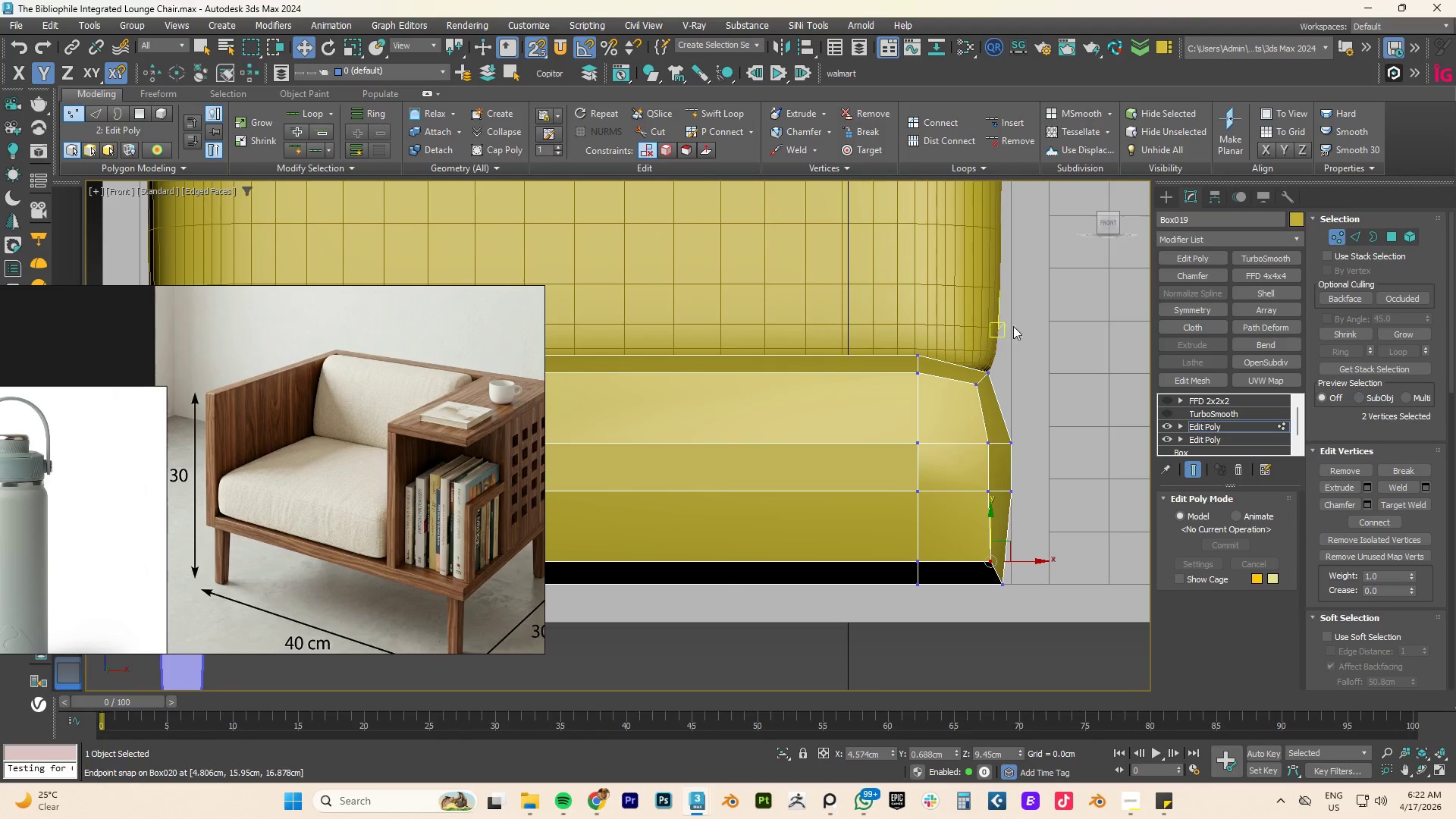 
scroll: coordinate [983, 361], scroll_direction: down, amount: 3.0
 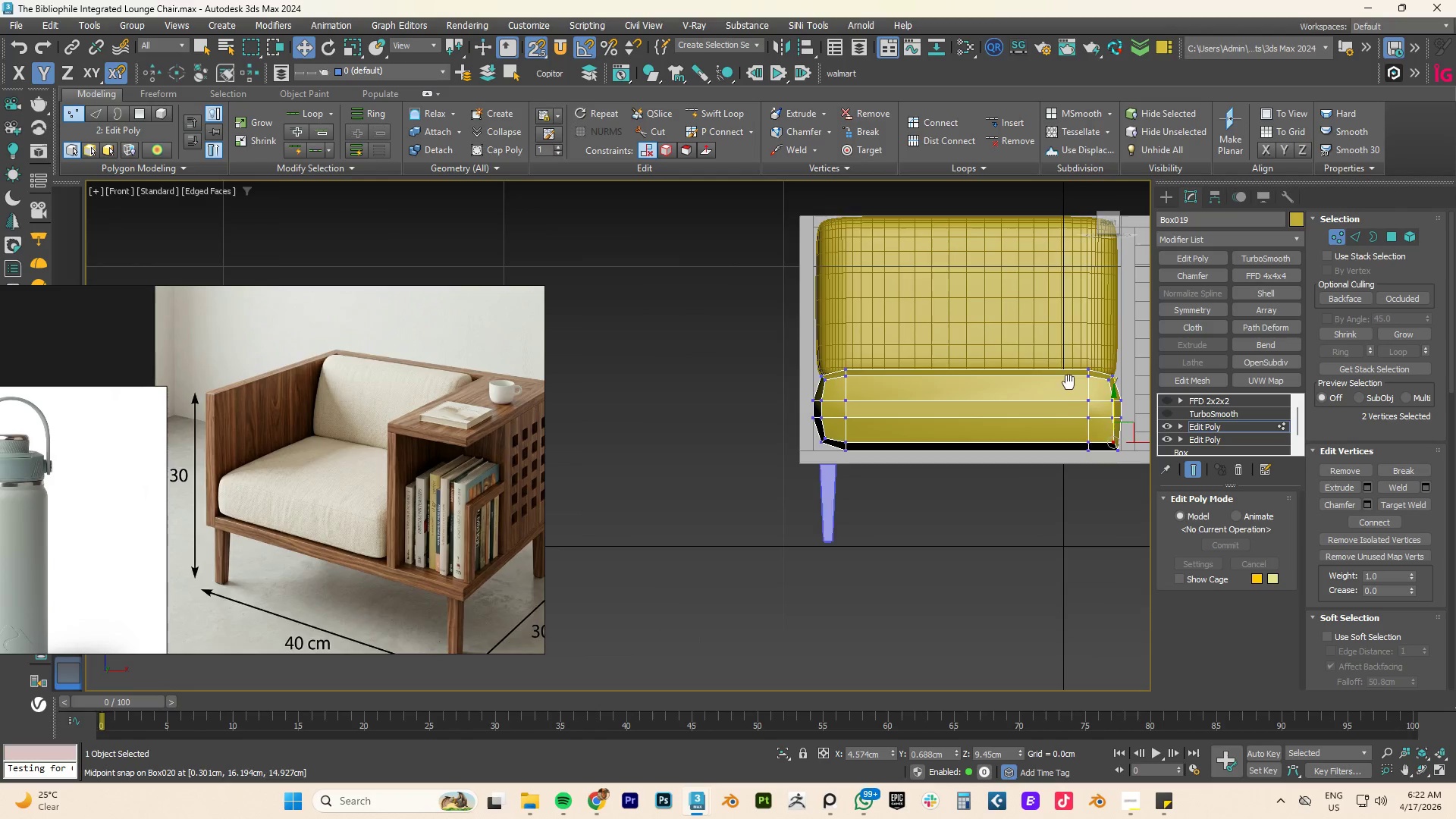 
scroll: coordinate [814, 437], scroll_direction: up, amount: 3.0
 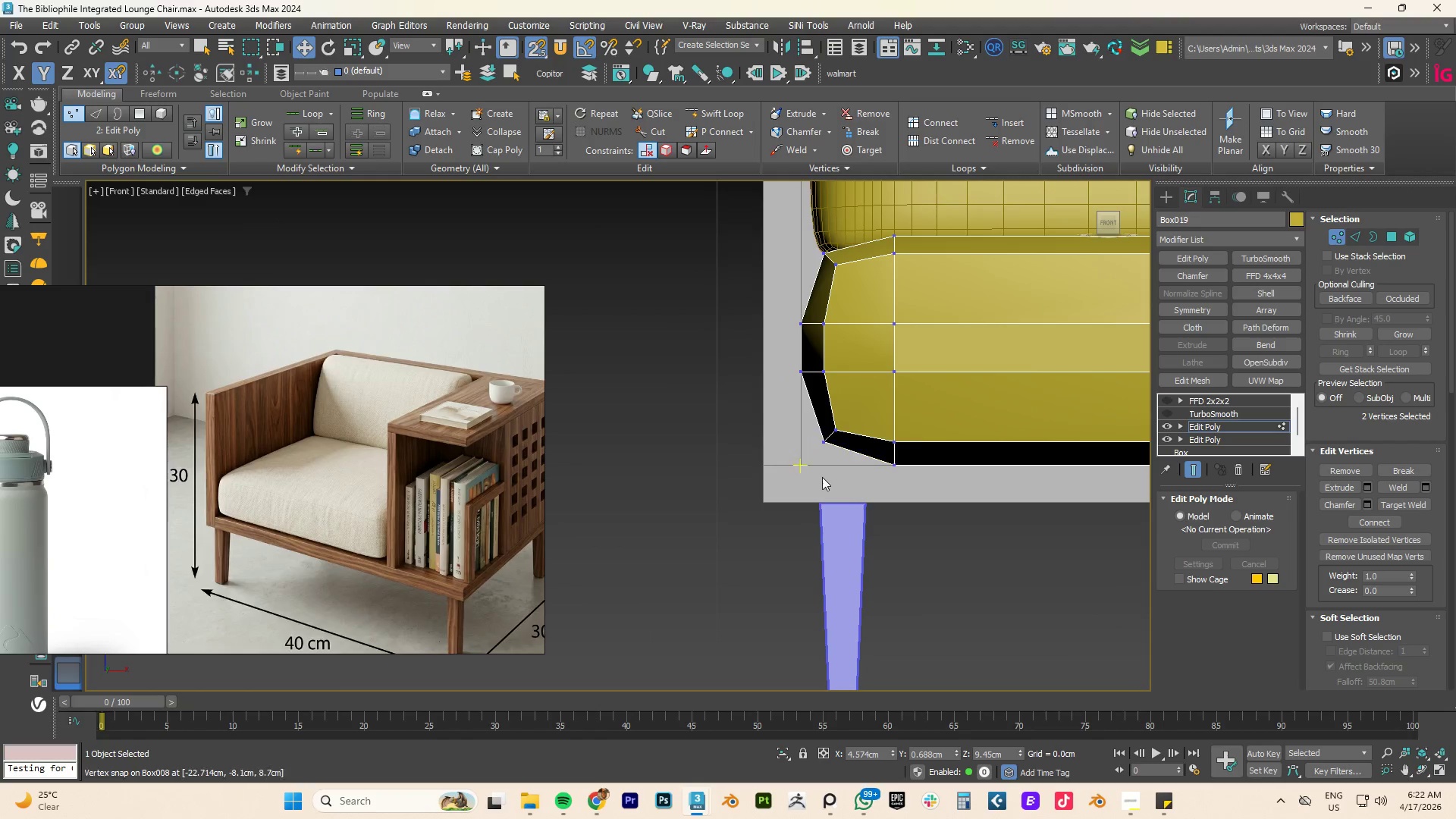 
left_click_drag(start_coordinate=[855, 497], to_coordinate=[796, 438])
 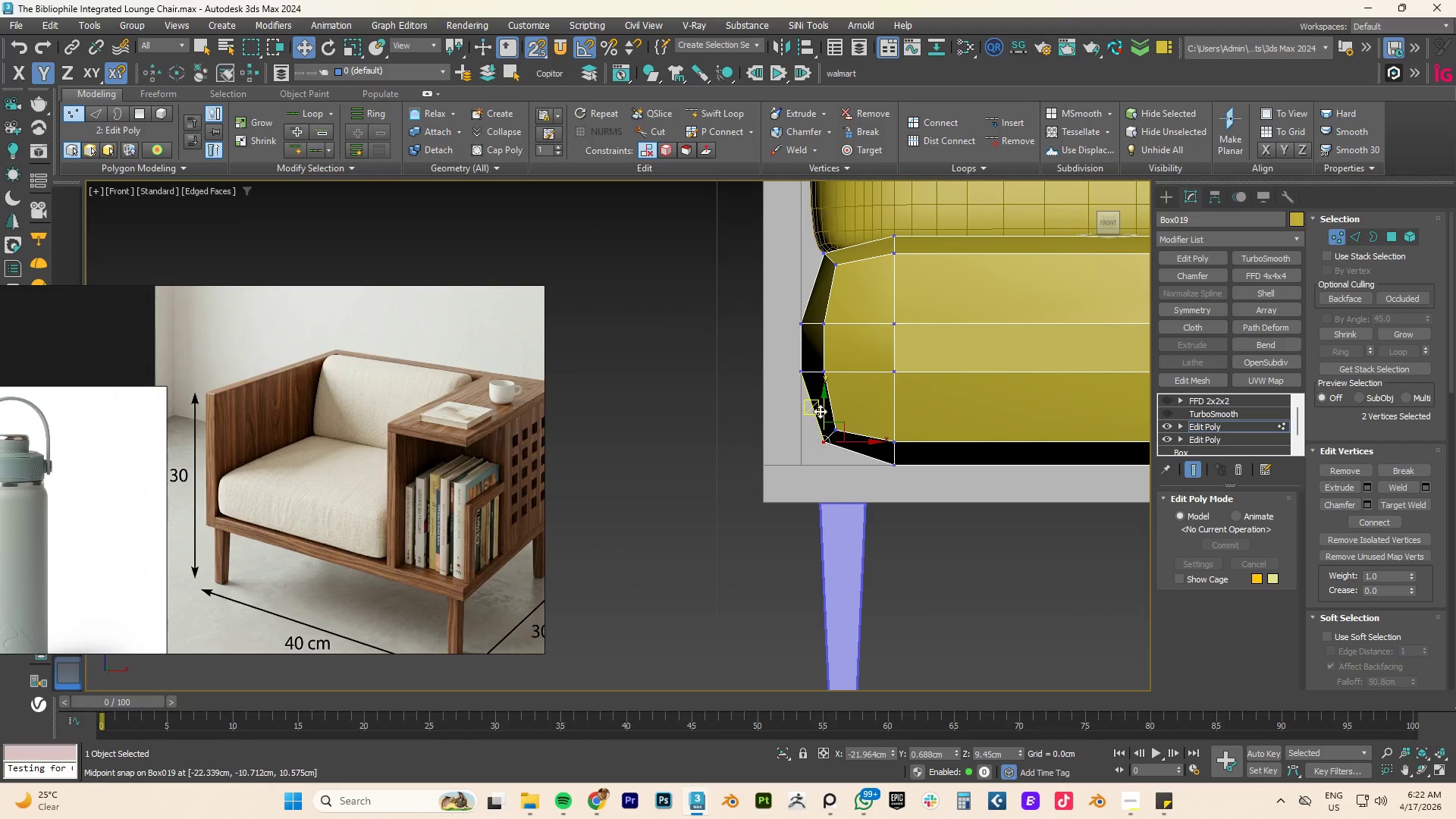 
left_click_drag(start_coordinate=[822, 411], to_coordinate=[896, 462])
 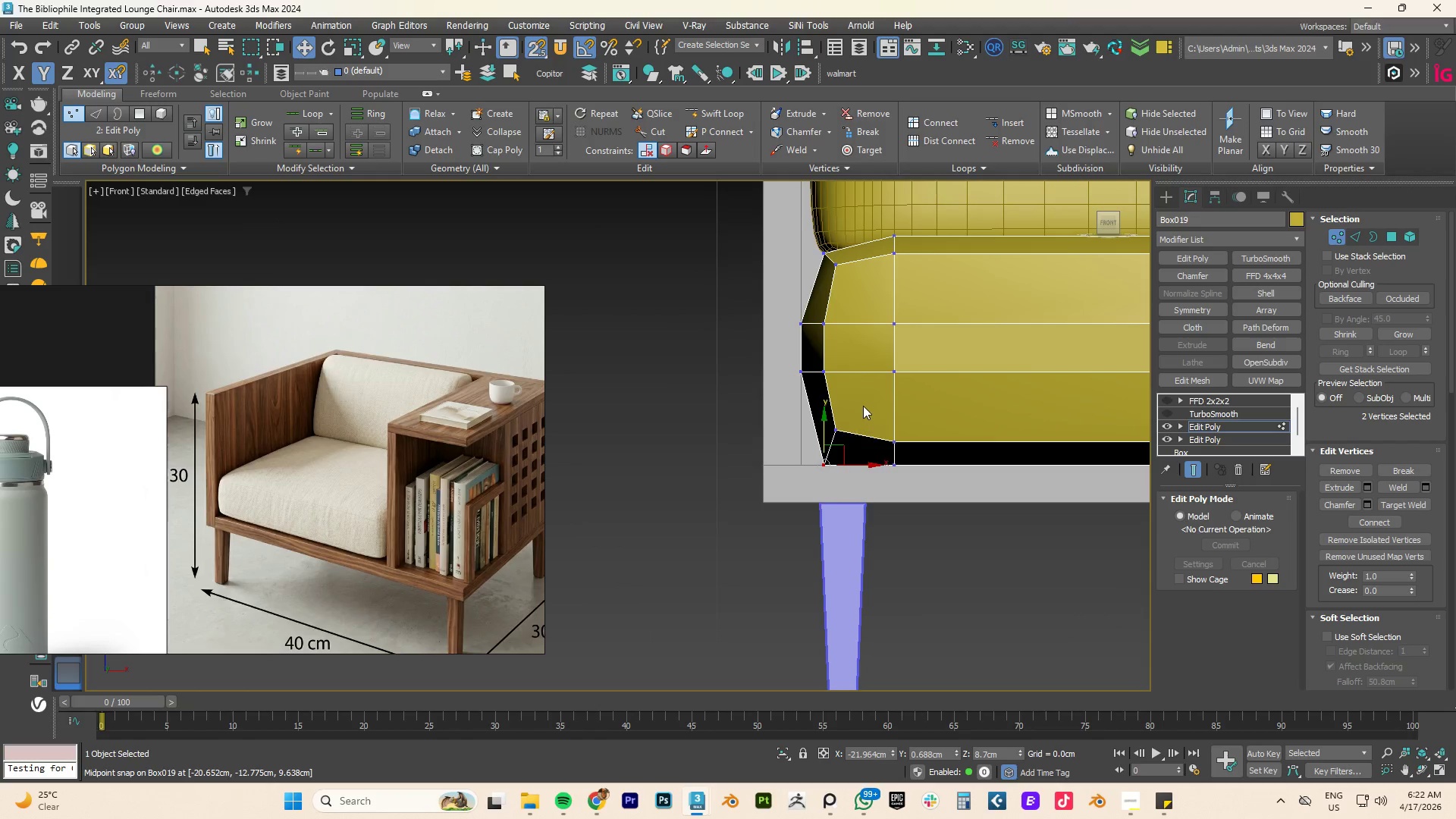 
left_click_drag(start_coordinate=[855, 405], to_coordinate=[827, 439])
 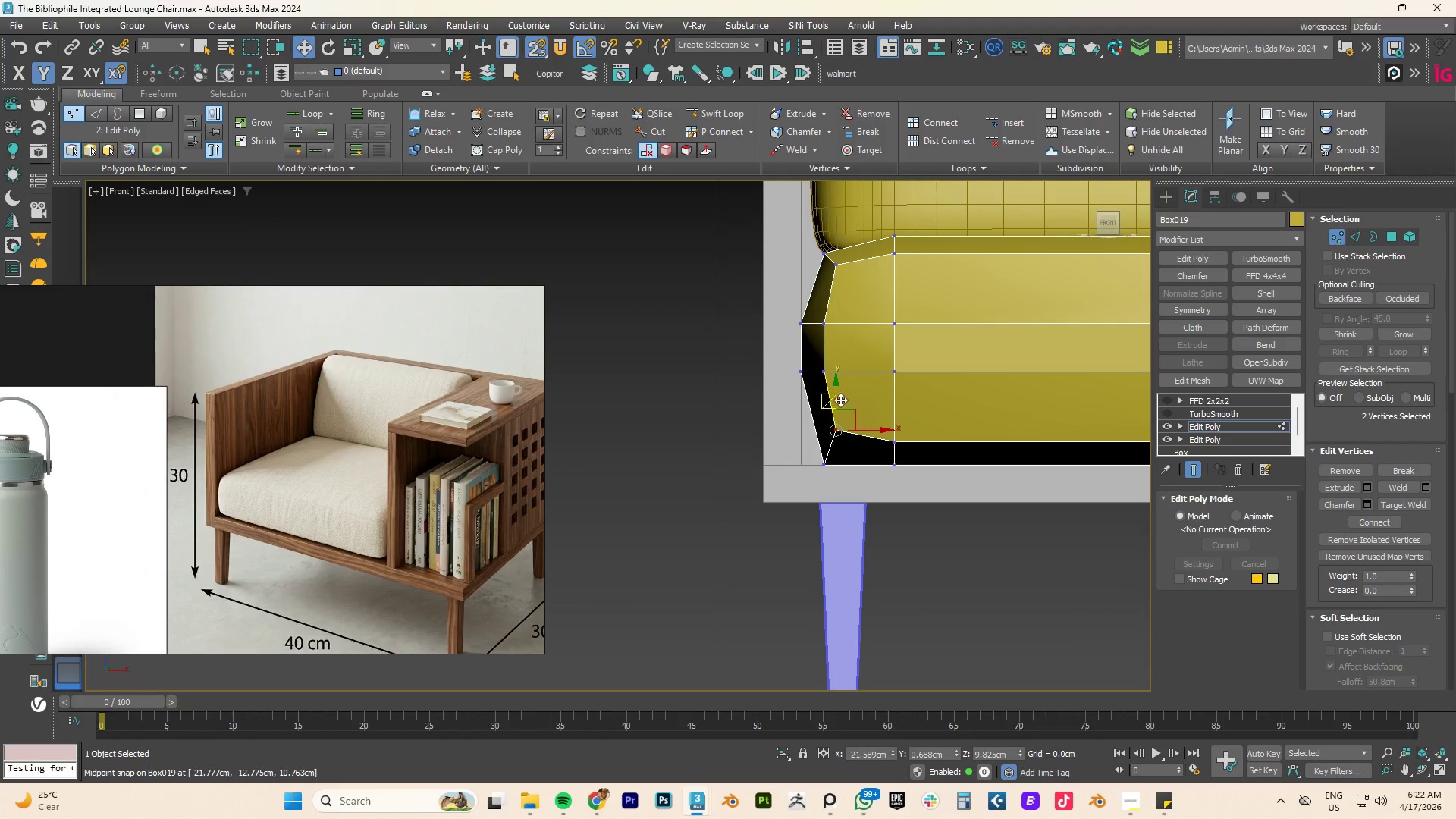 
left_click_drag(start_coordinate=[837, 397], to_coordinate=[899, 433])
 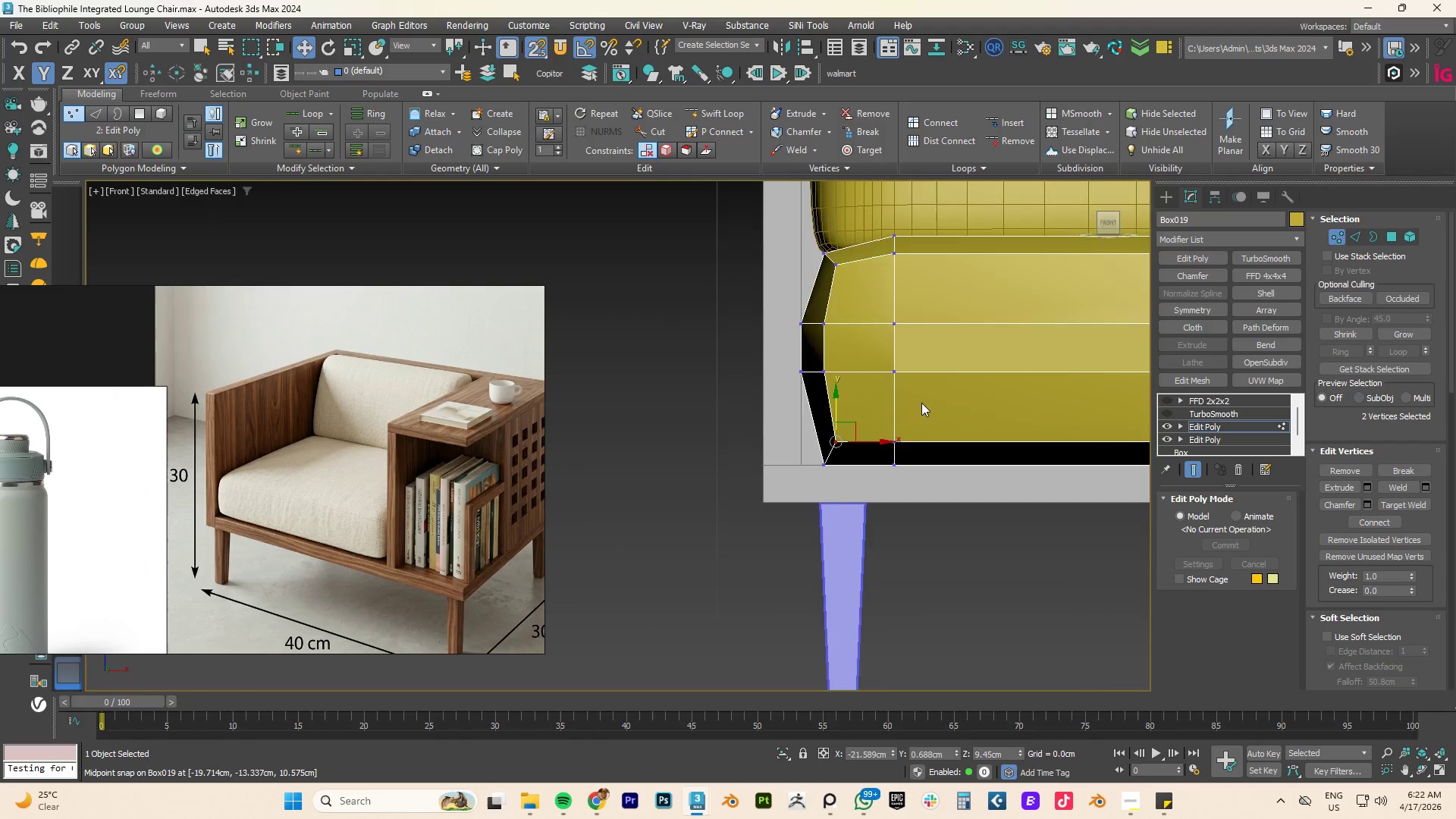 
scroll: coordinate [748, 406], scroll_direction: down, amount: 3.0
 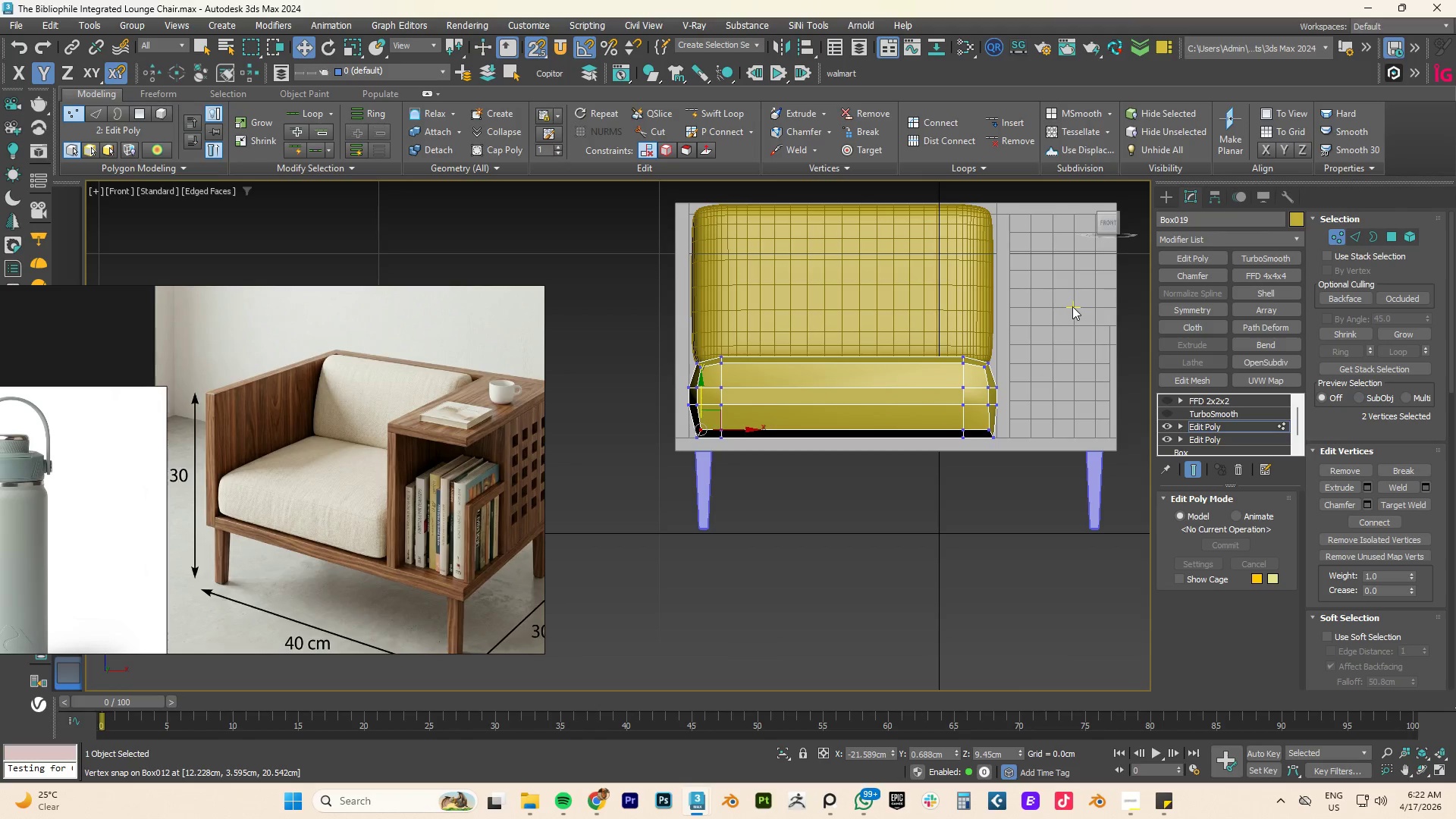 
left_click_drag(start_coordinate=[1073, 306], to_coordinate=[649, 396])
 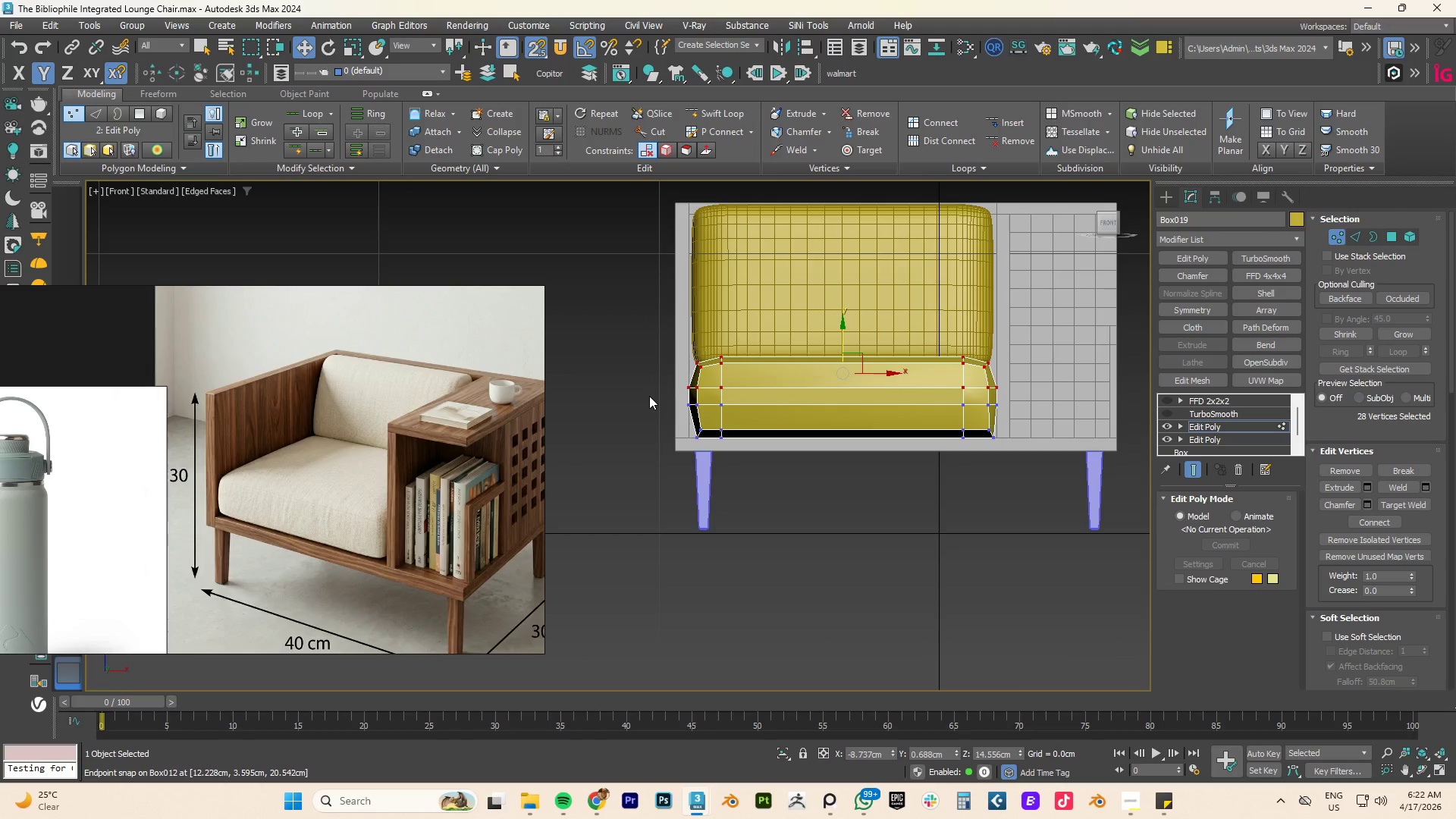 
key(Delete)
 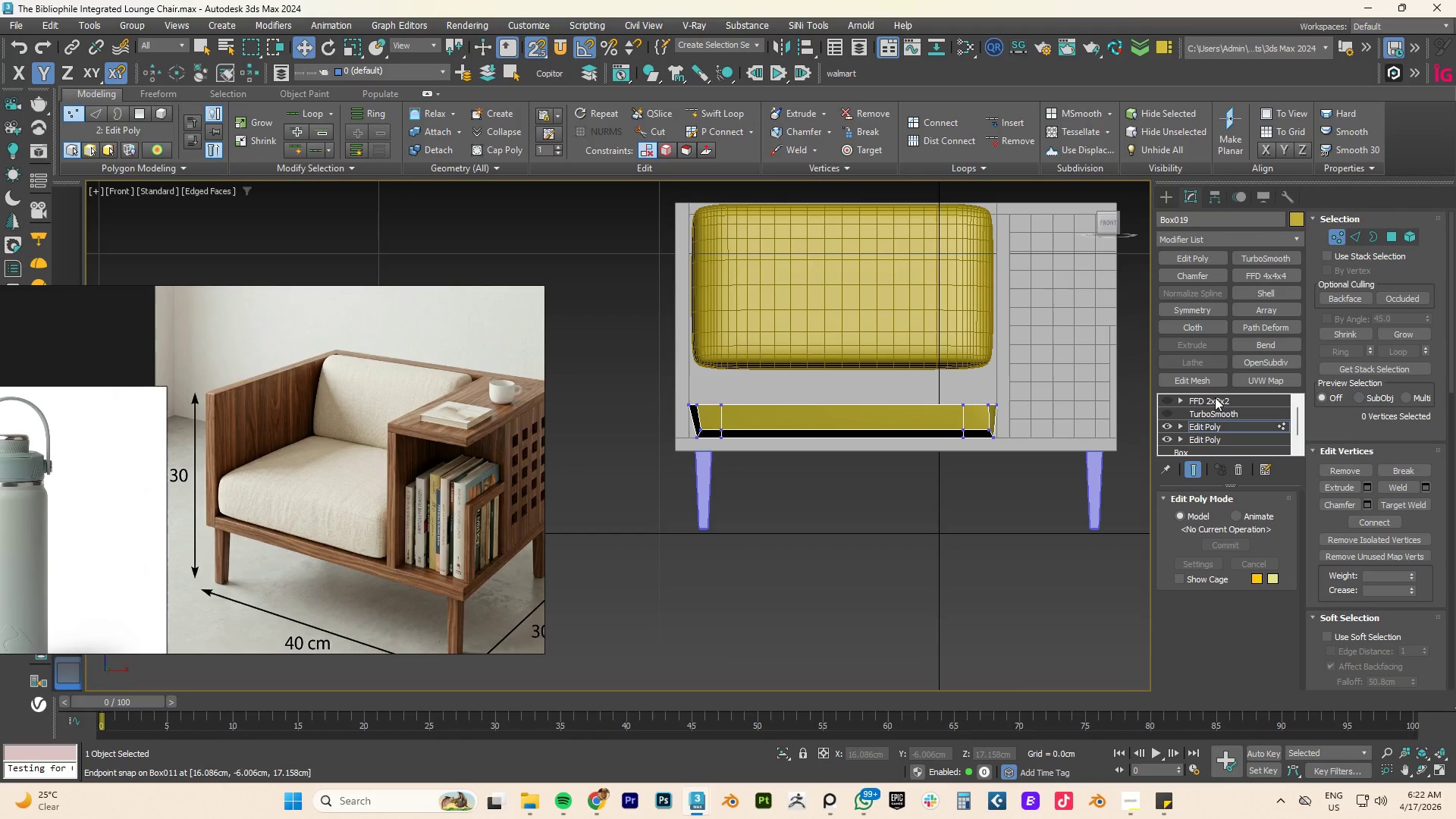 
left_click([1205, 422])
 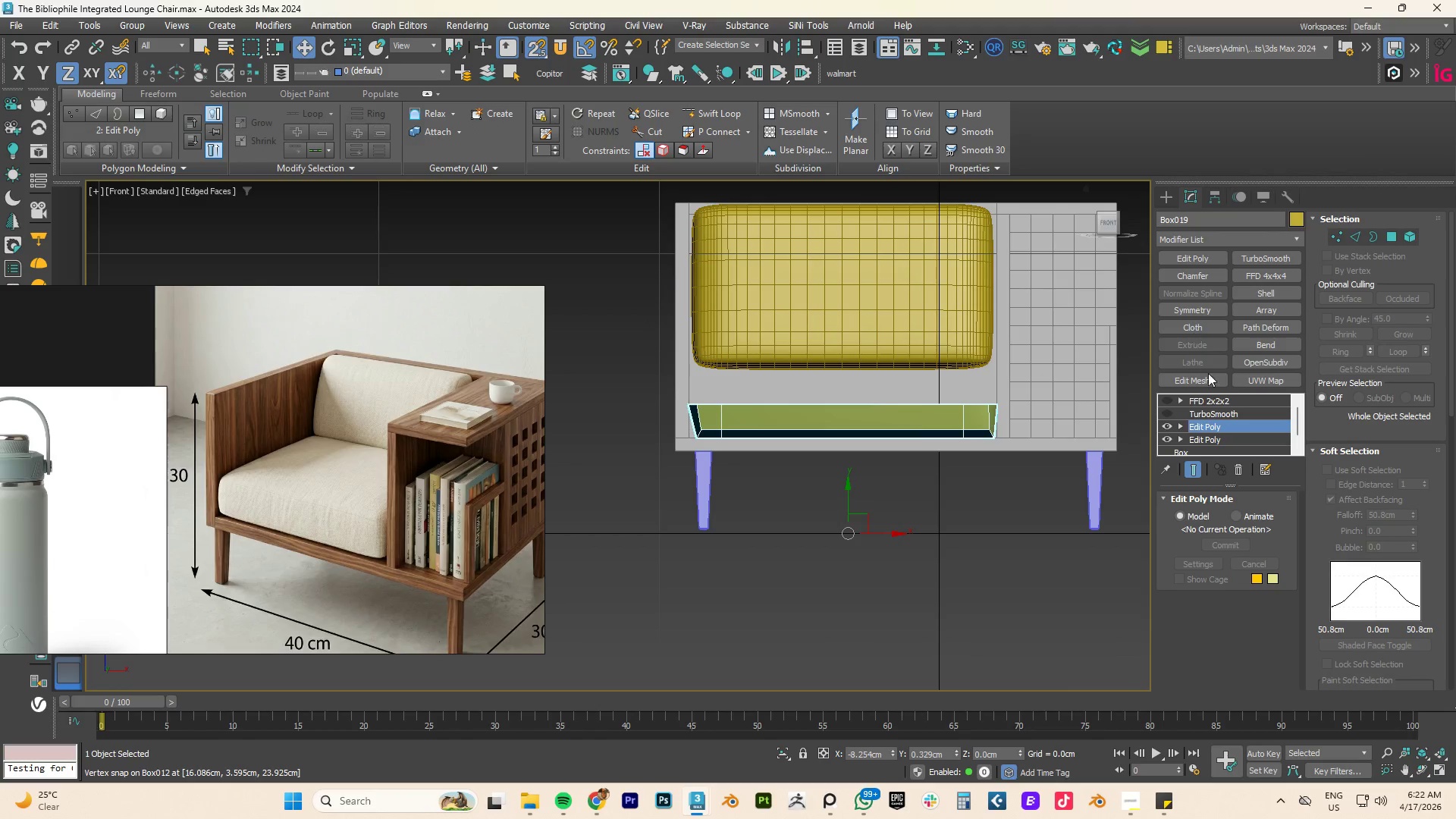 
left_click([1214, 397])
 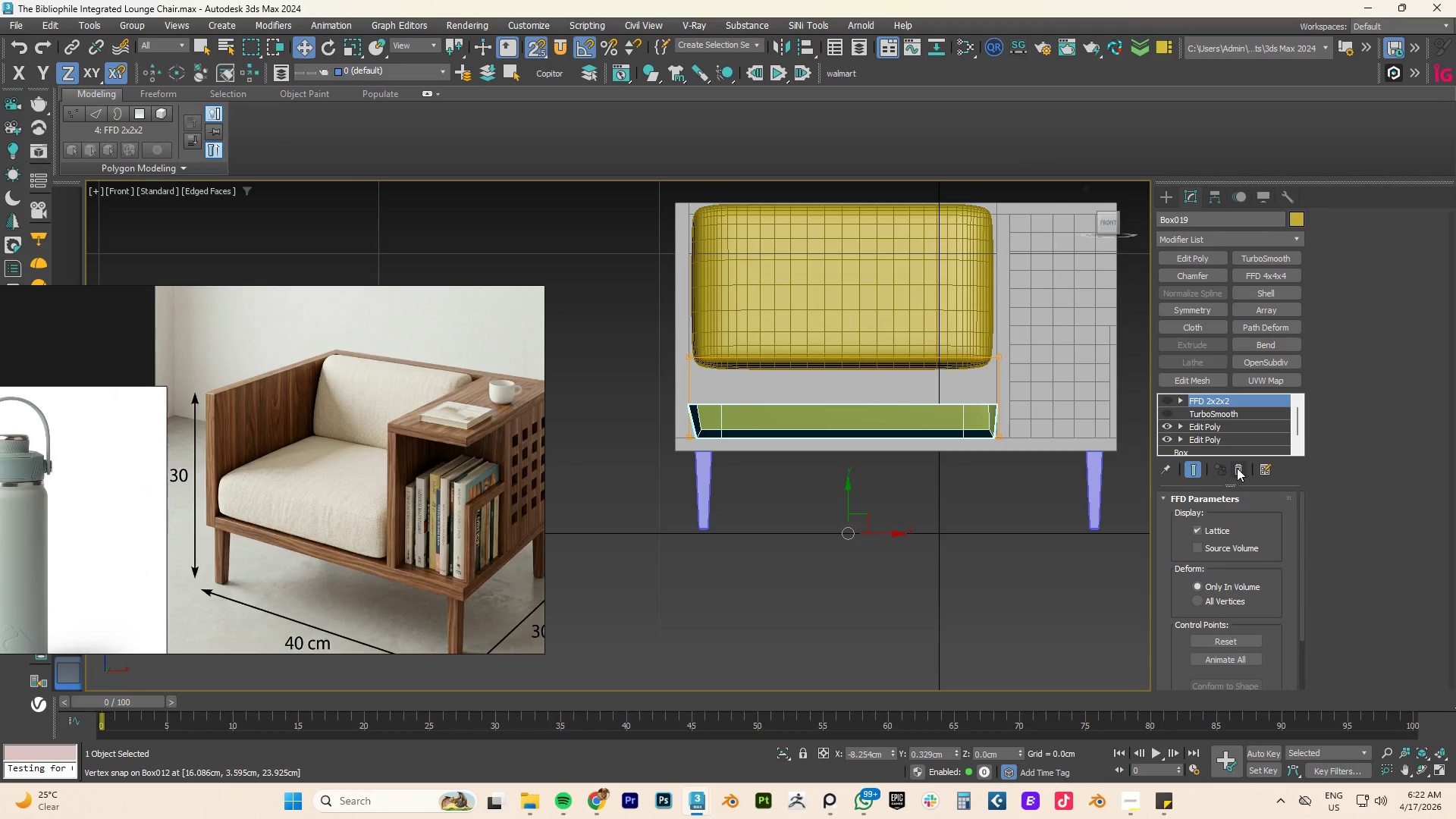 
left_click([1238, 468])
 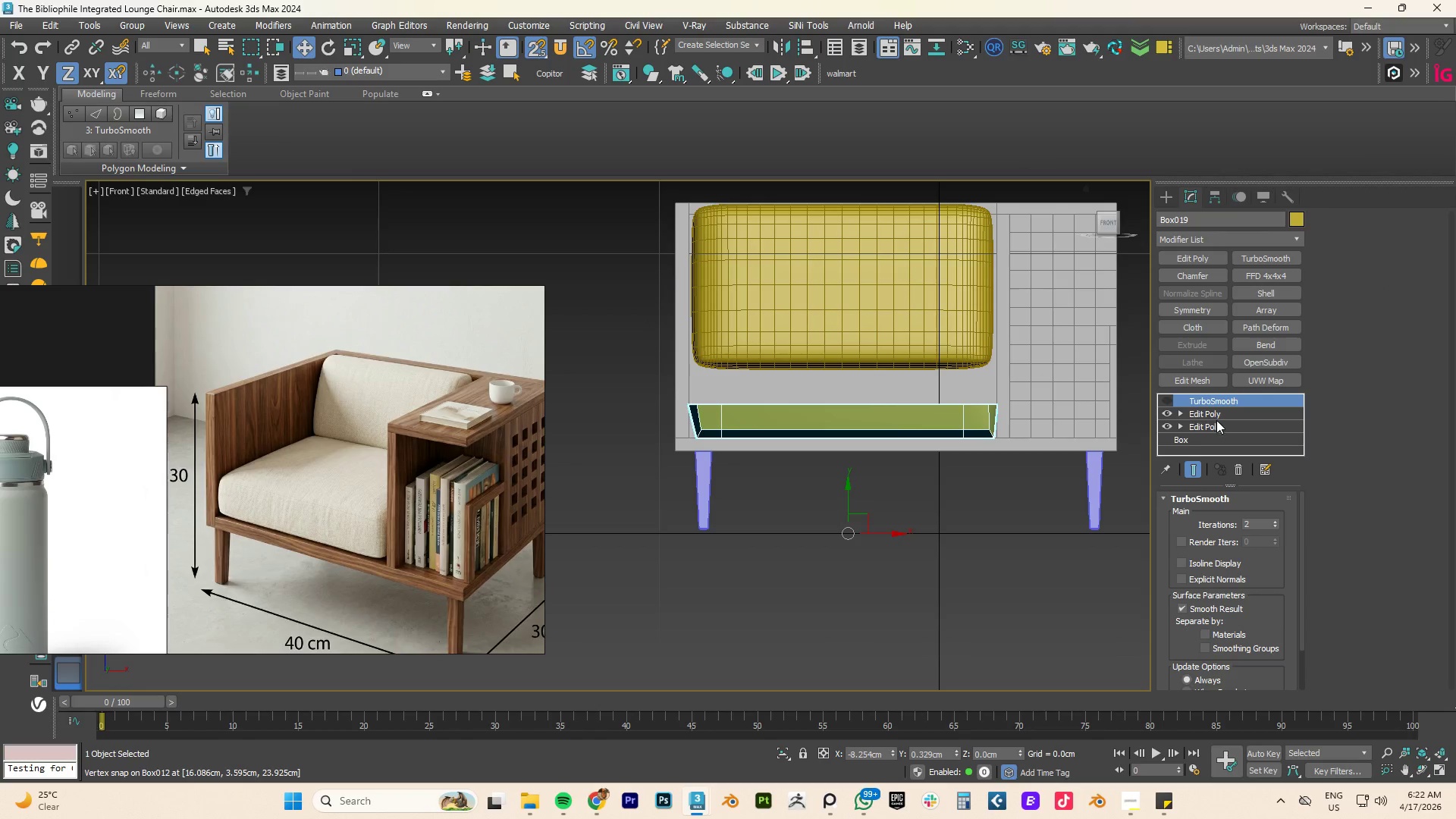 
left_click([1210, 412])
 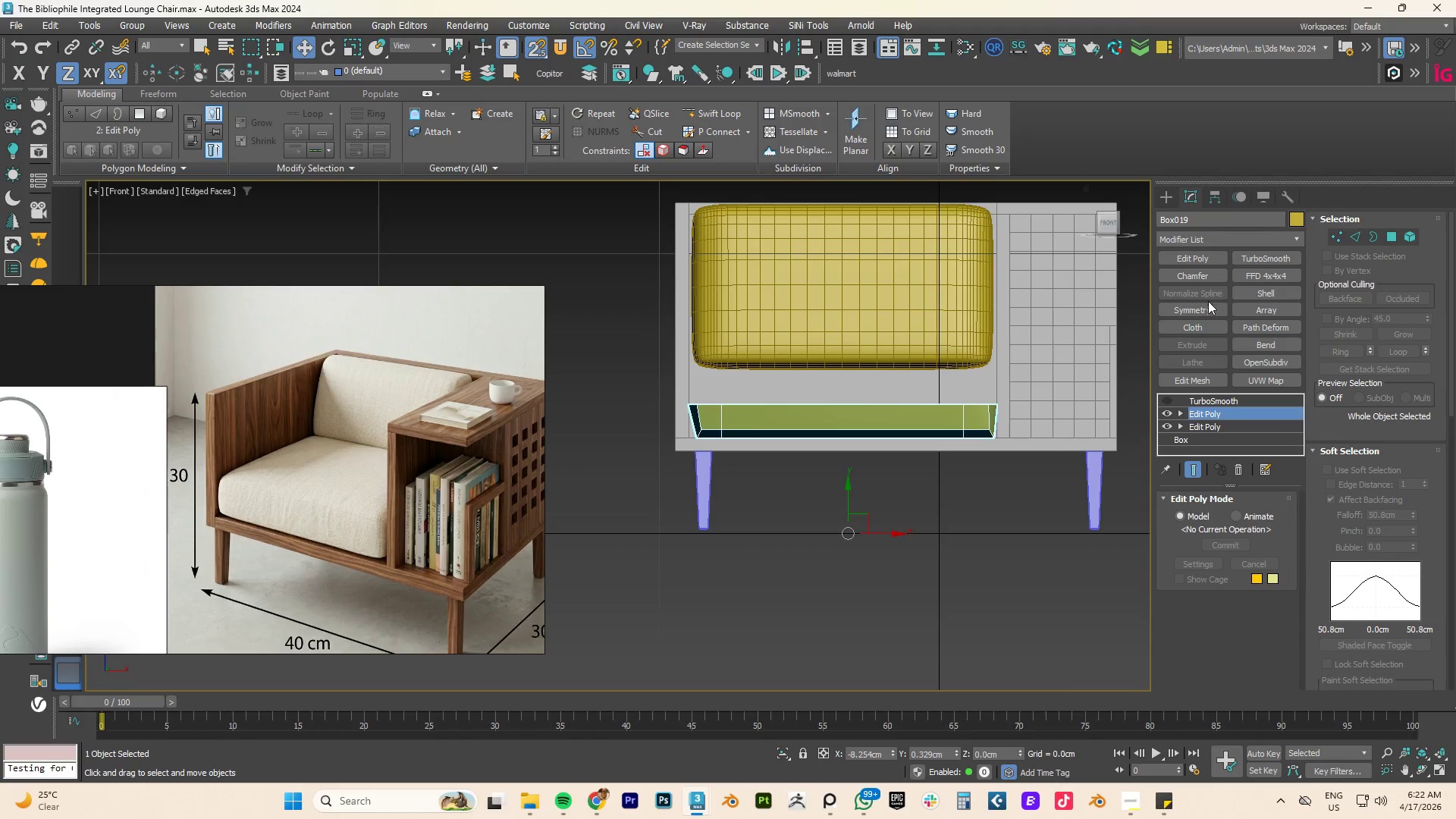 
left_click([1195, 306])
 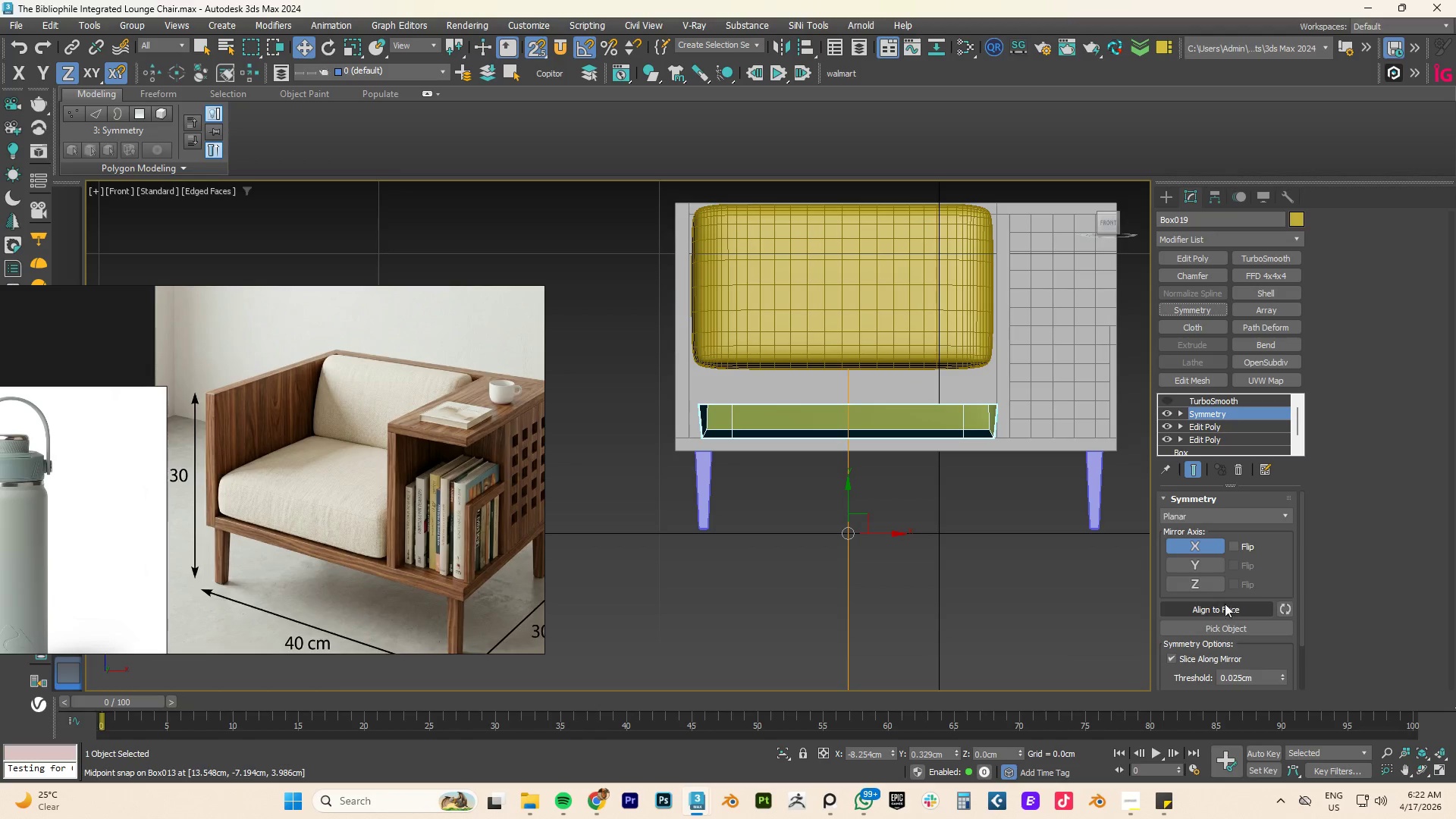 
left_click([1209, 582])
 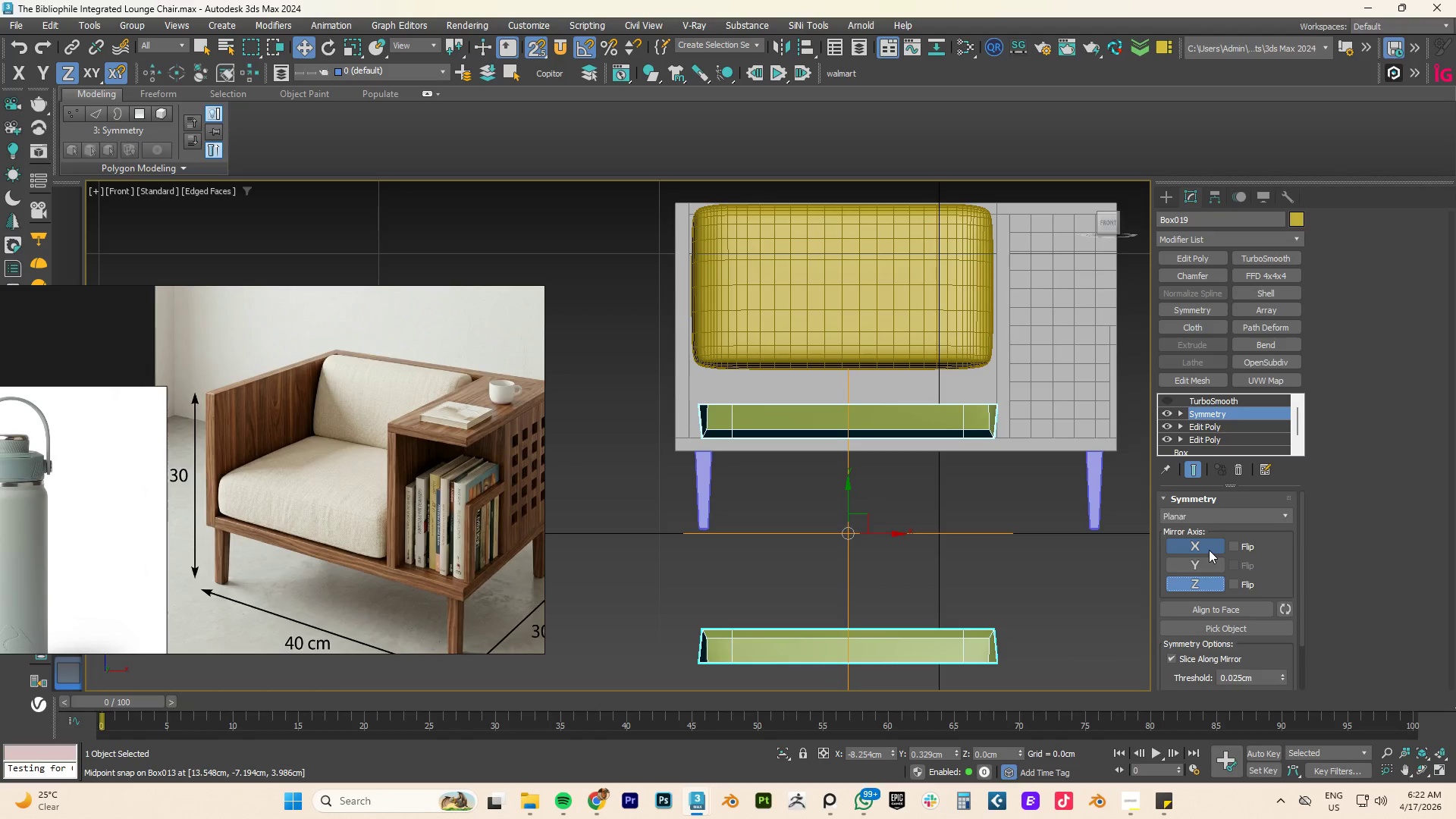 
left_click([1209, 550])
 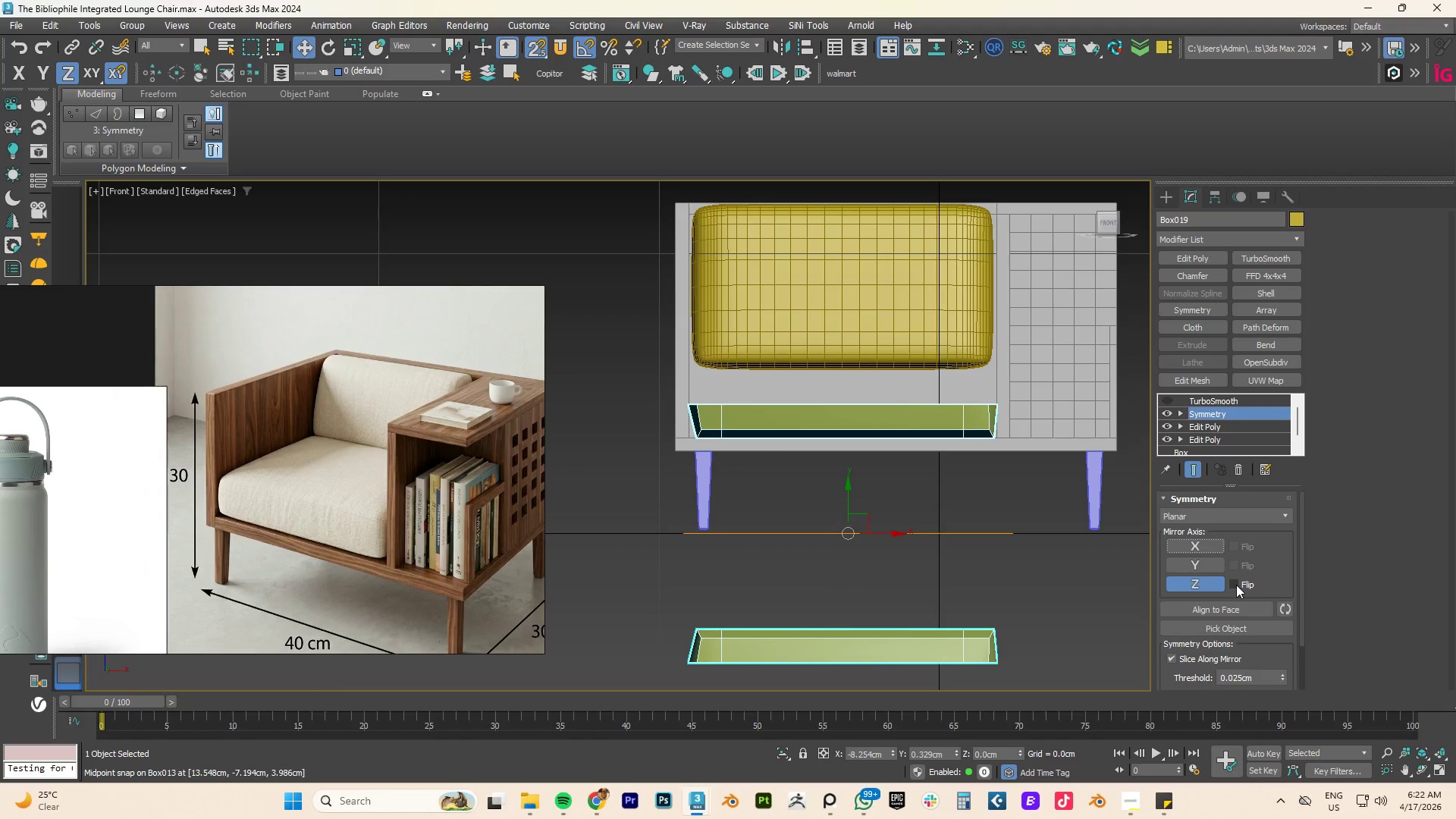 
left_click([1235, 584])
 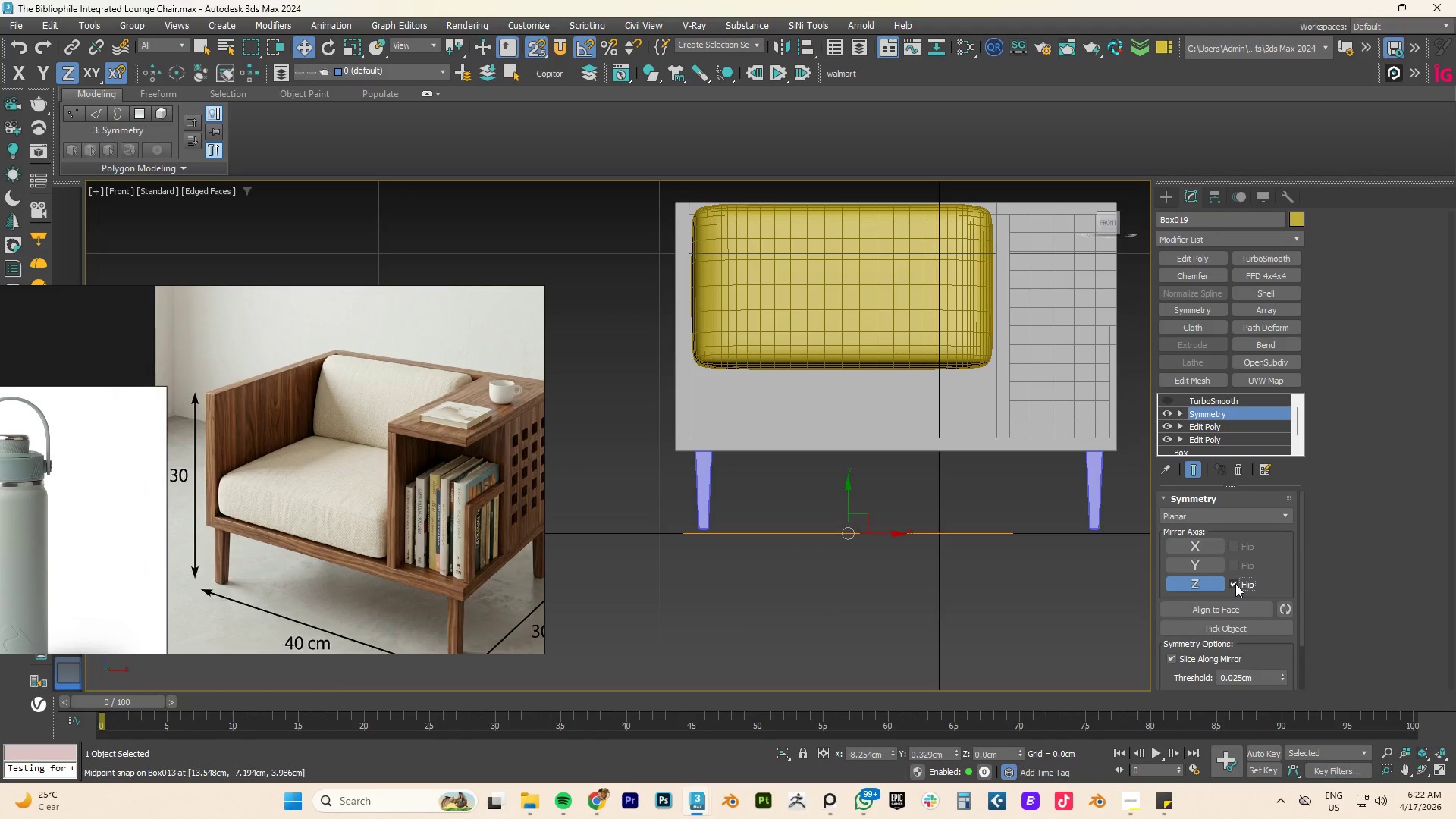 
left_click([1235, 584])
 